 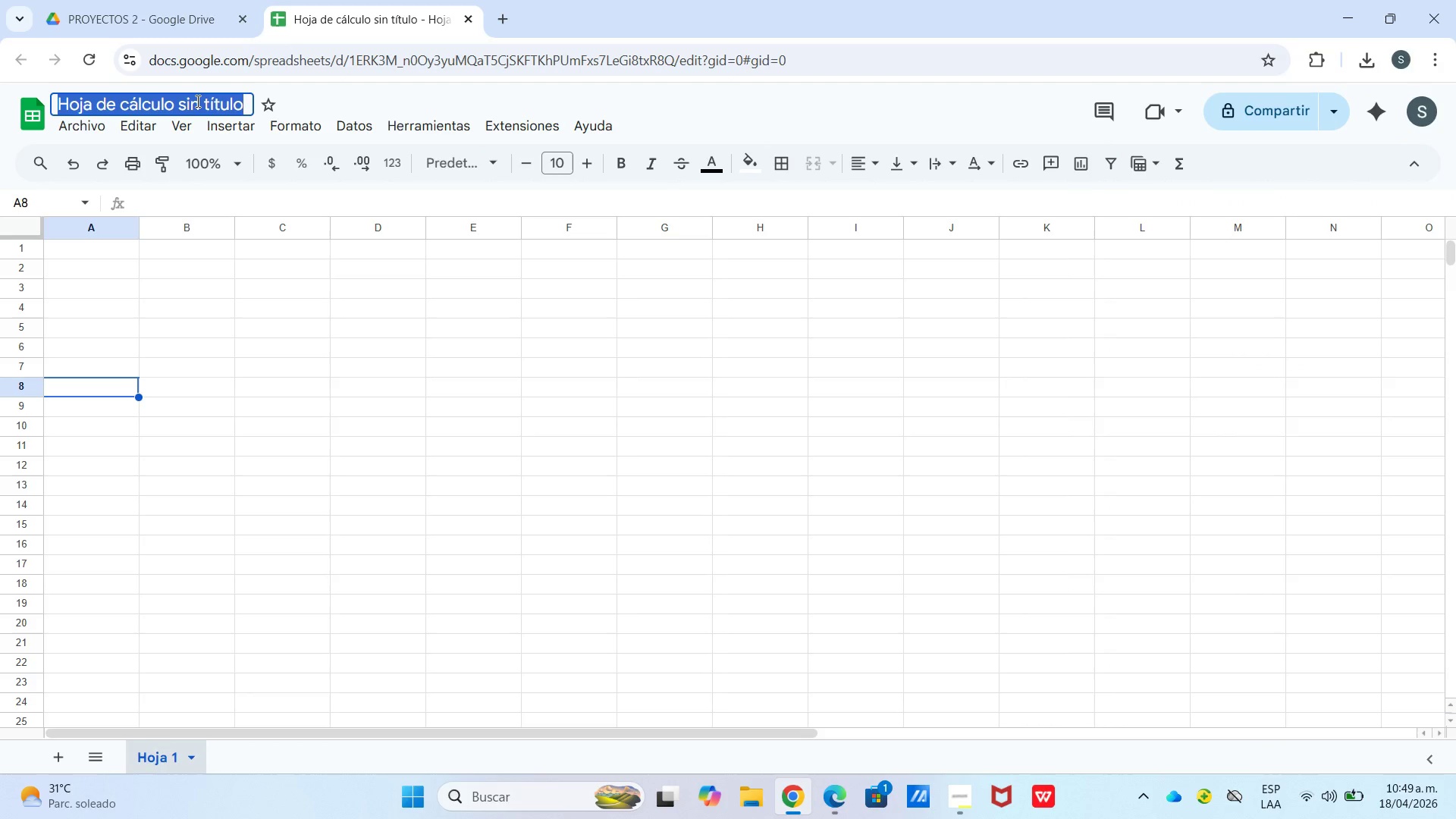 
triple_click([196, 101])
 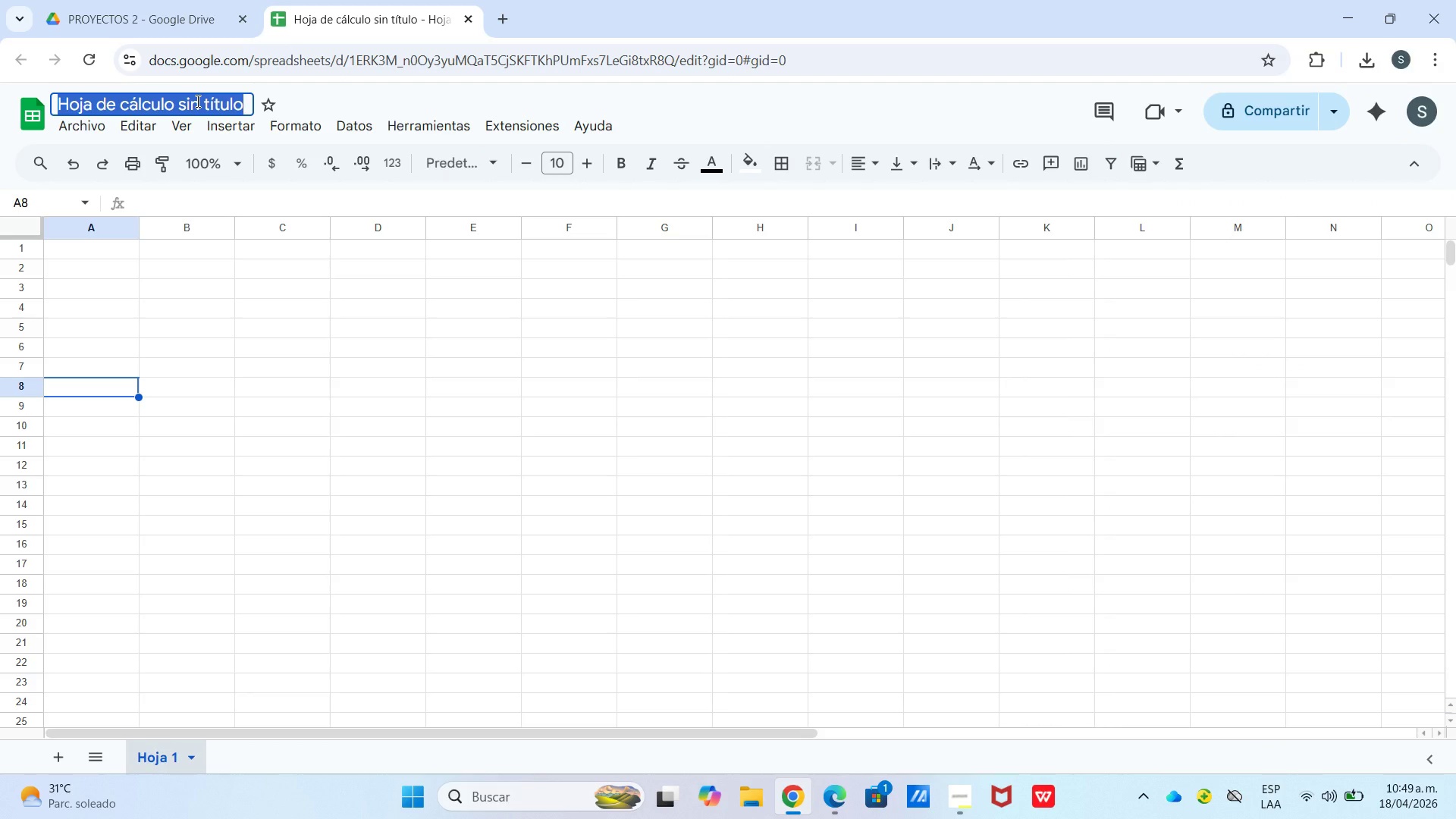 
key(Control+V)
 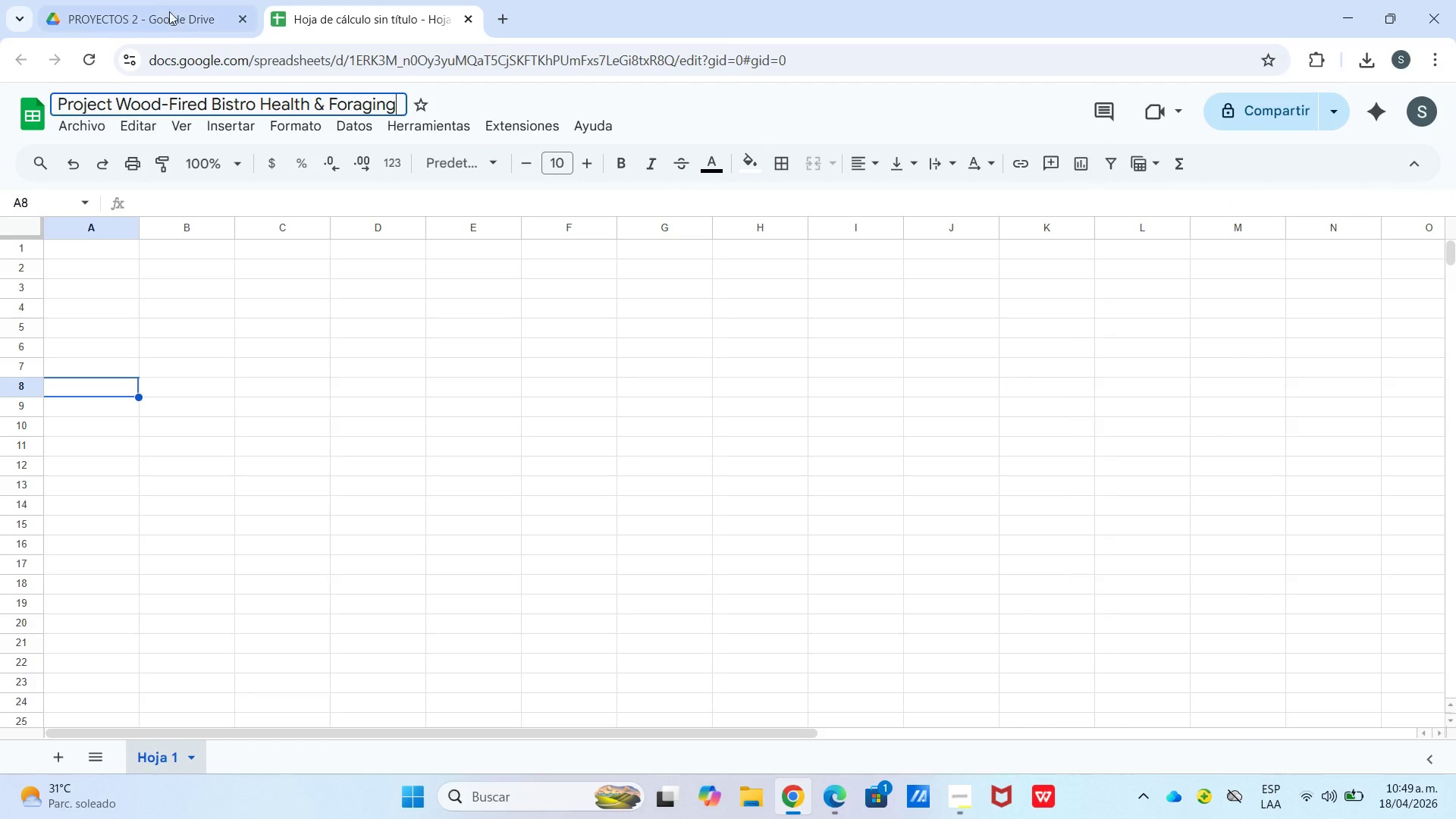 
left_click([144, 306])
 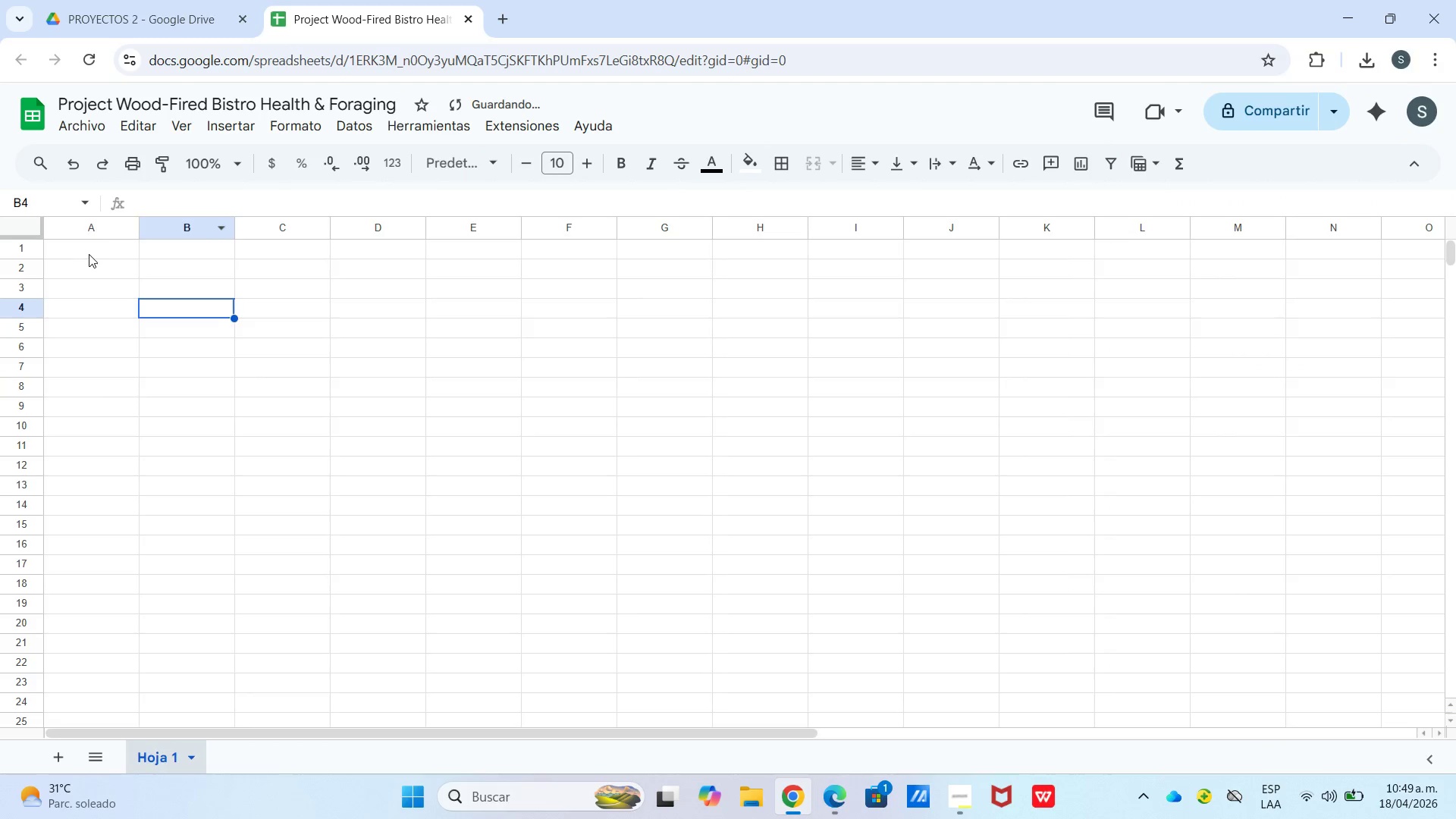 
left_click_drag(start_coordinate=[90, 252], to_coordinate=[1307, 246])
 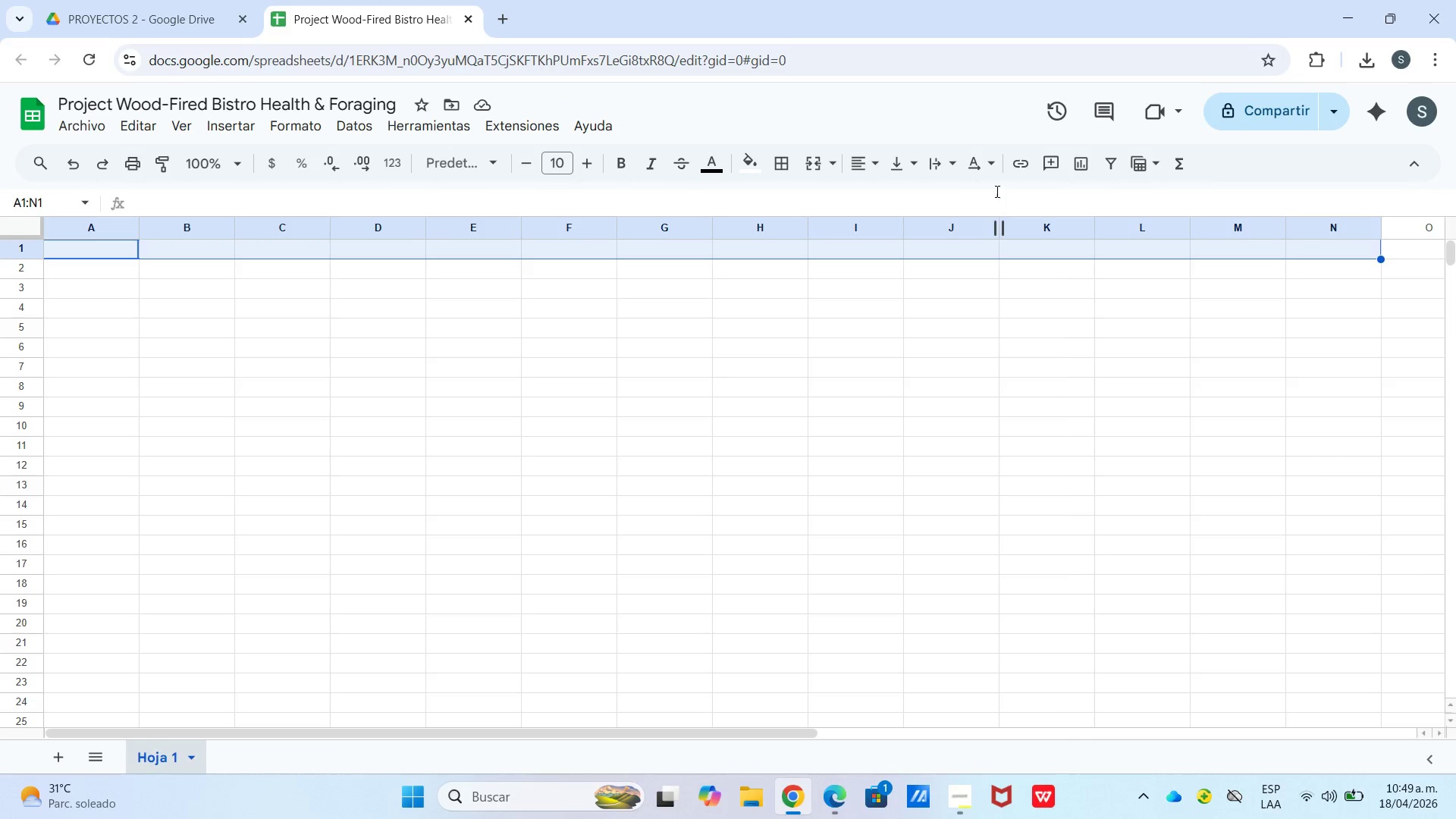 
left_click([808, 150])
 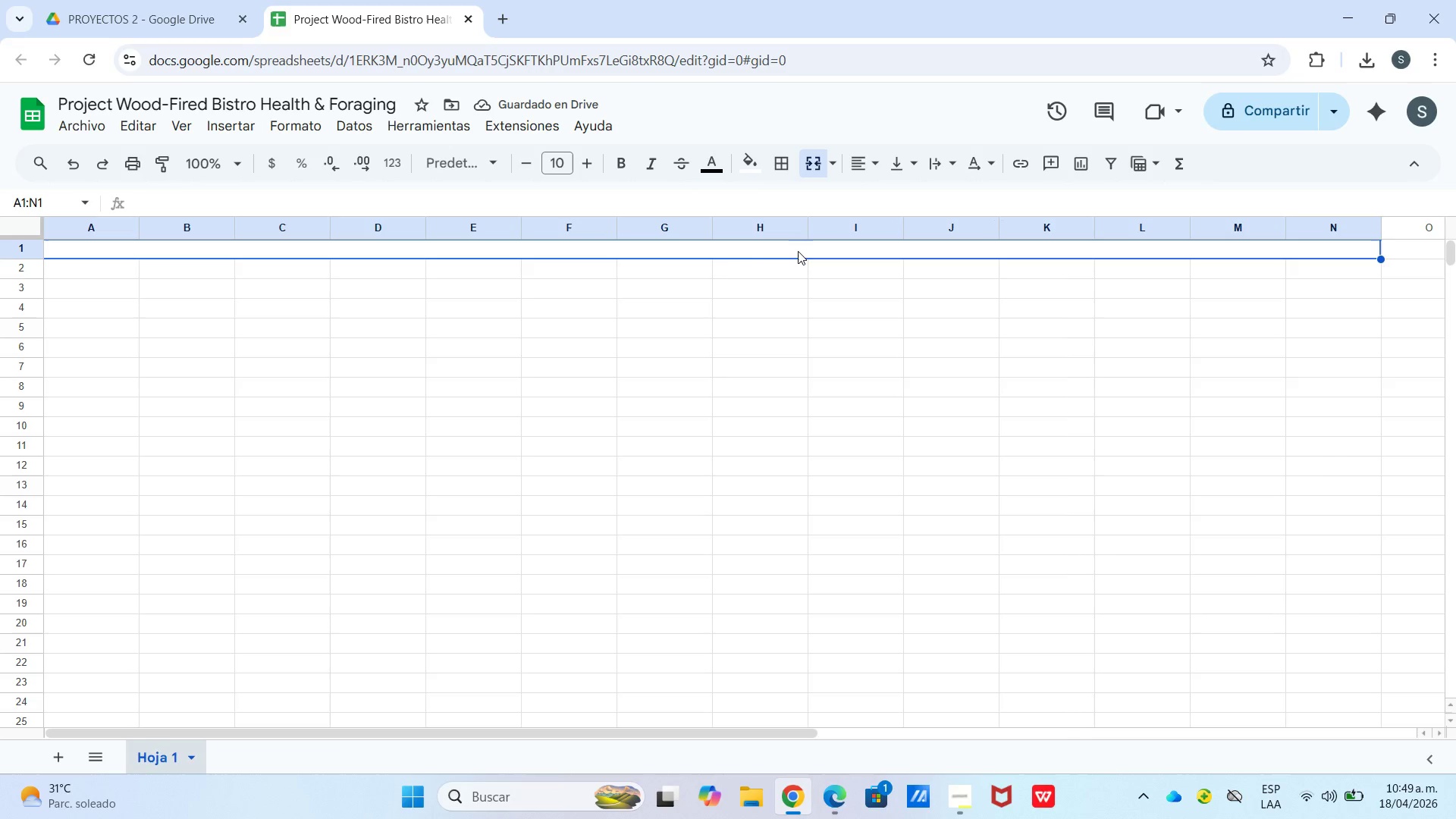 
wait(5.44)
 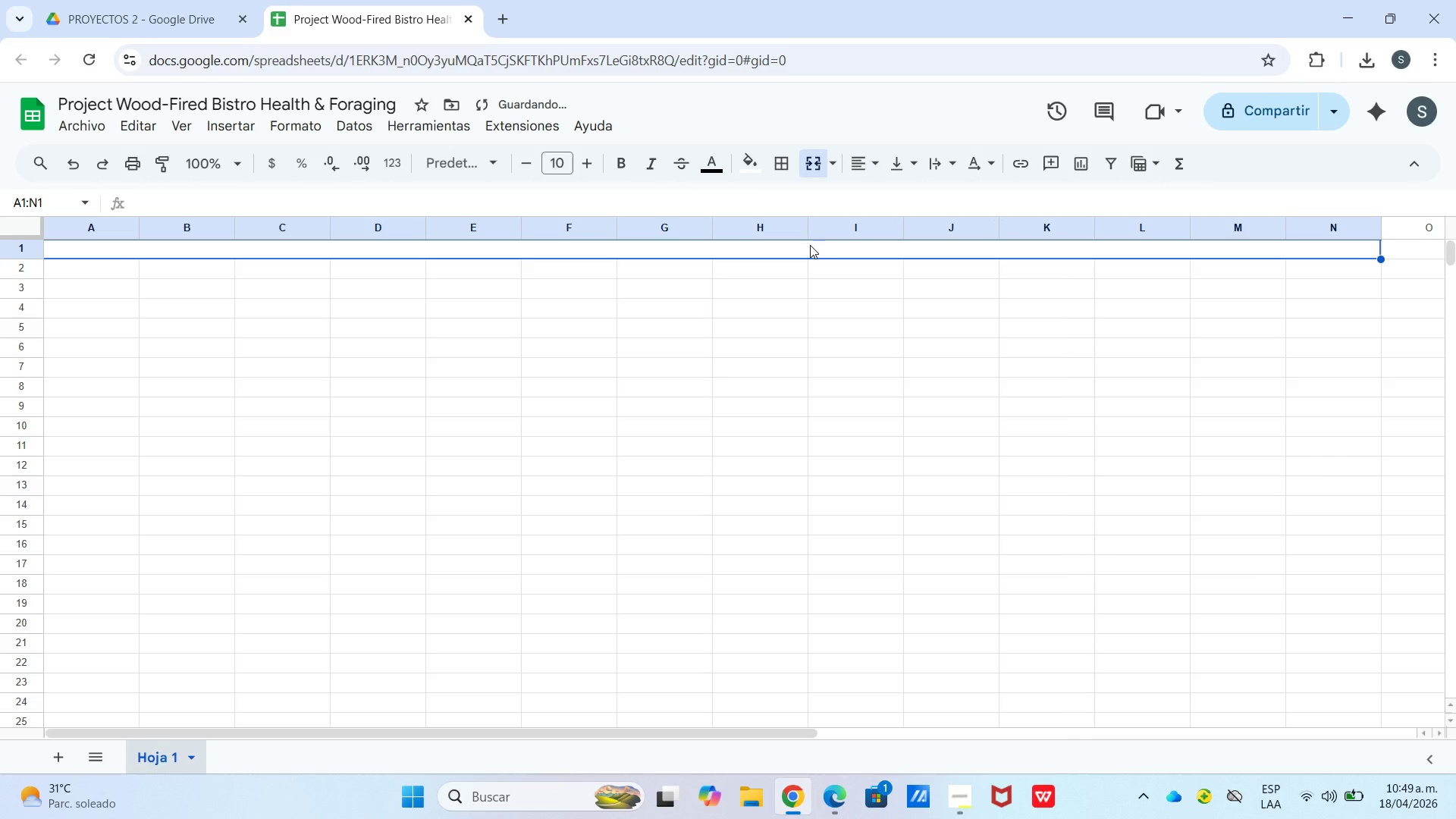 
left_click([721, 256])
 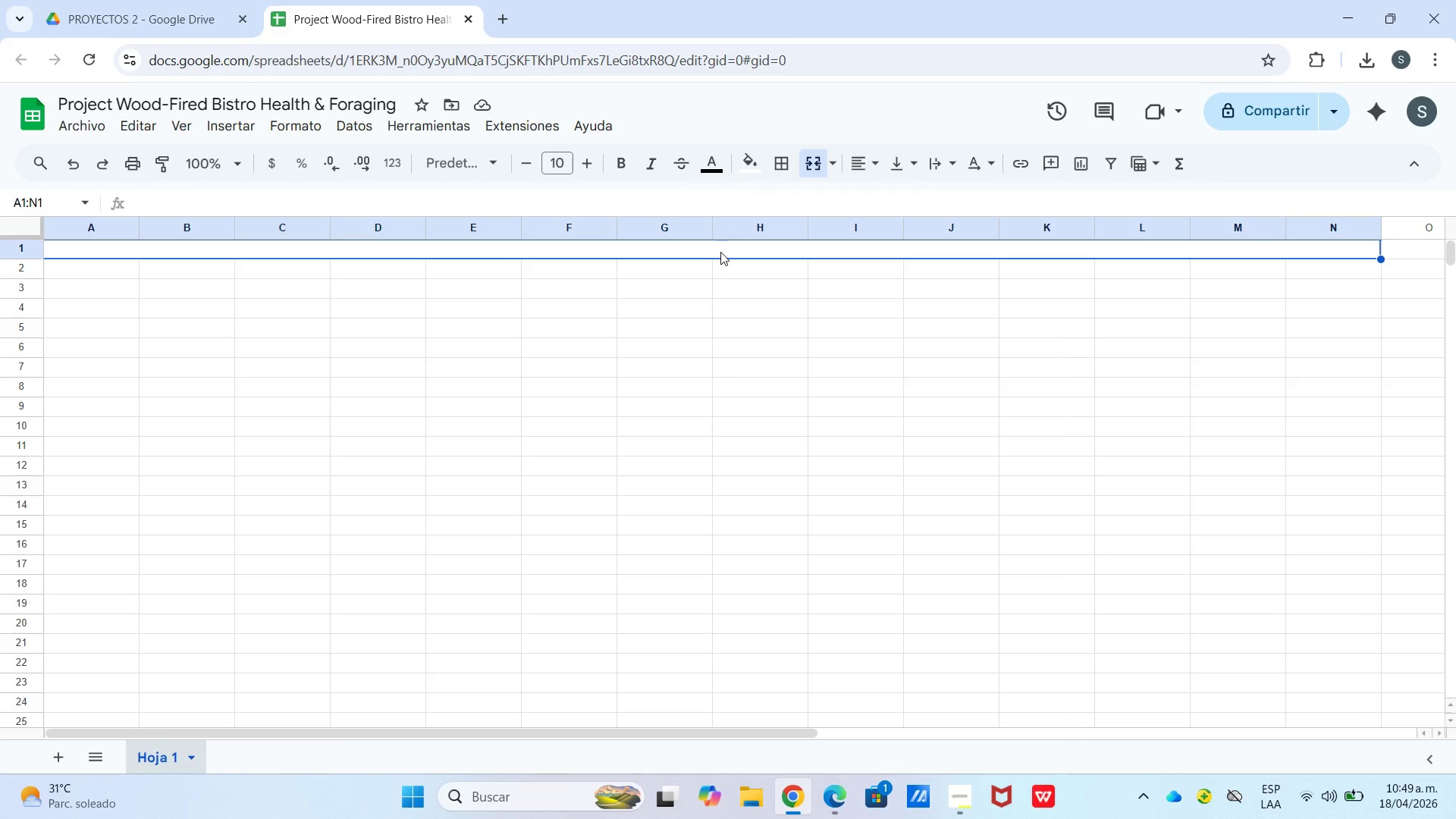 
double_click([720, 252])
 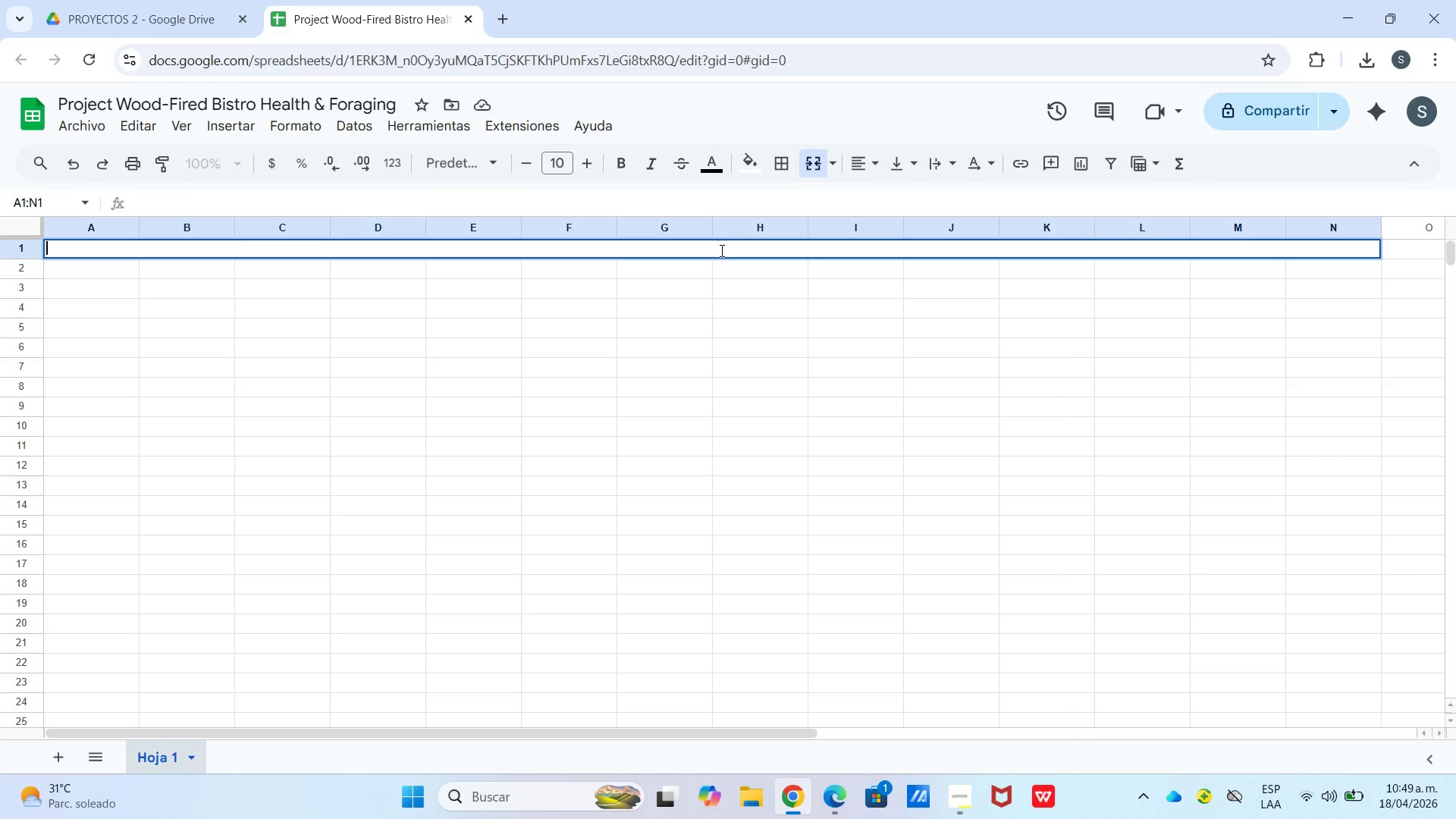 
right_click([720, 249])
 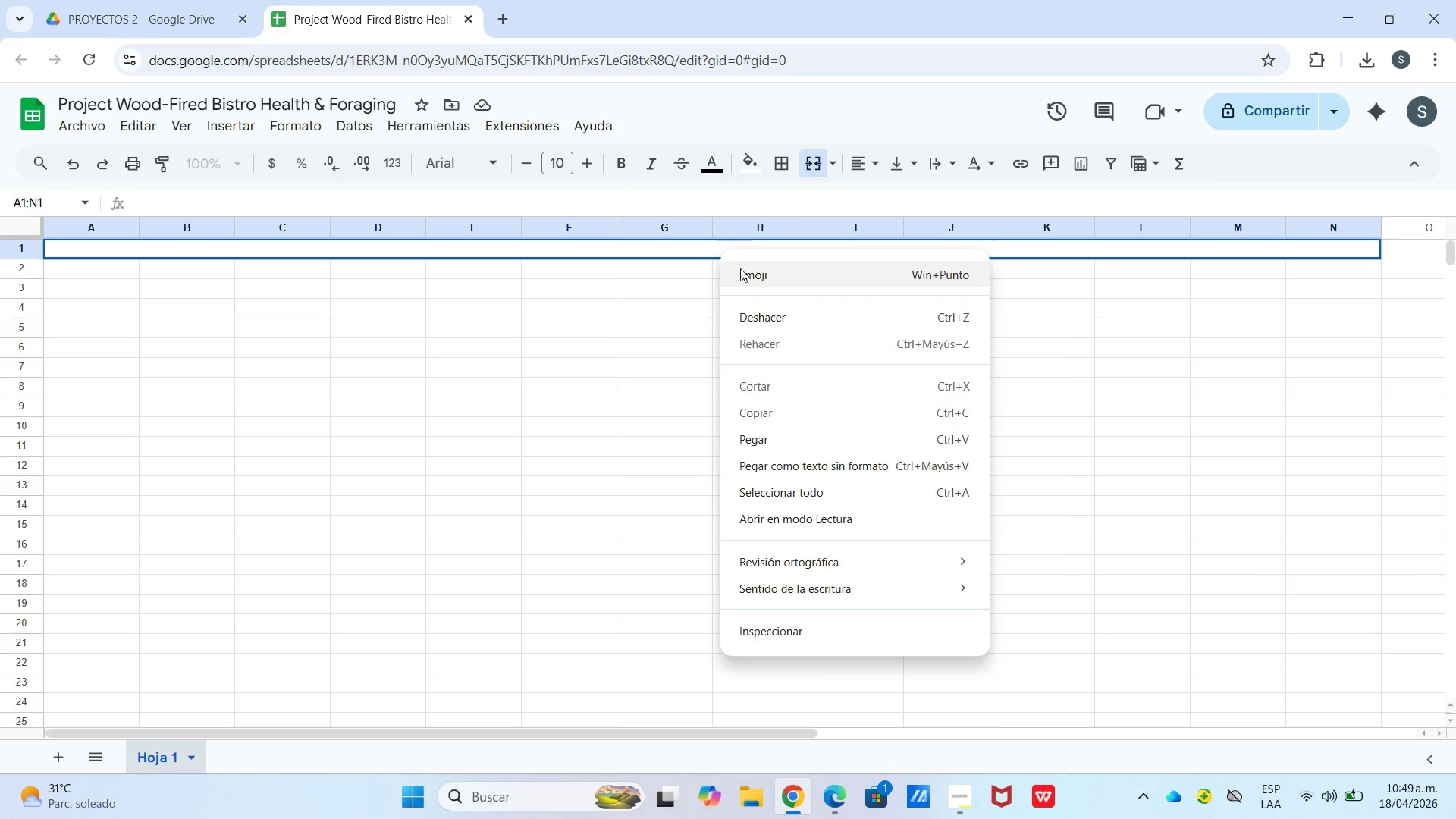 
left_click([761, 271])
 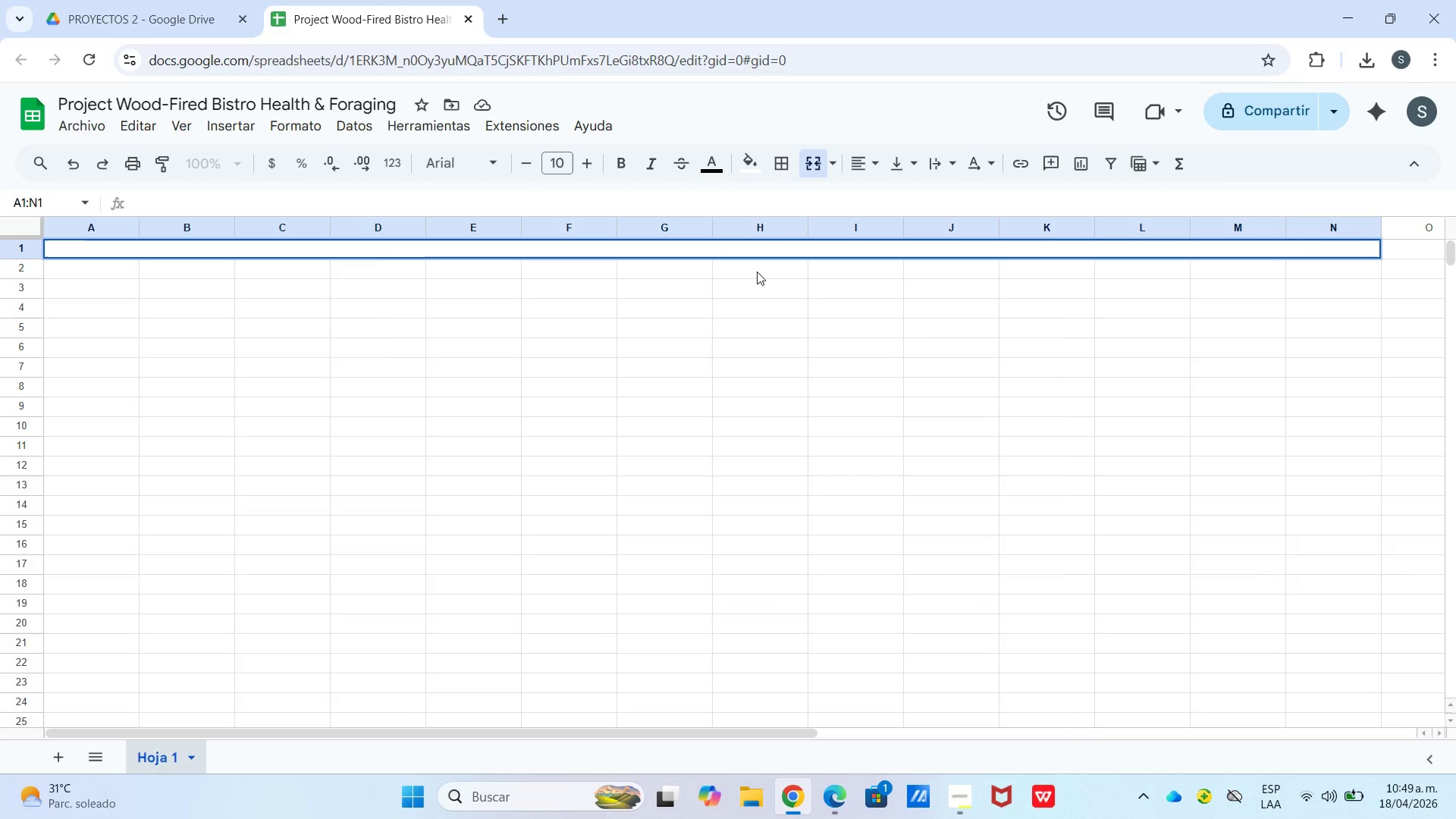 
key(Meta+Period)
 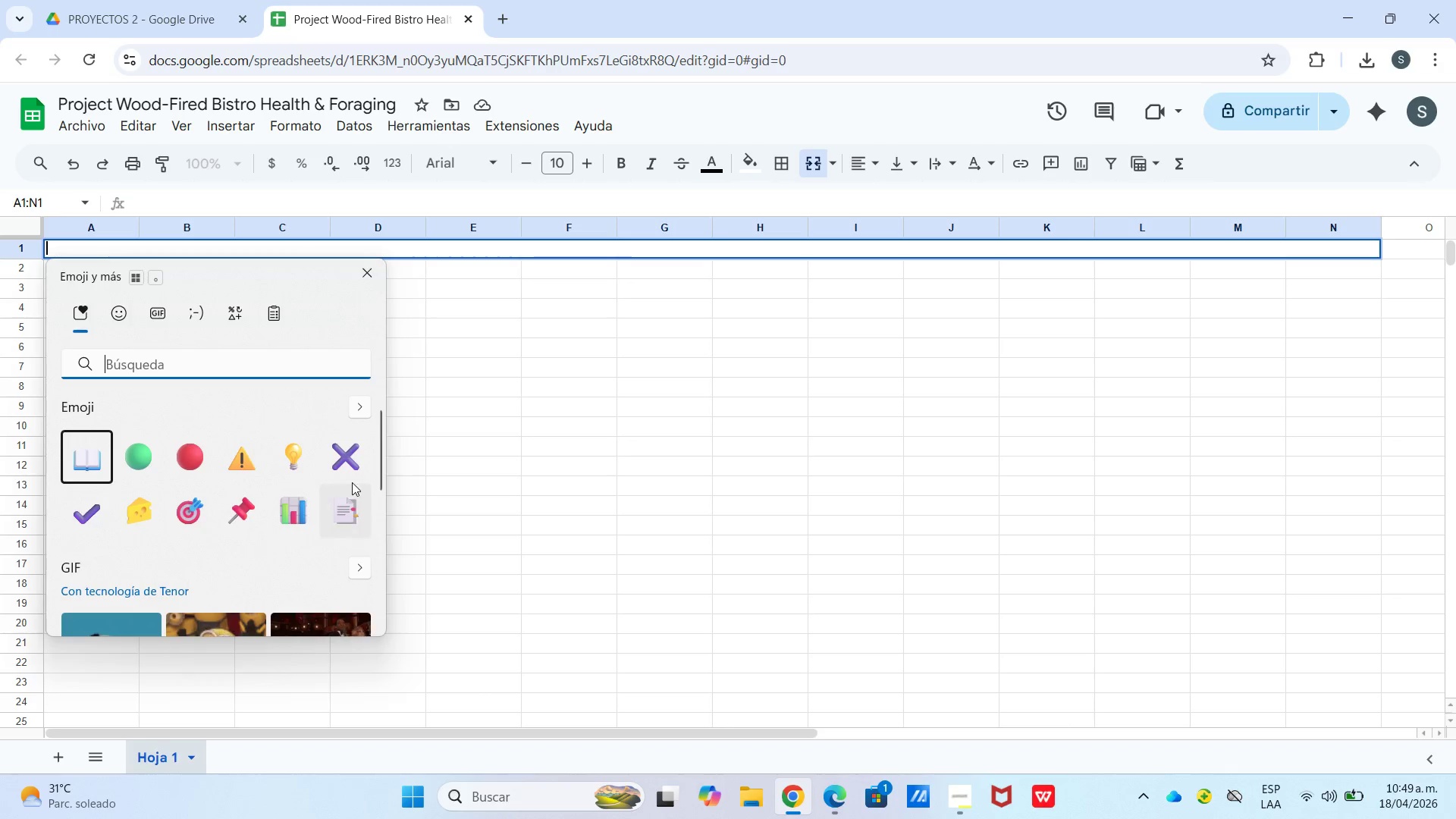 
key(Meta+MetaLeft)
 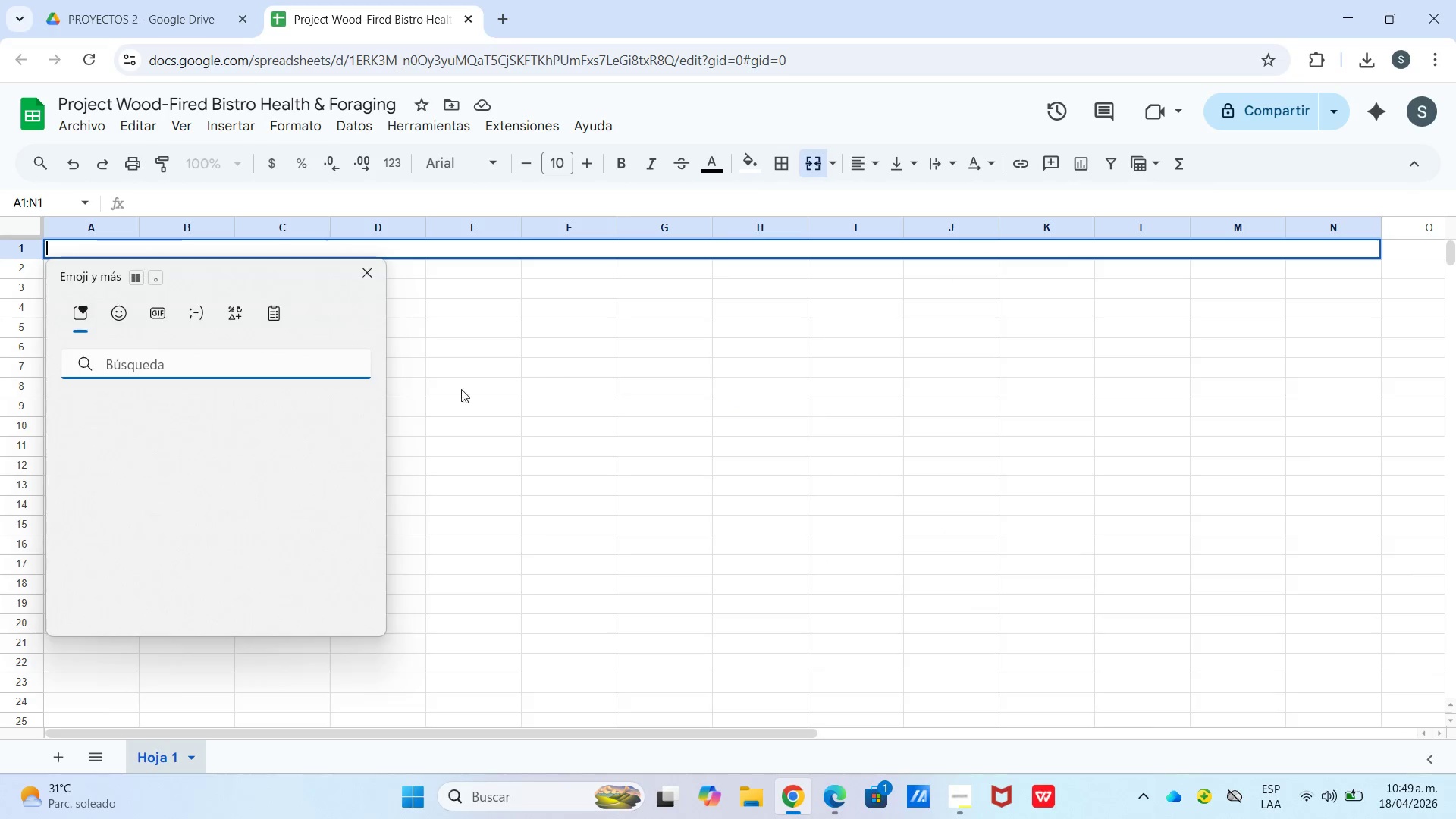 
left_click([356, 408])
 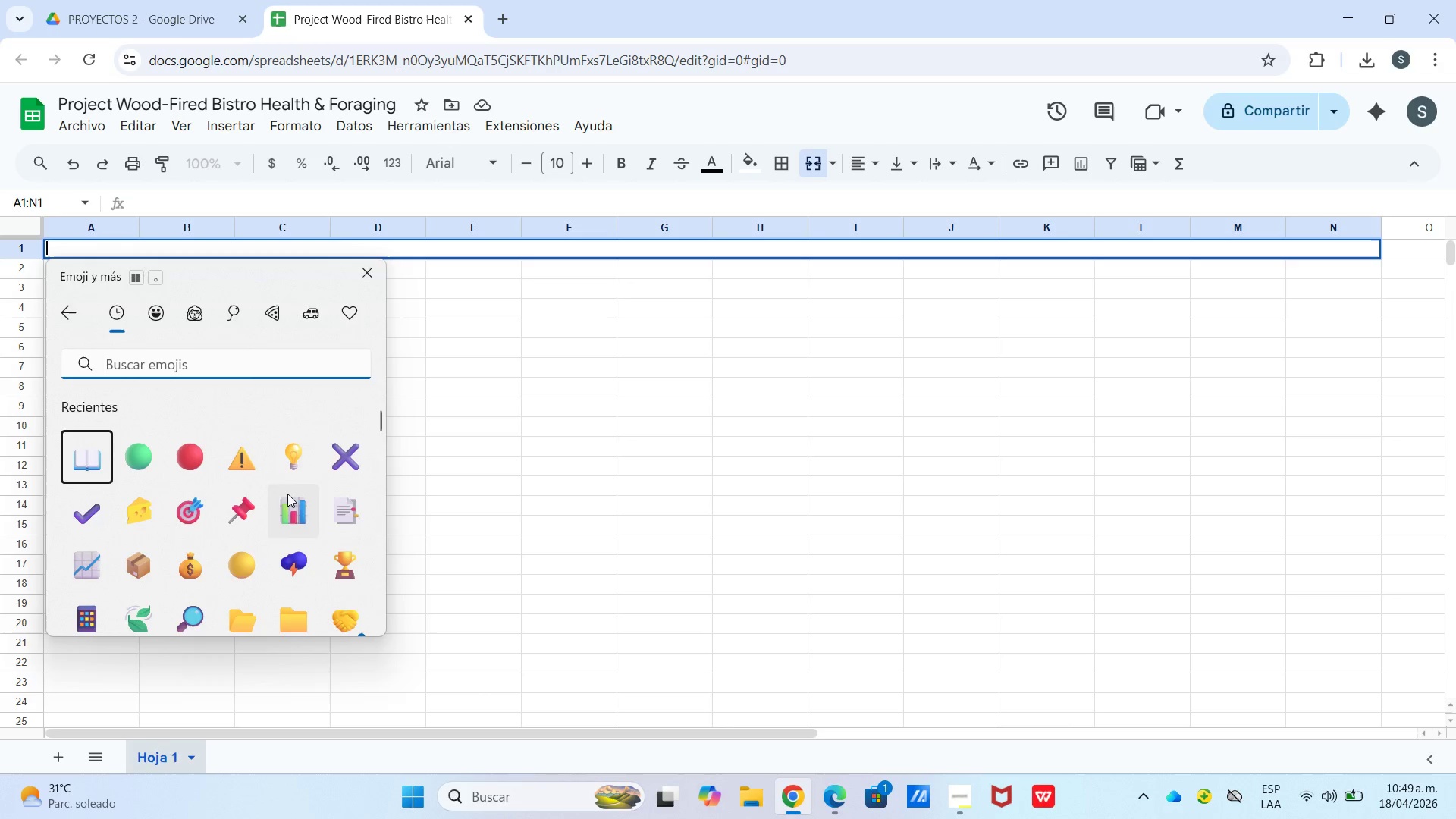 
scroll: coordinate [155, 553], scroll_direction: down, amount: 3.0
 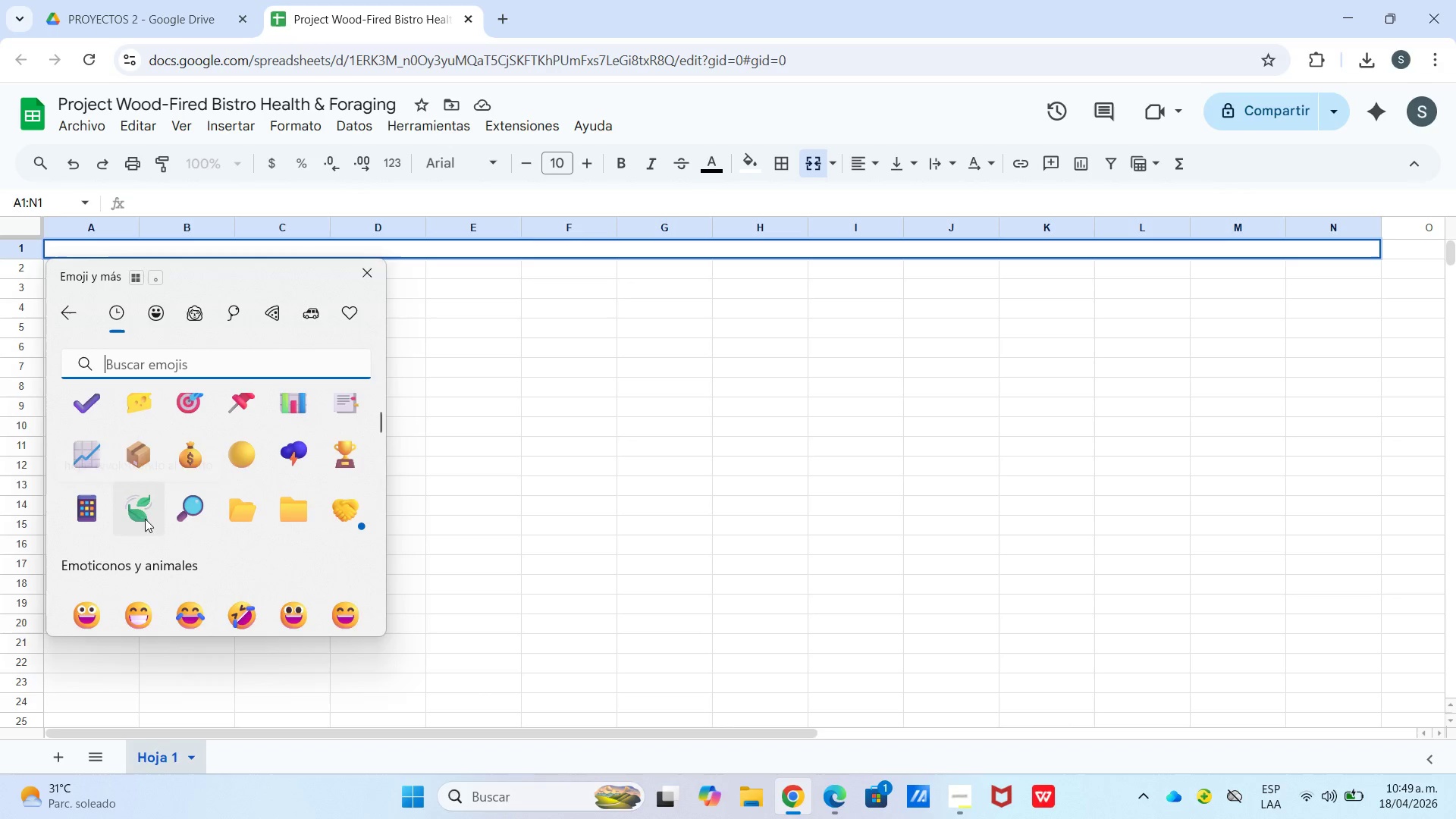 
left_click([144, 518])
 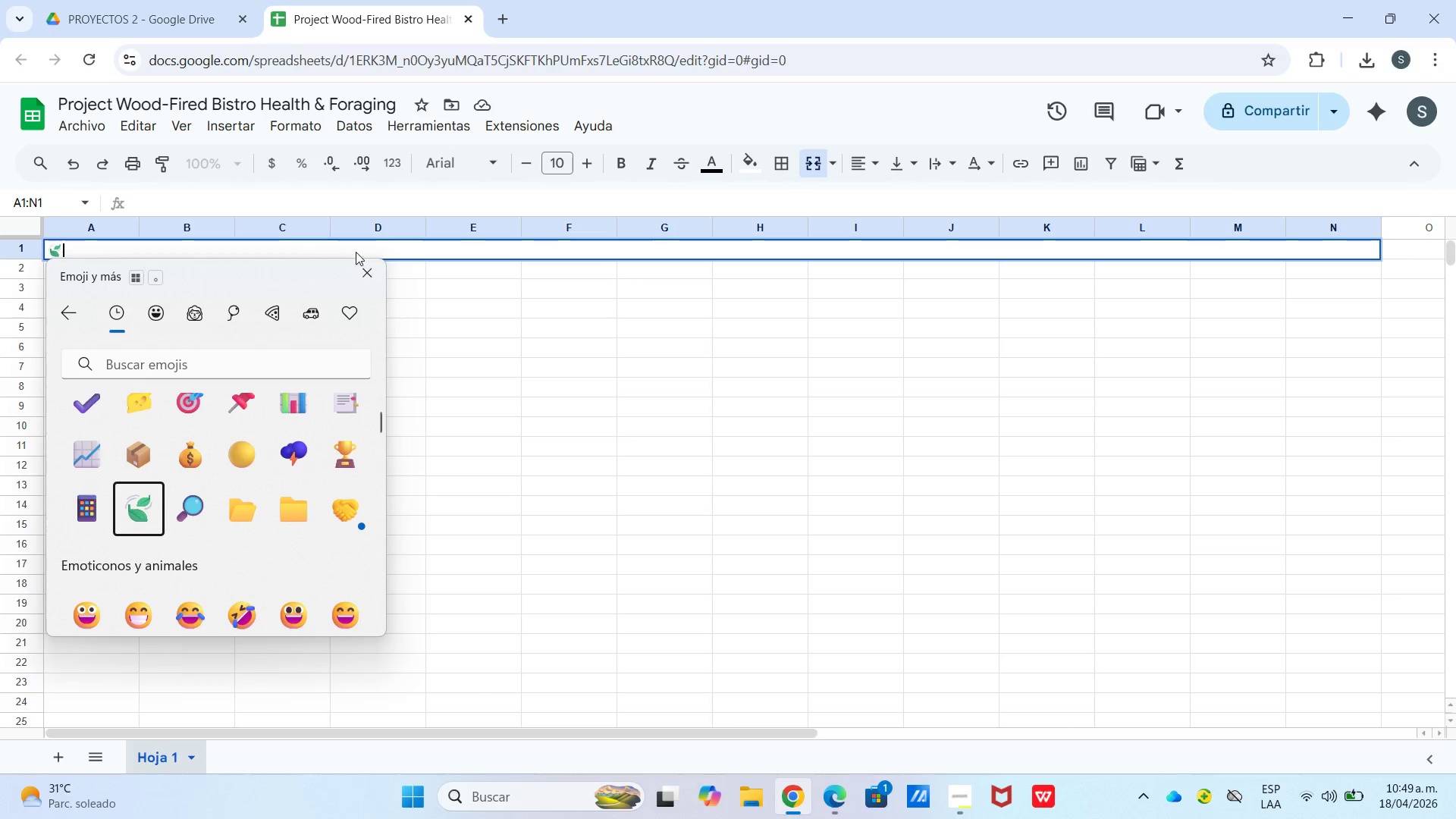 
left_click([372, 276])
 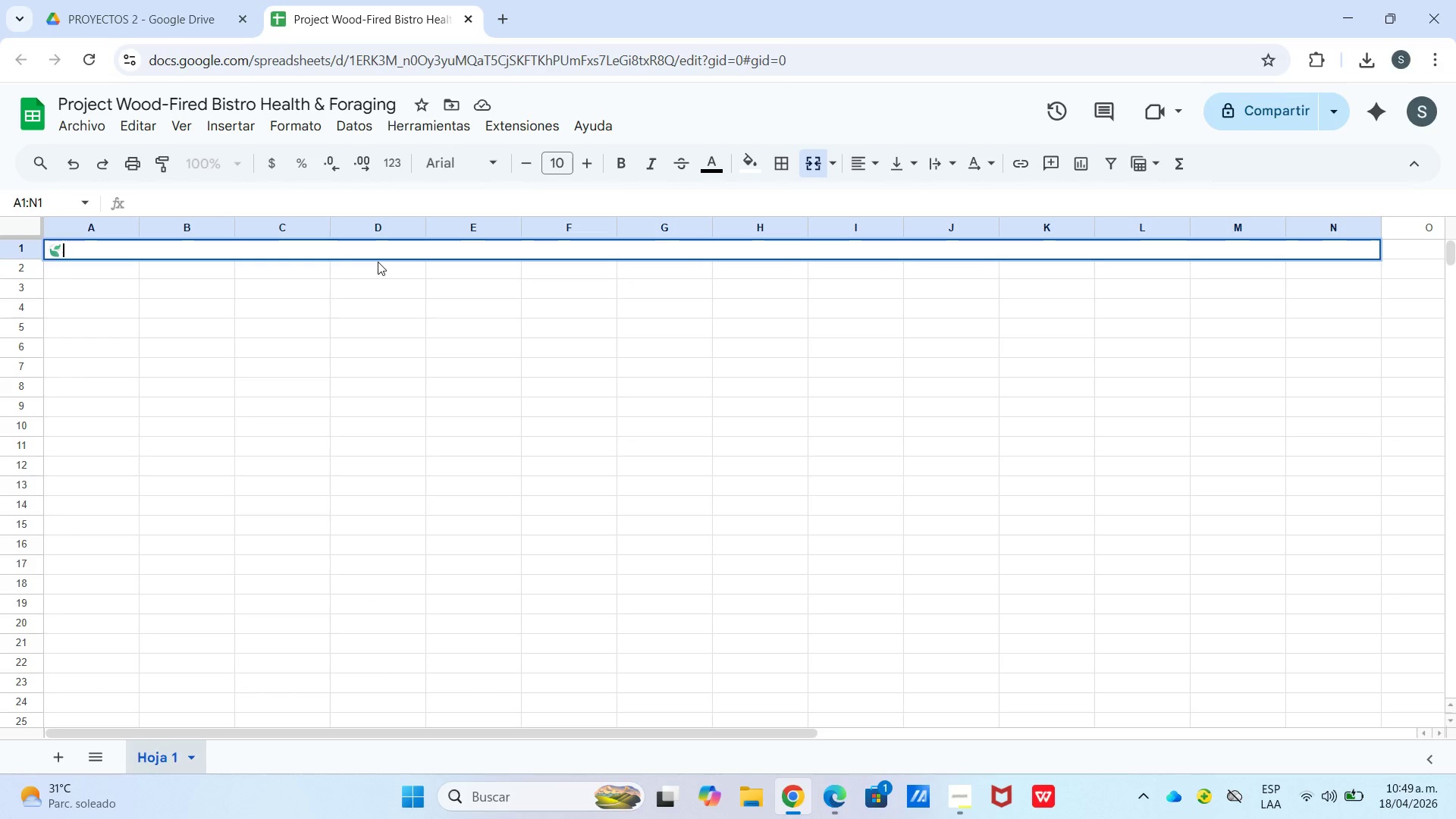 
type(COPPER ^CLOVE)
key(Backspace)
key(Backspace)
key(Backspace)
key(Backspace)
key(Backspace)
type( CLOVE BISTRO -- REGITR)
key(Backspace)
key(Backspace)
type(STRA)
 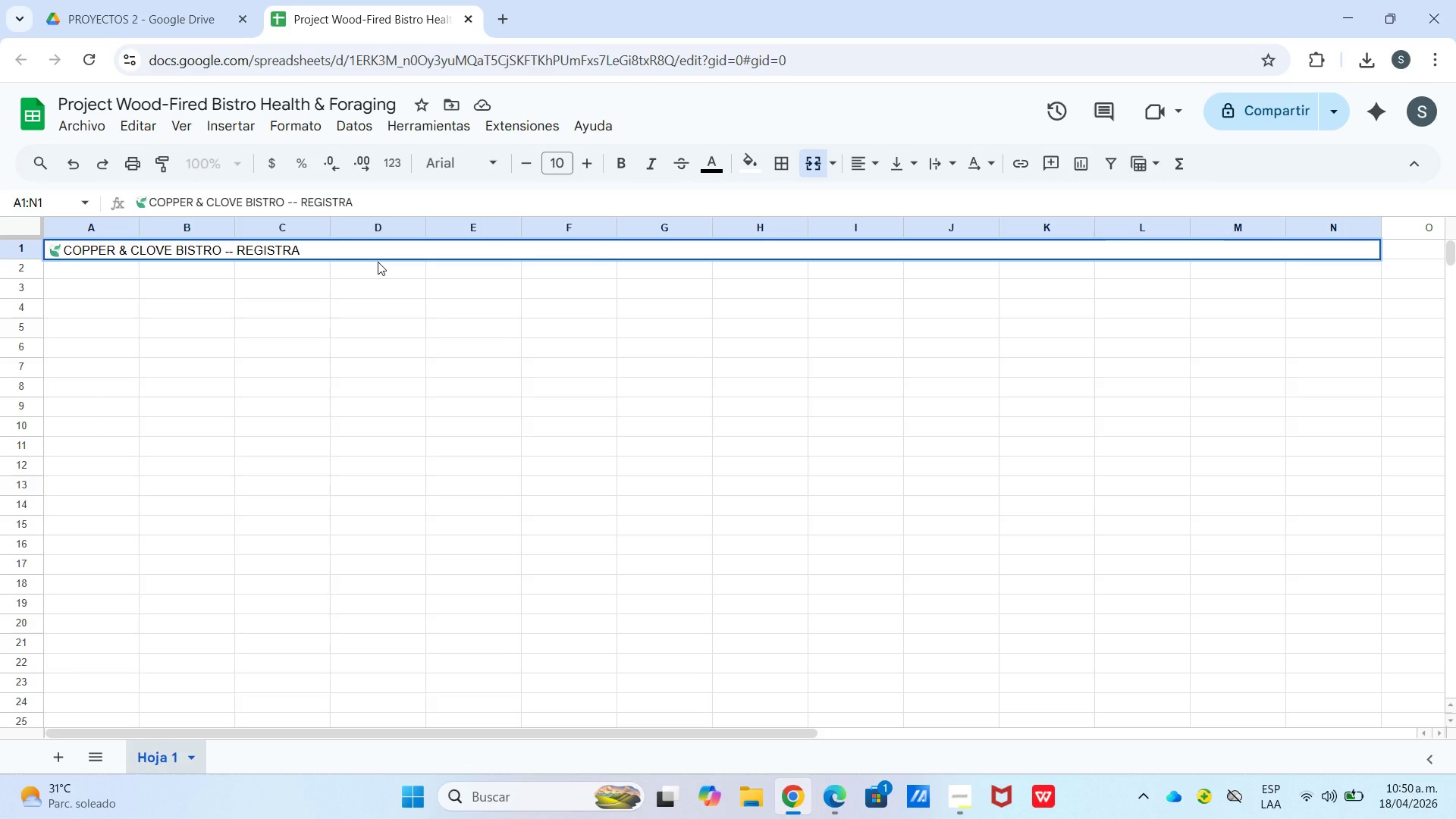 
key(Backspace)
type(])
key(Backspace)
key(Backspace)
type(RO DIARIO DE CUMPLIMIETO)
 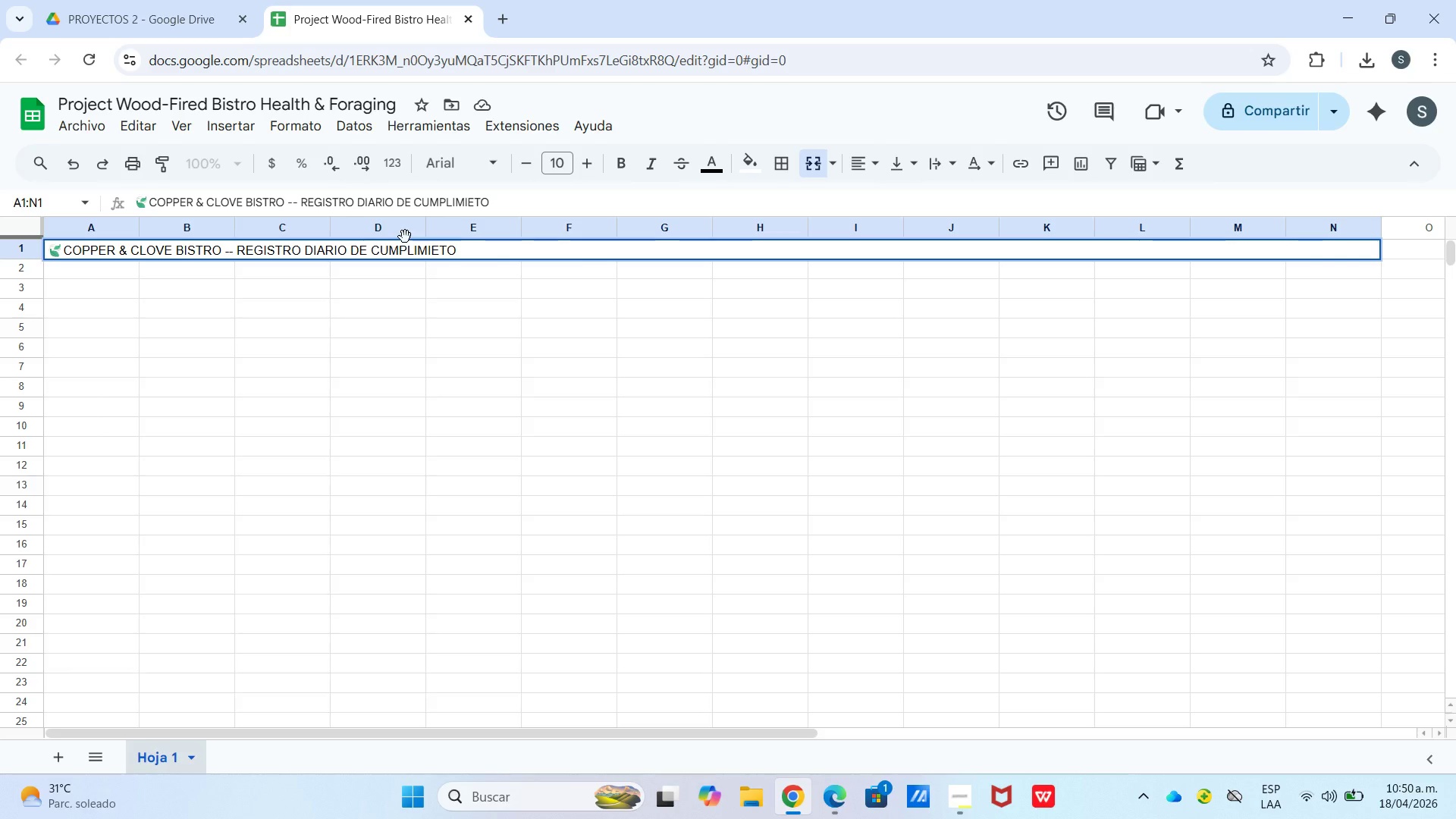 
key(Backspace)
key(Backspace)
type(NTO HACCP)
 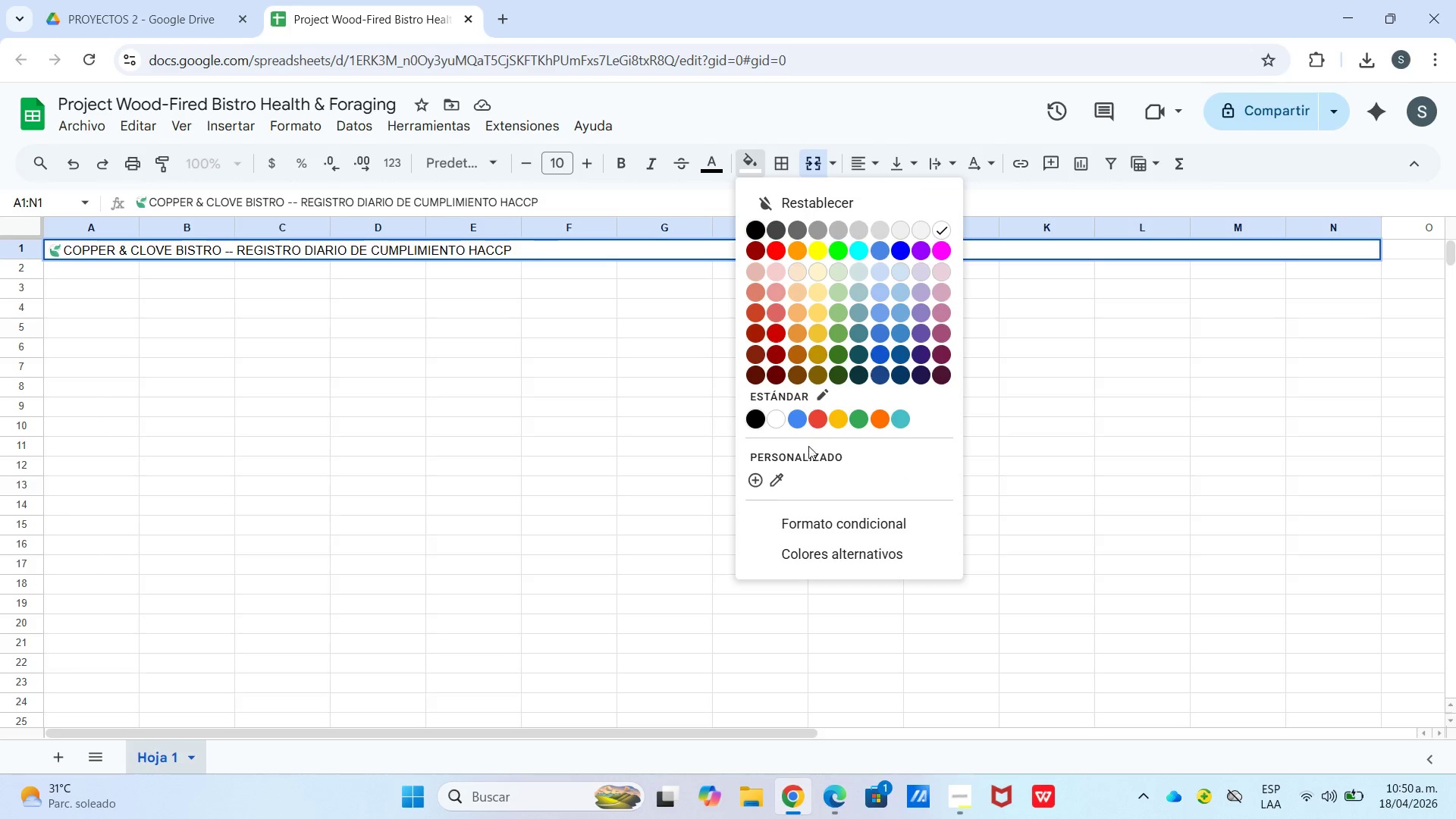 
wait(5.8)
 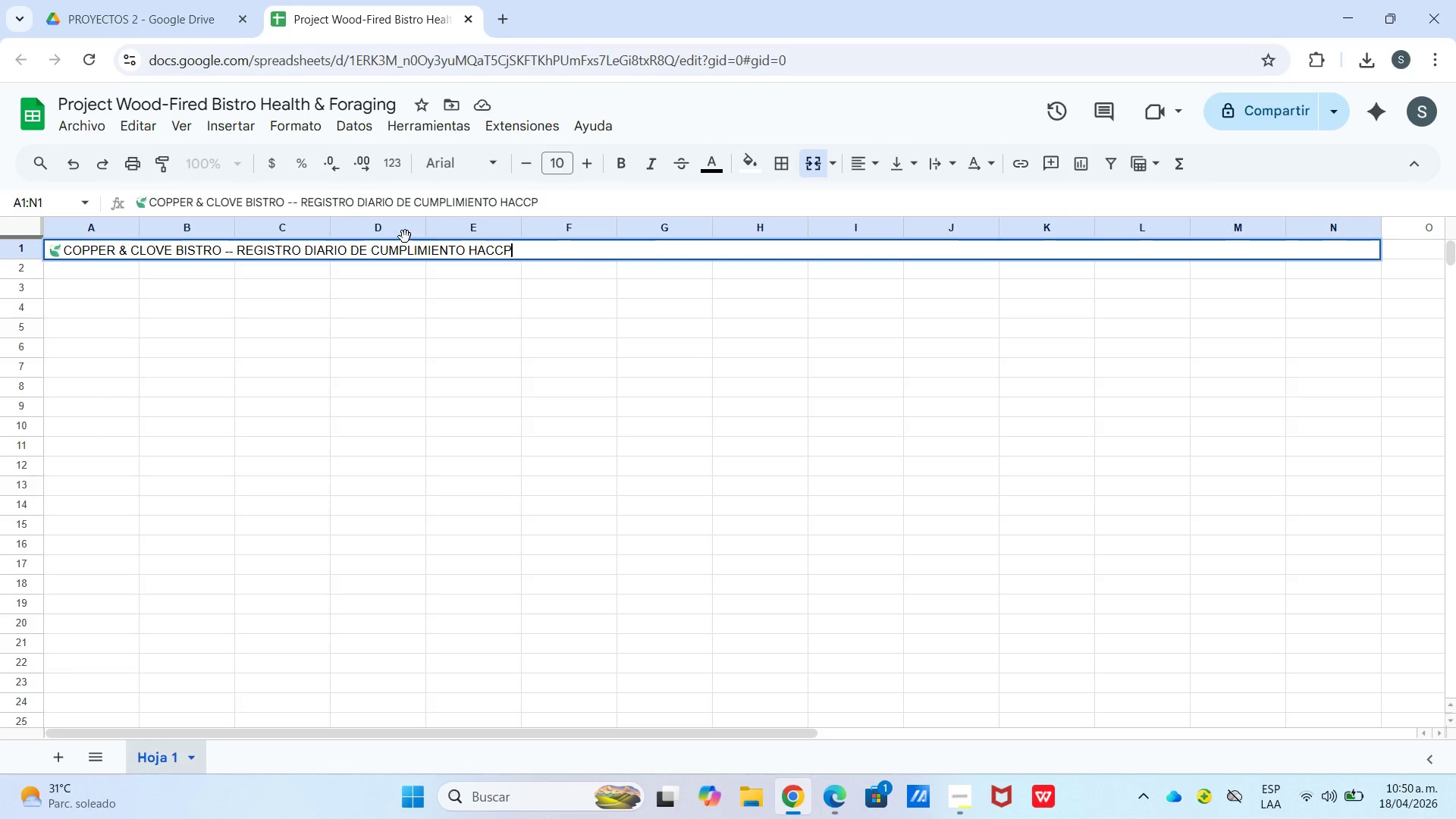 
left_click([761, 481])
 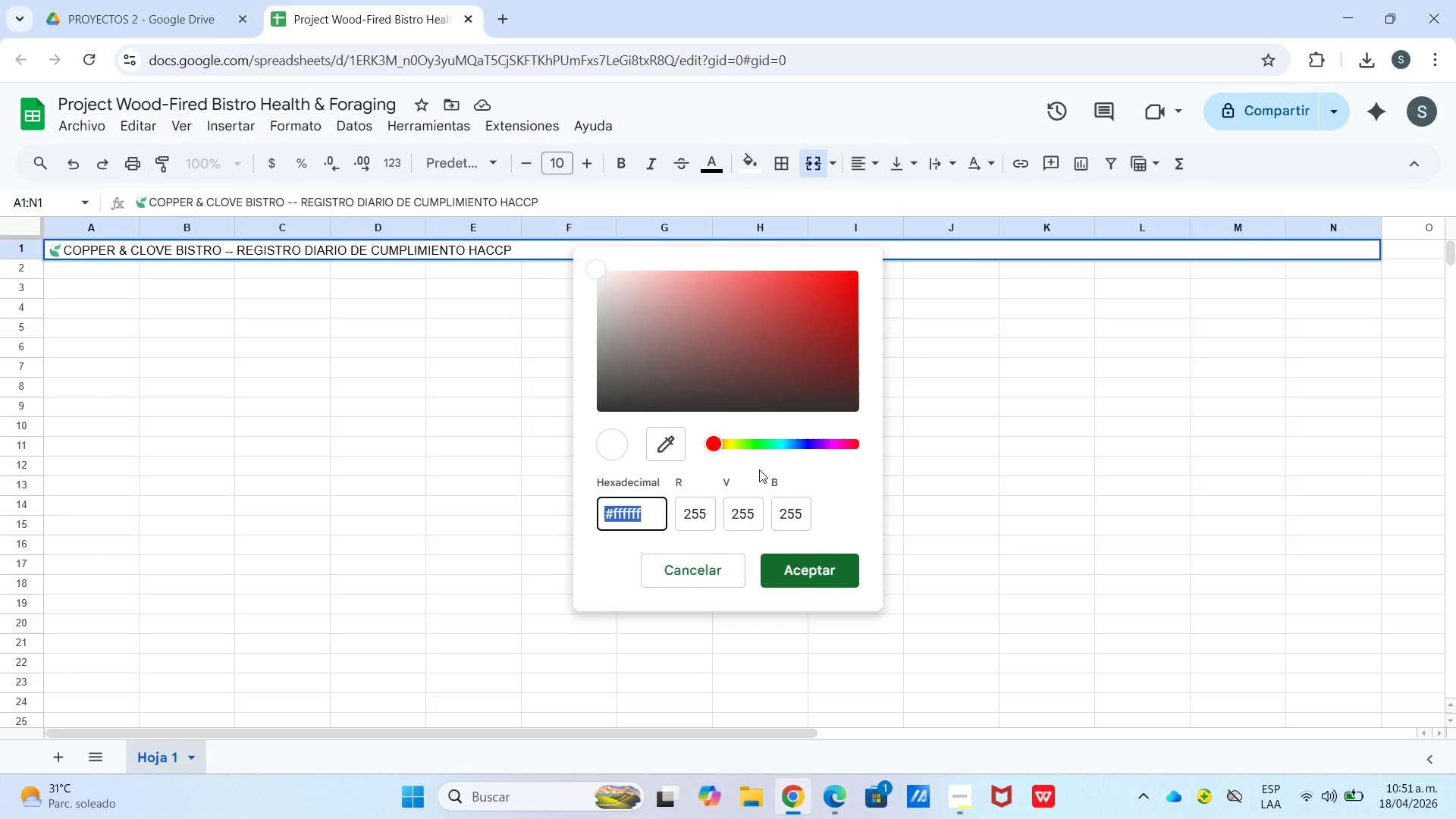 
wait(7.44)
 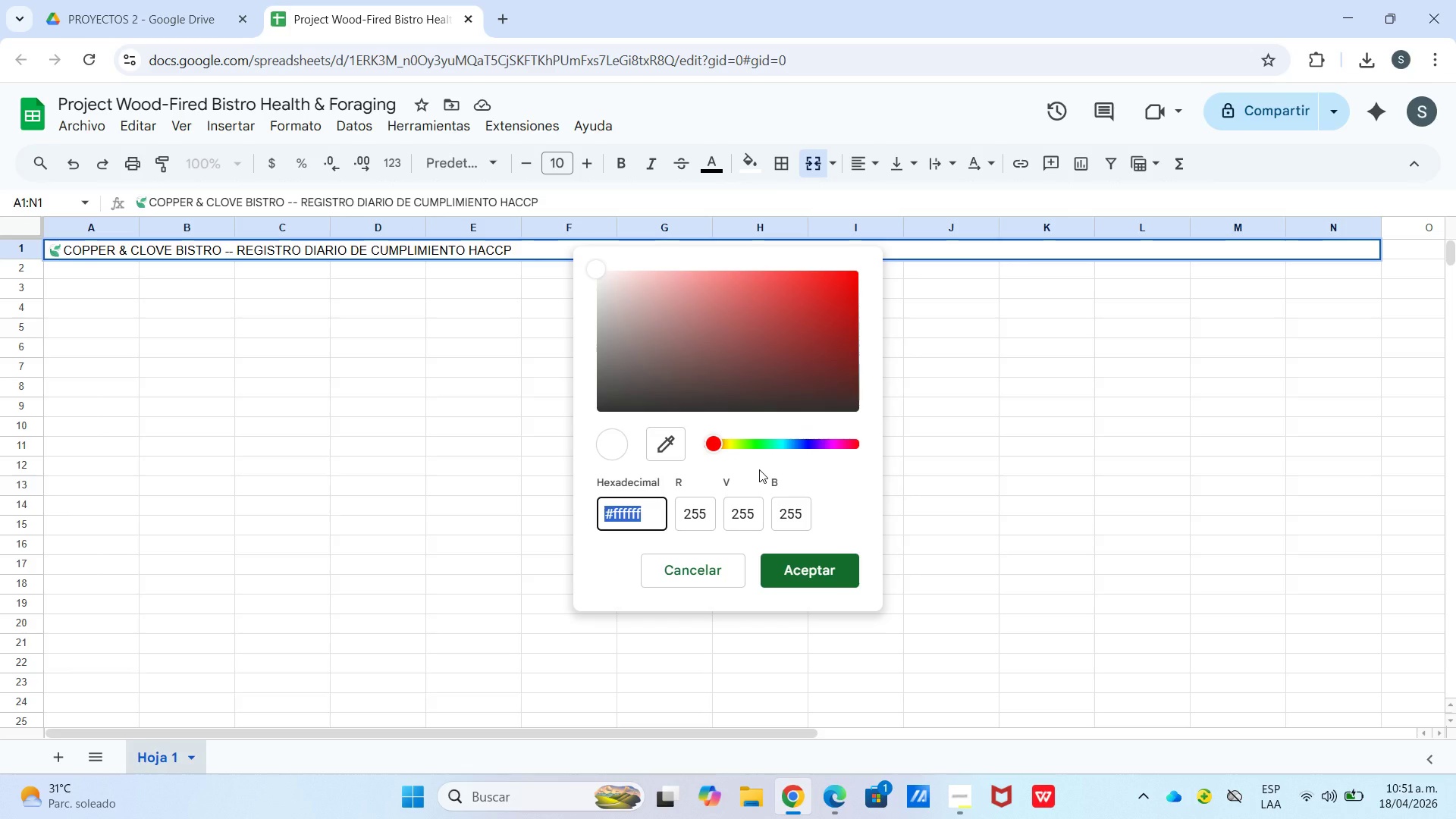 
type(3E2723)
 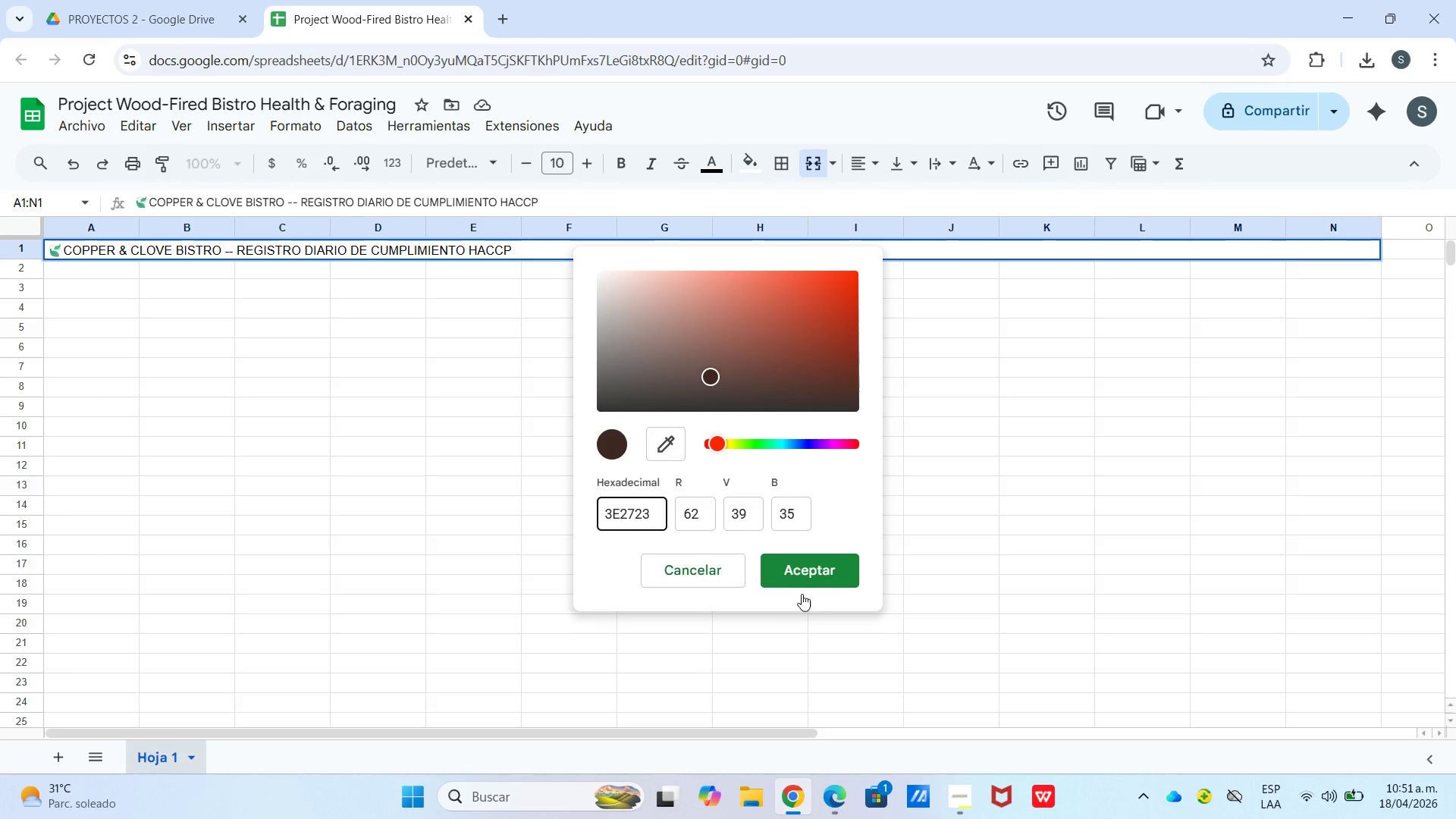 
left_click([826, 576])
 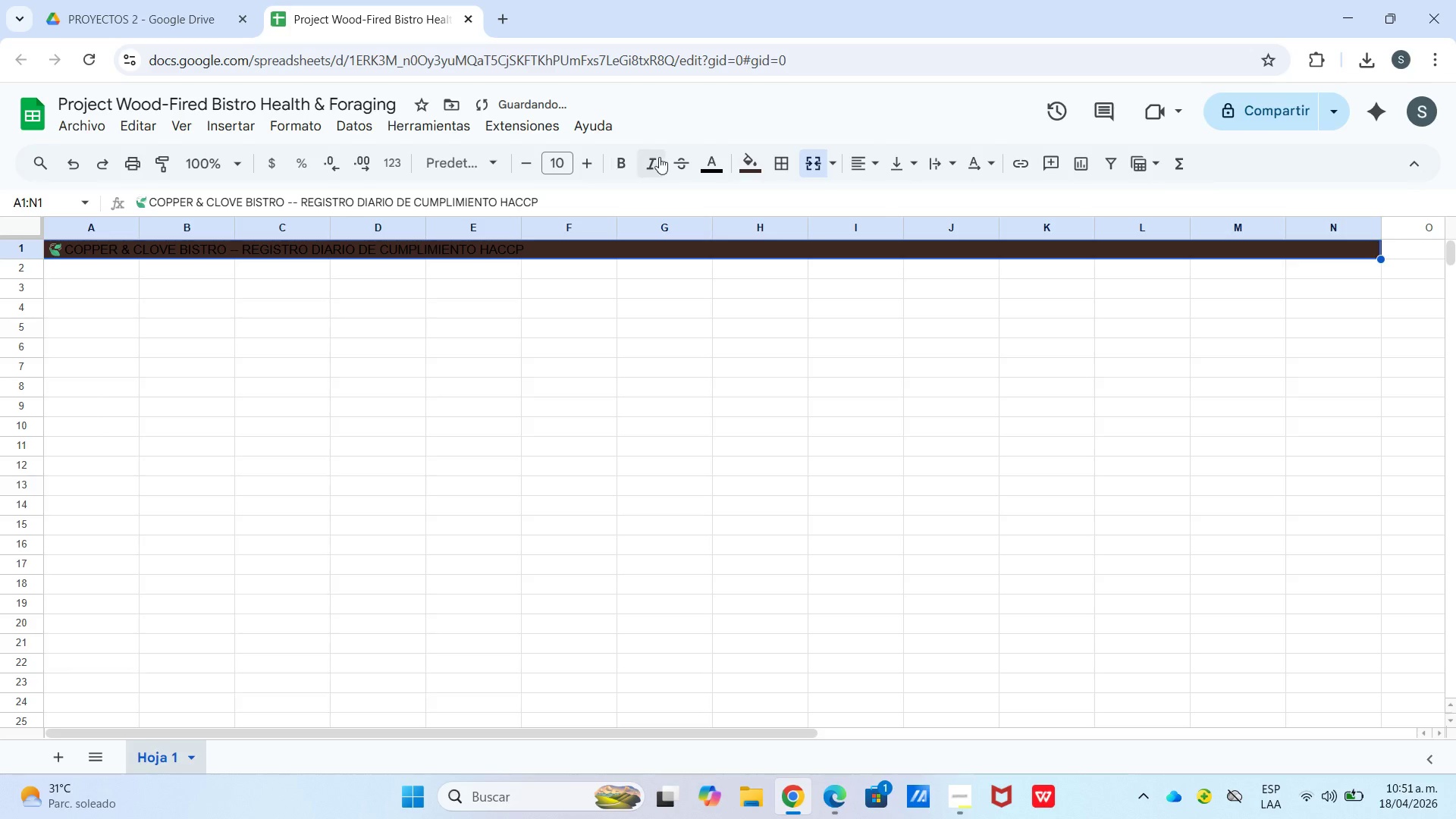 
left_click([714, 164])
 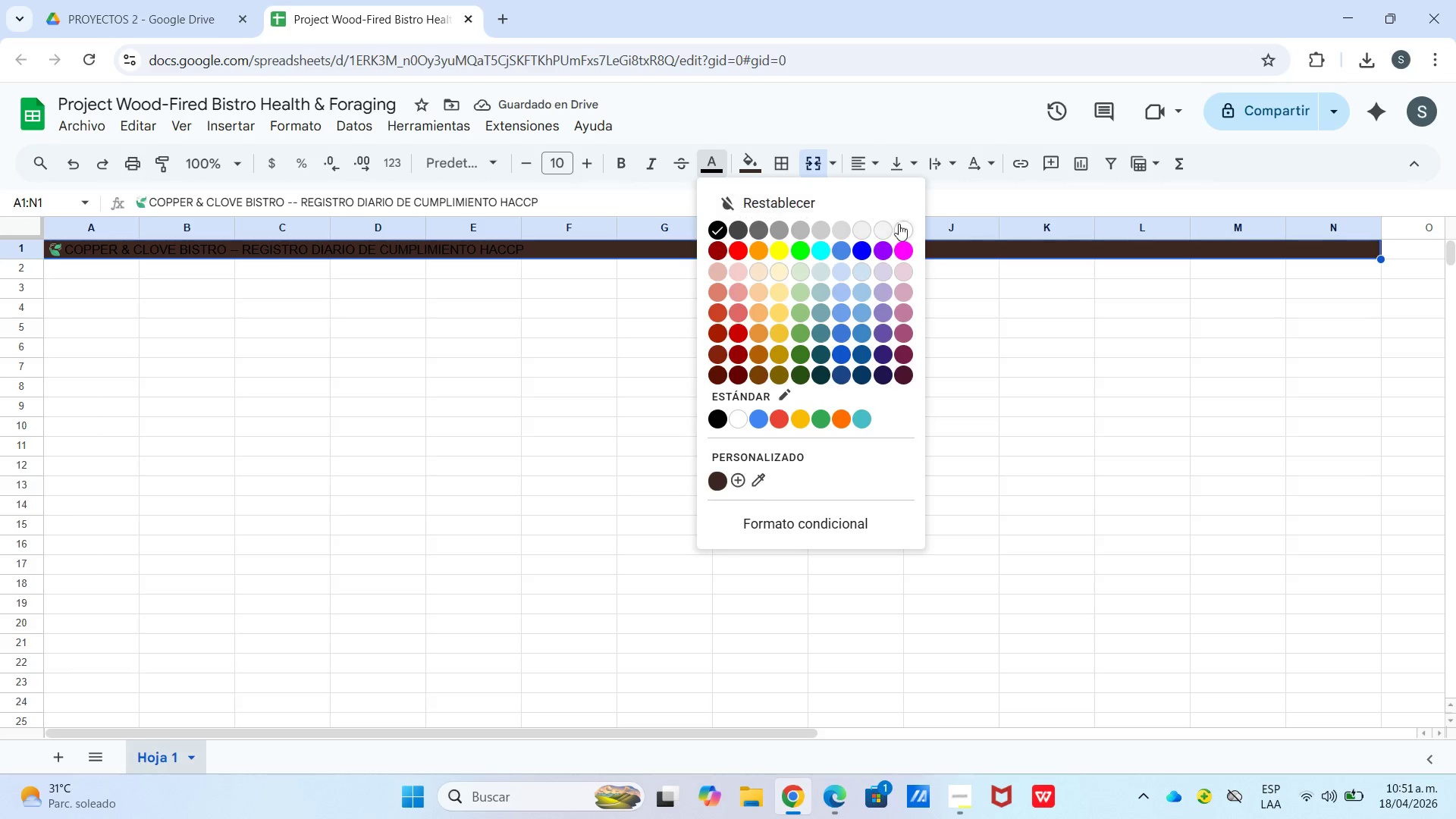 
left_click([907, 231])
 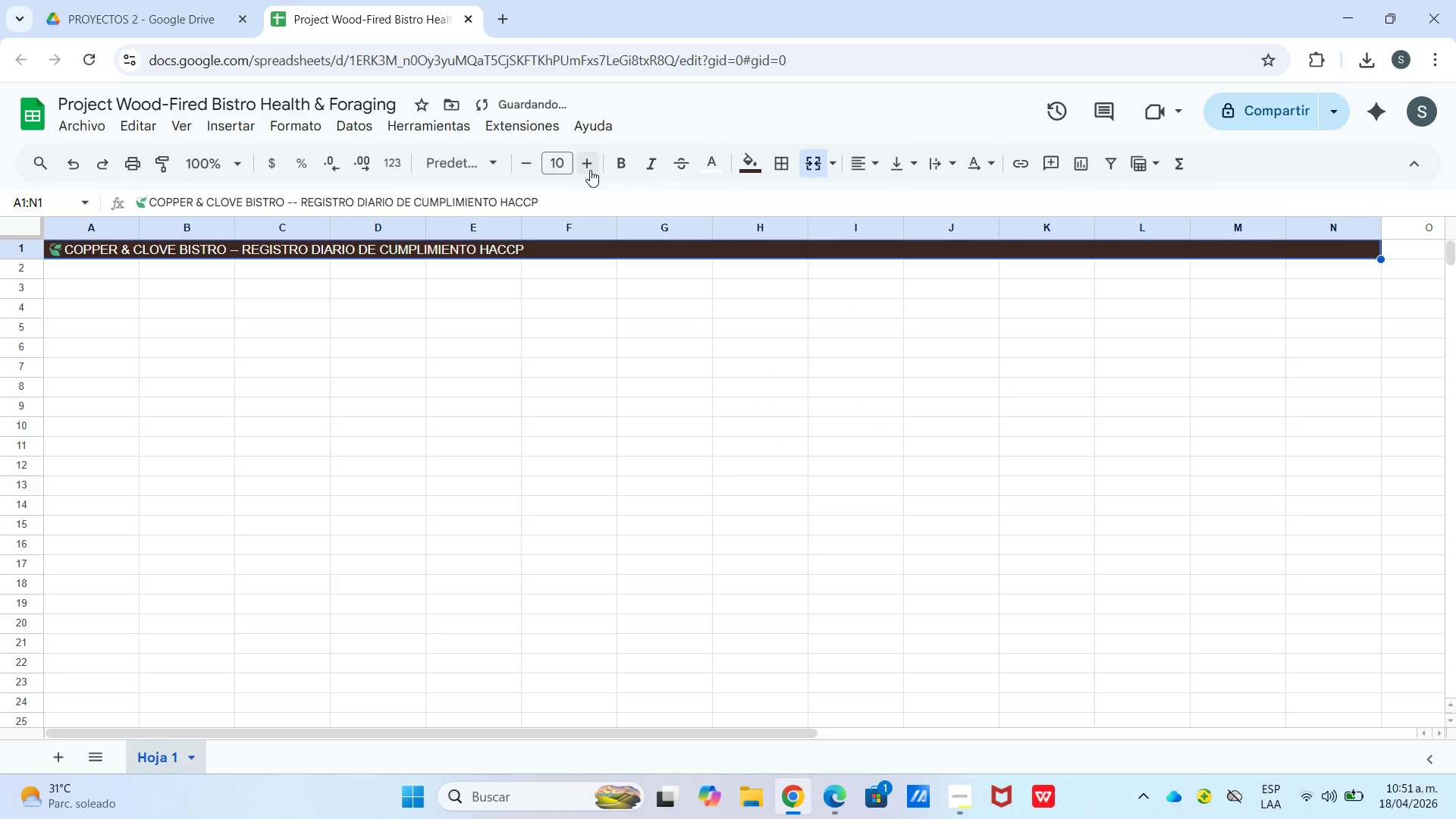 
left_click([615, 162])
 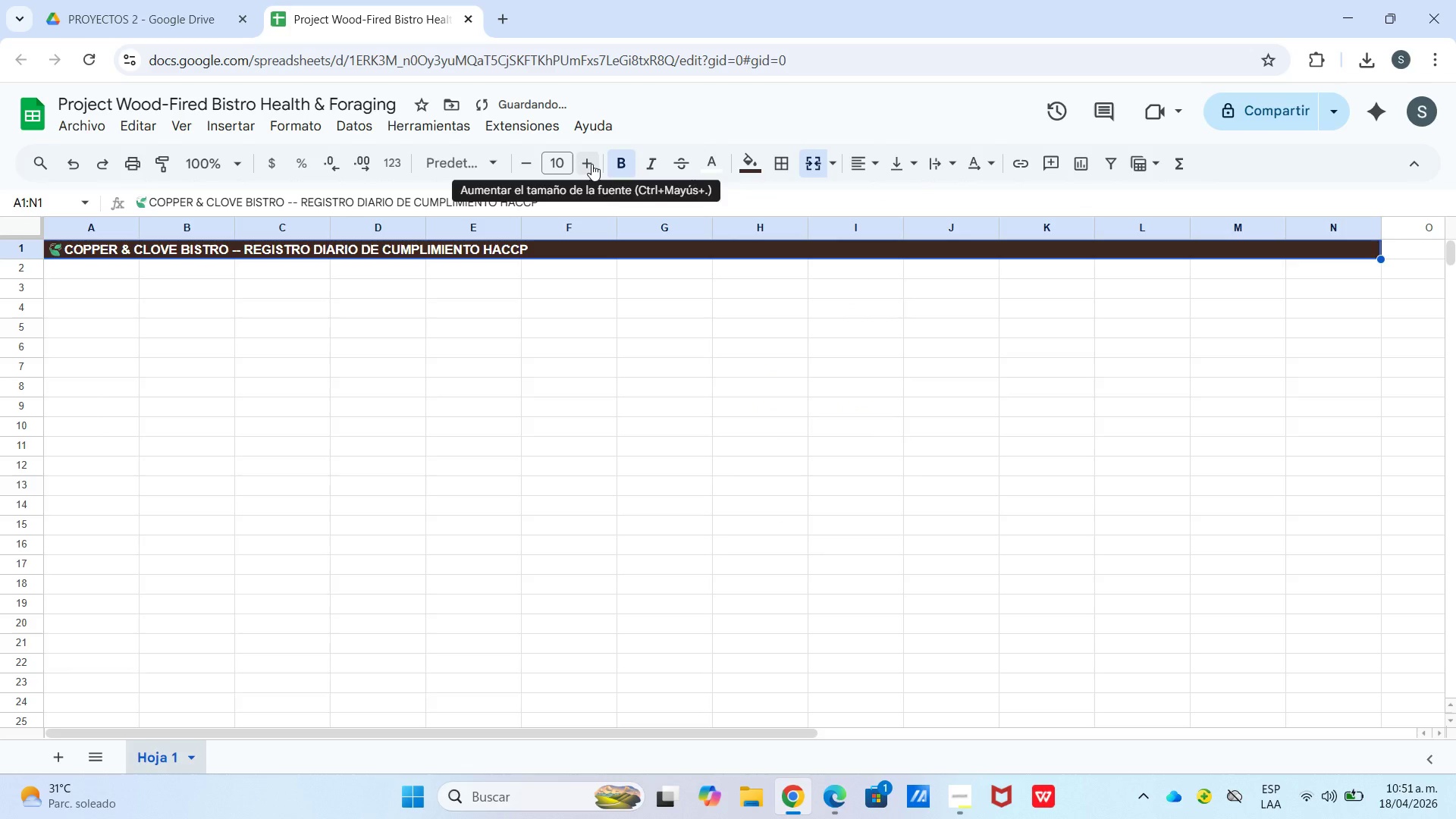 
double_click([592, 164])
 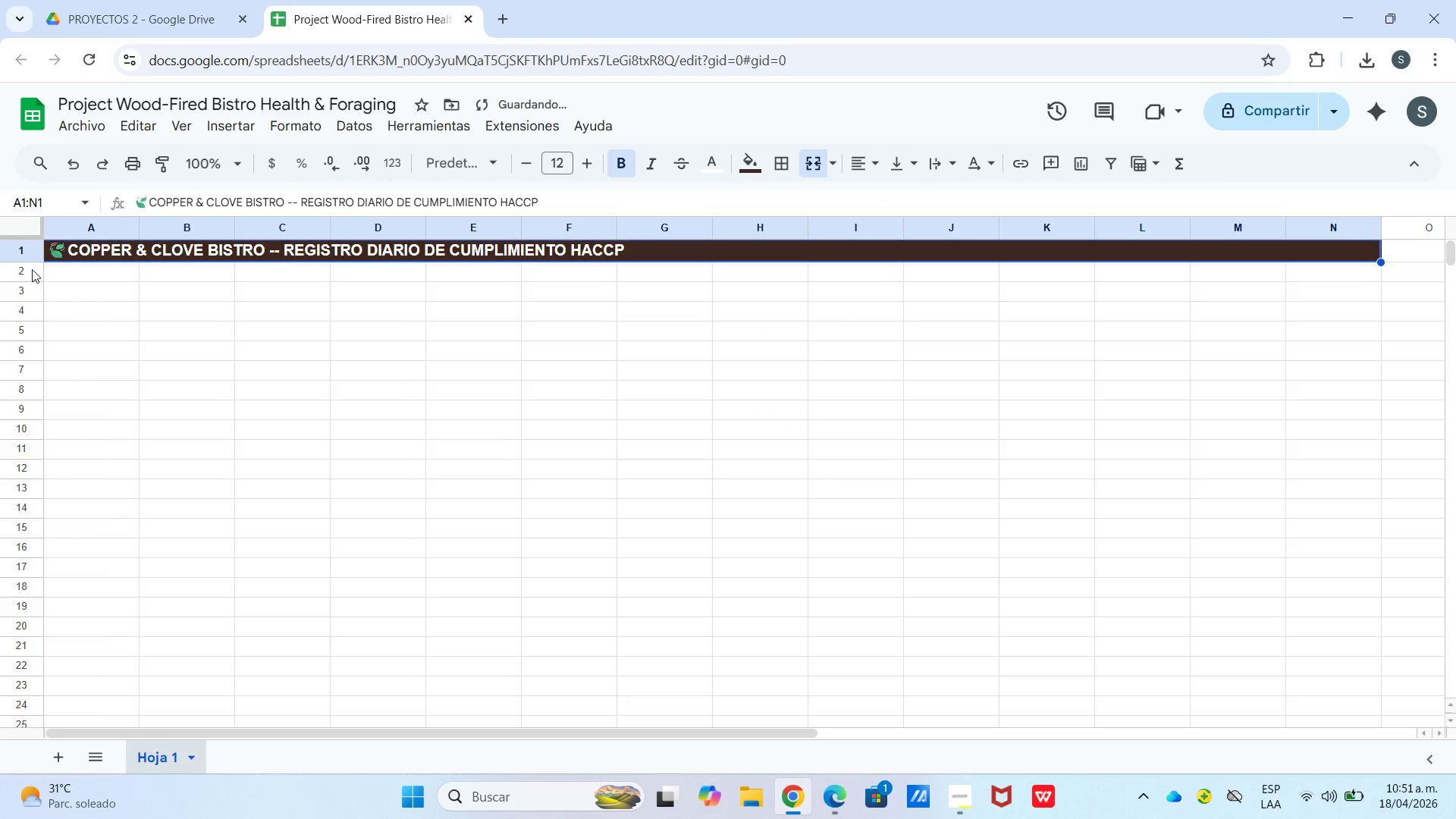 
left_click_drag(start_coordinate=[30, 259], to_coordinate=[37, 285])
 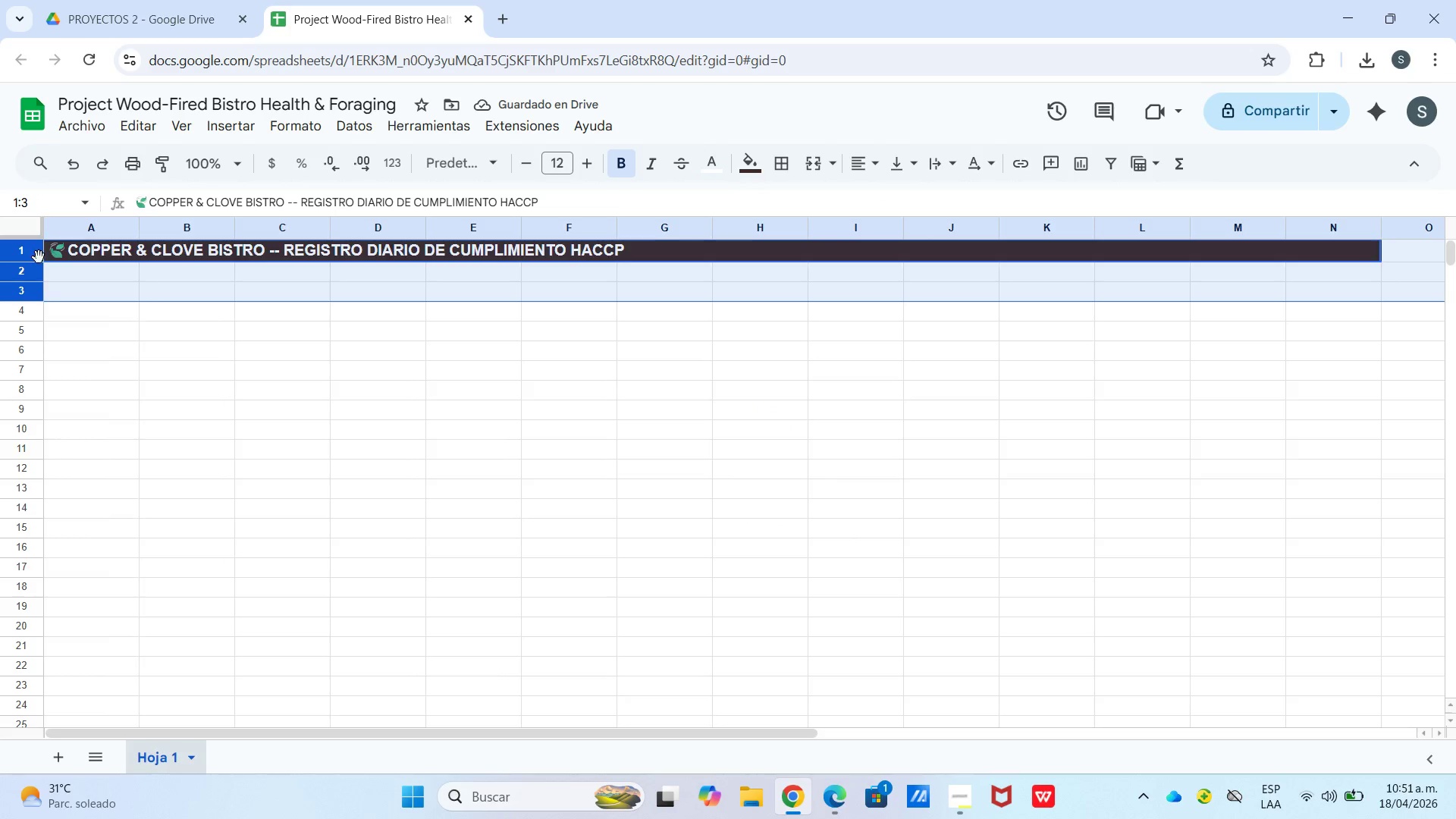 
left_click([61, 282])
 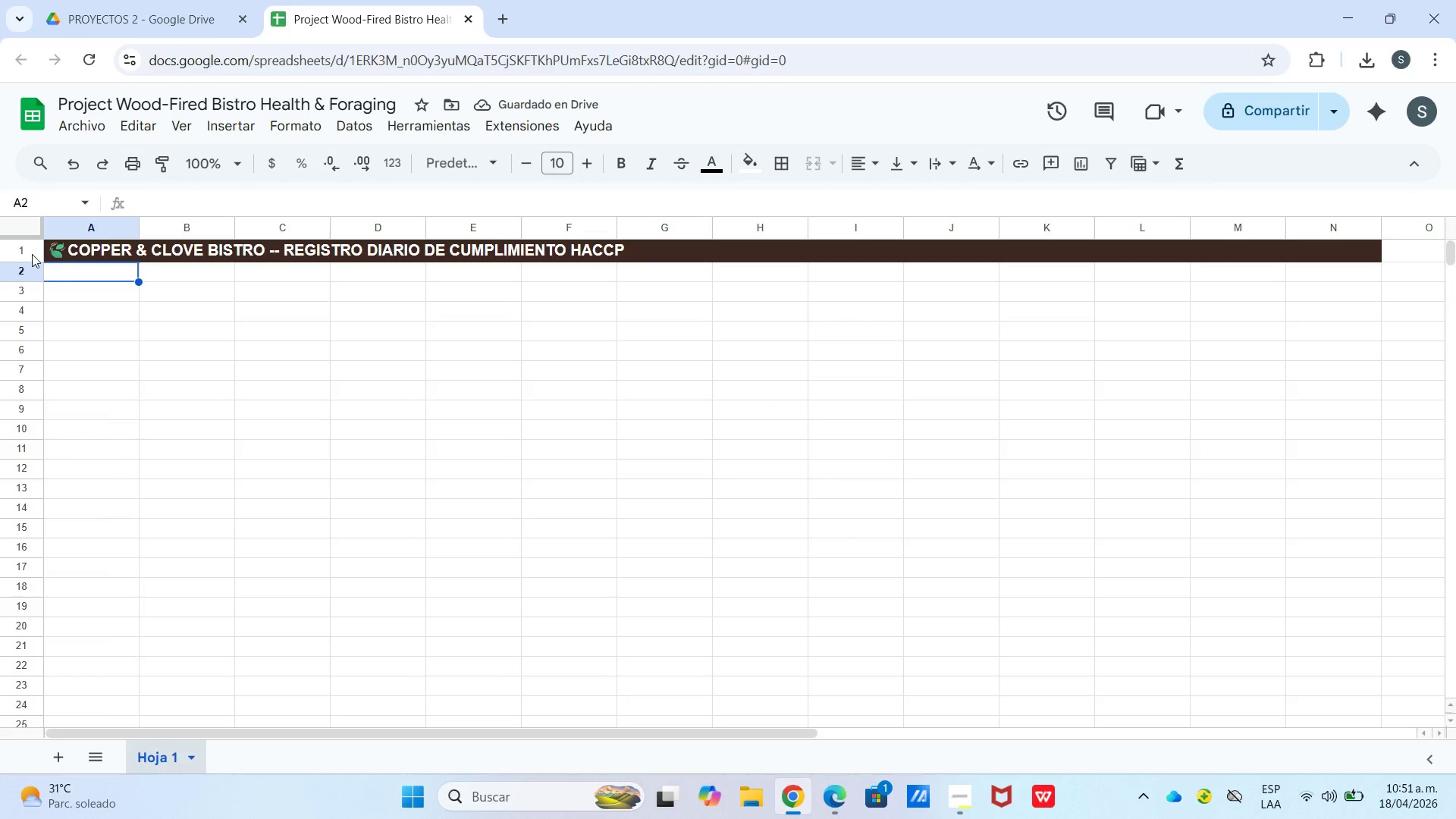 
left_click([32, 254])
 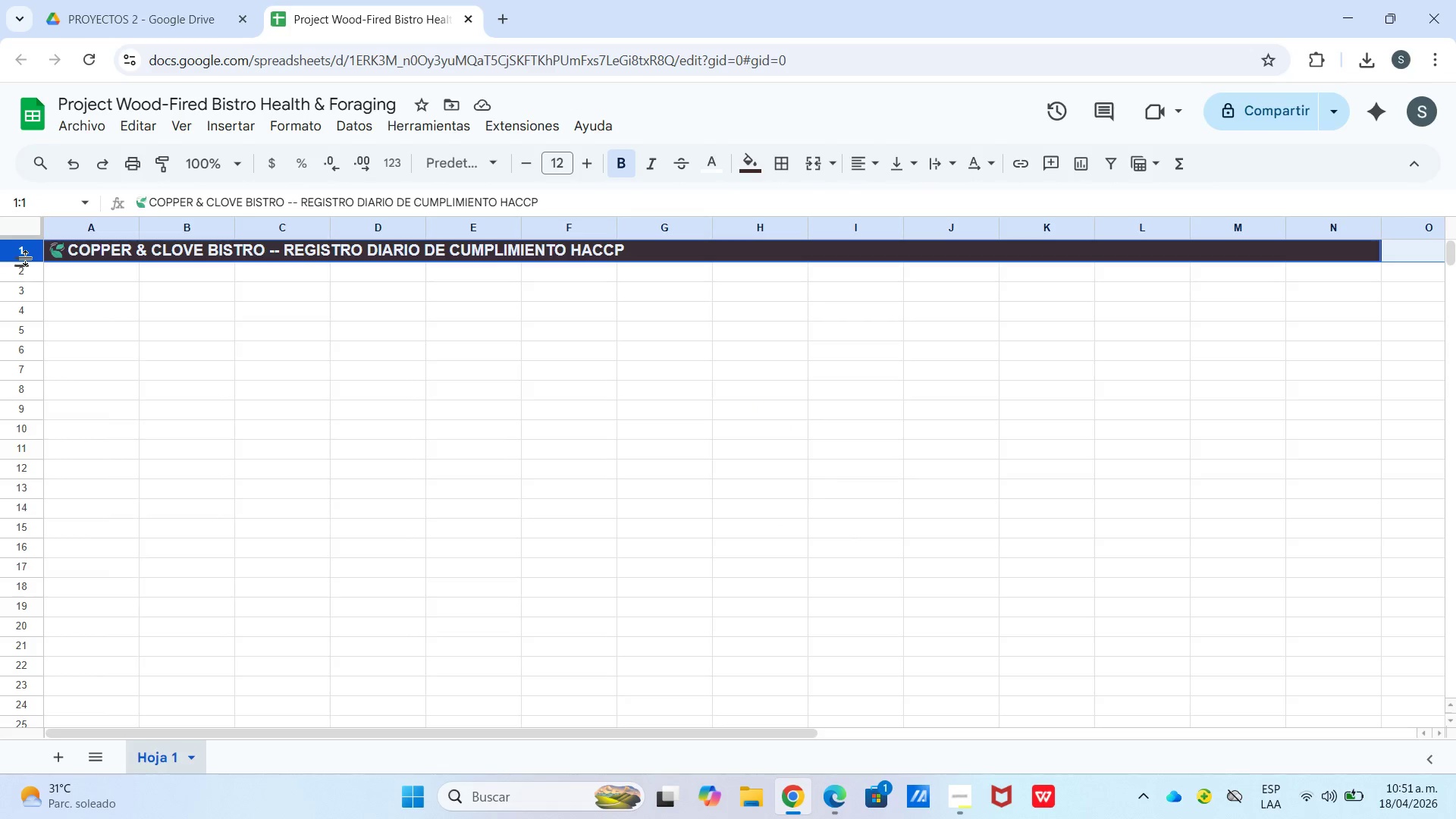 
left_click_drag(start_coordinate=[26, 258], to_coordinate=[28, 272])
 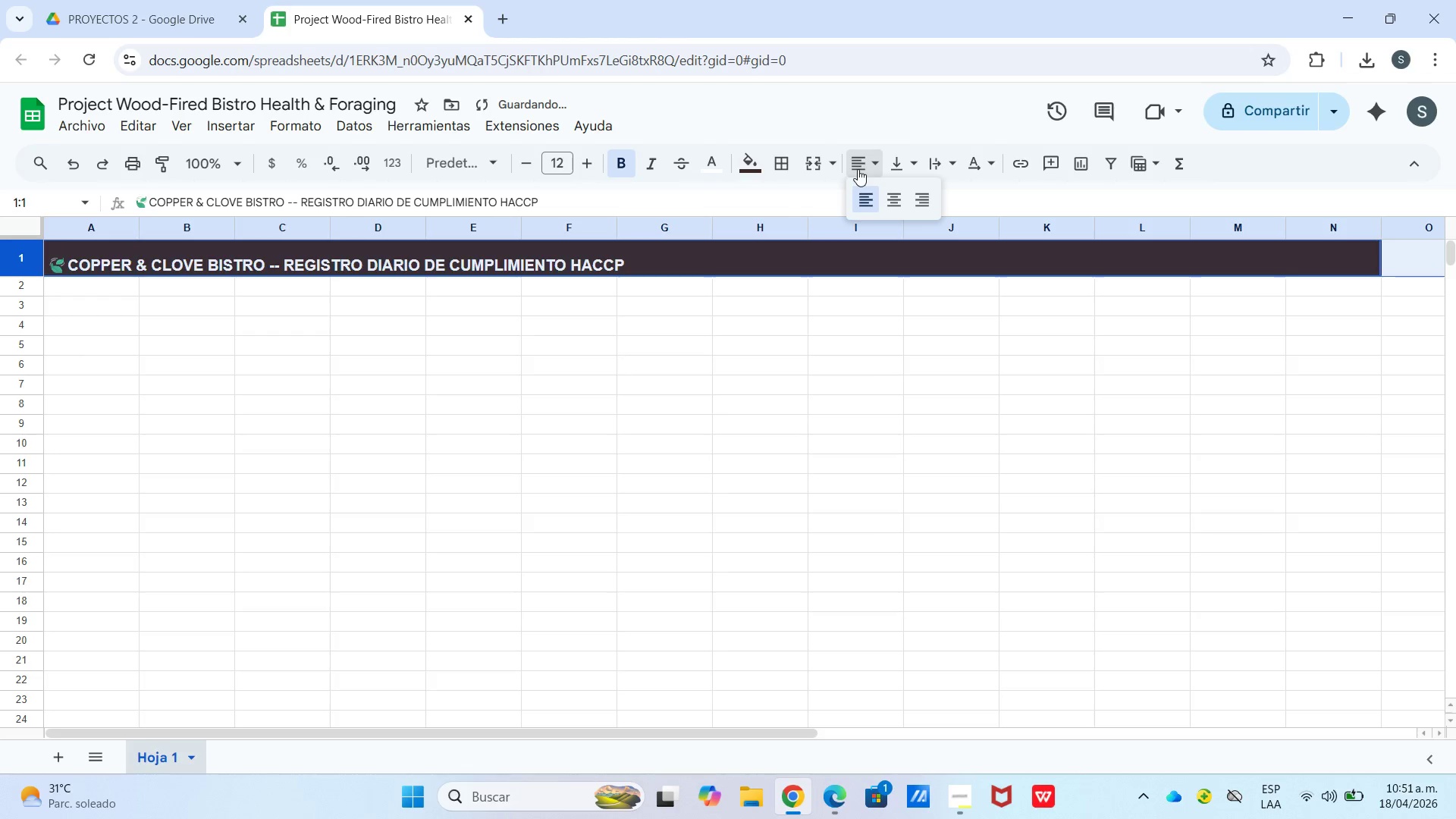 
double_click([912, 196])
 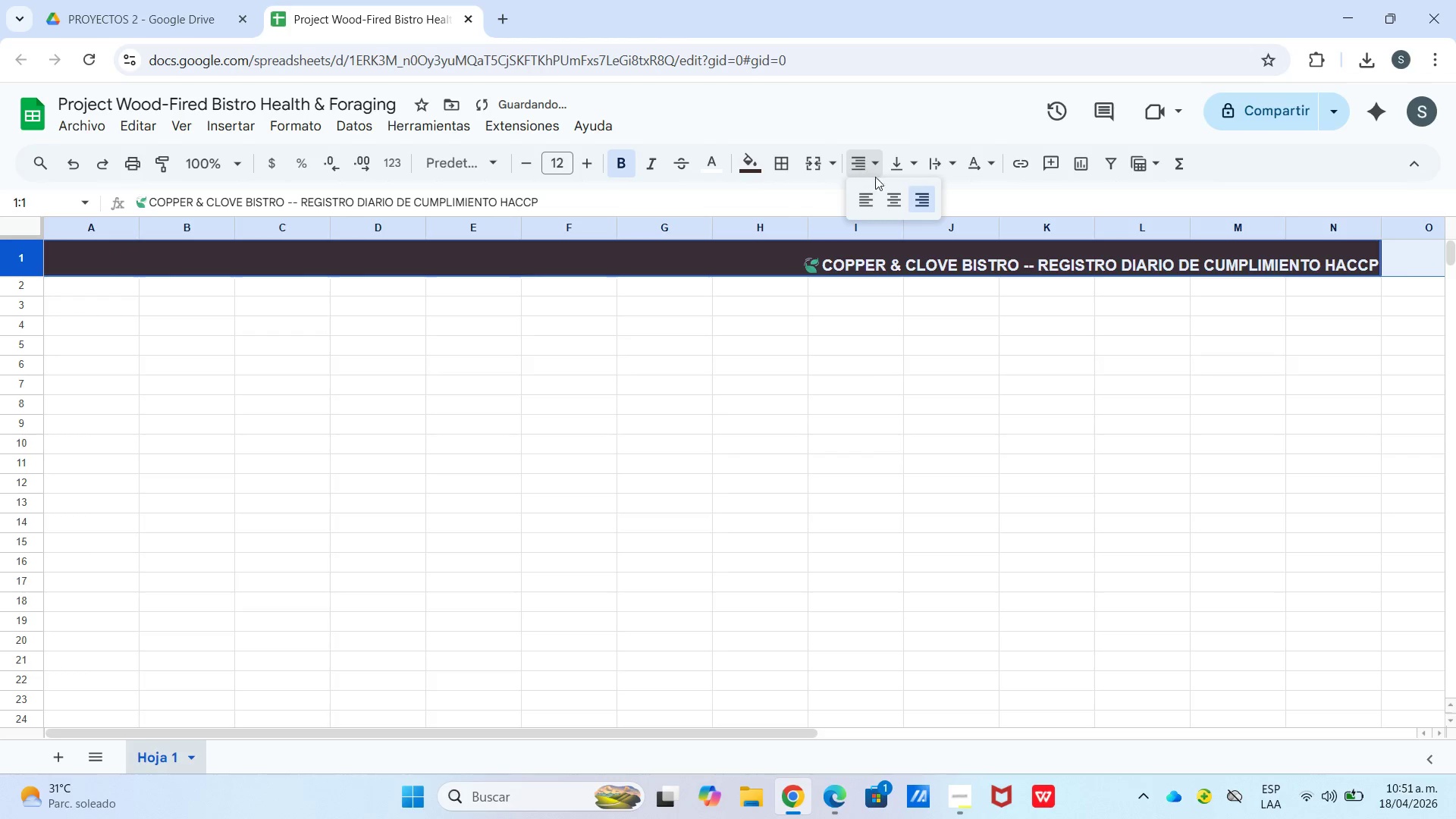 
left_click([892, 196])
 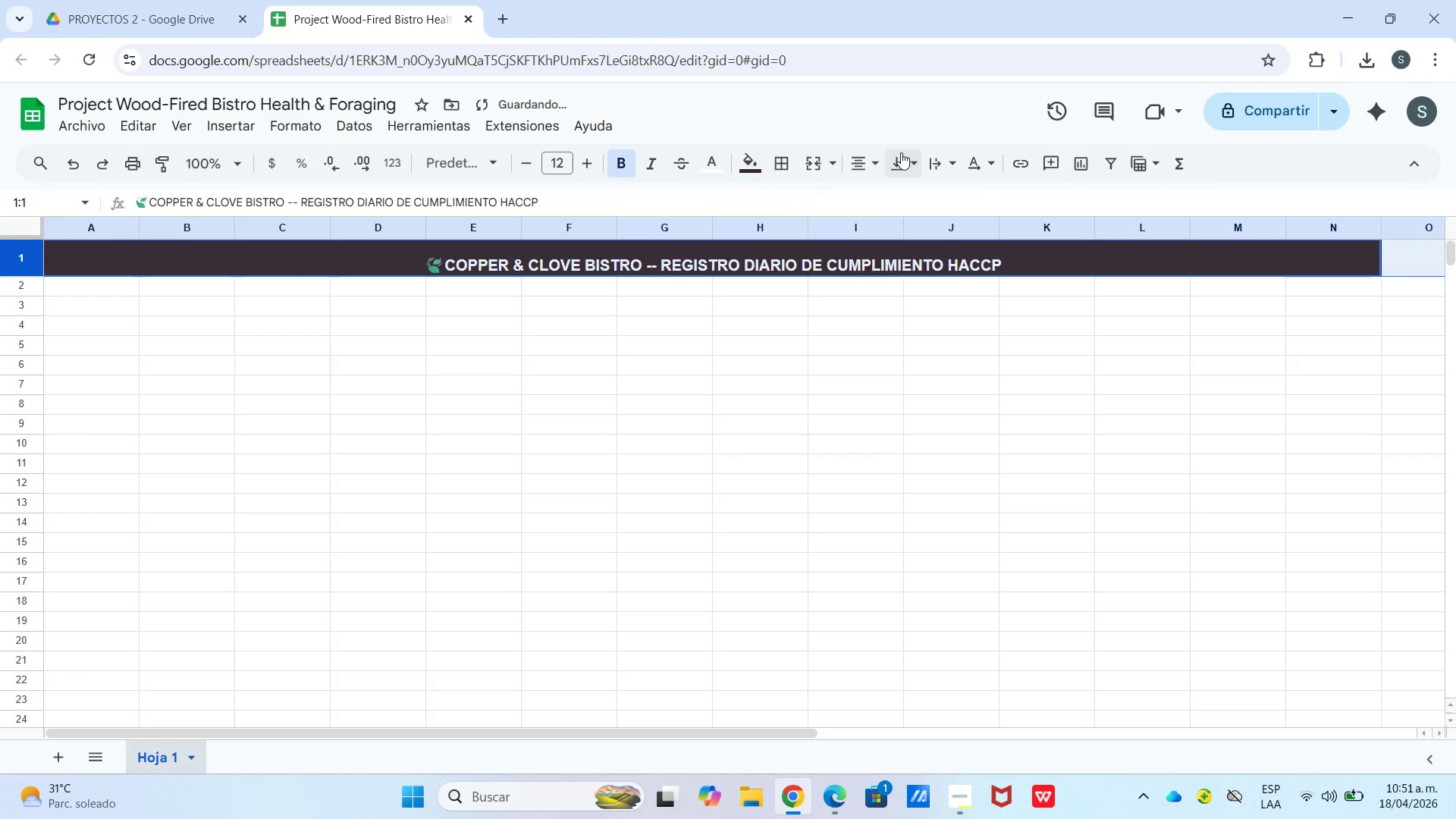 
left_click_drag(start_coordinate=[901, 152], to_coordinate=[901, 156])
 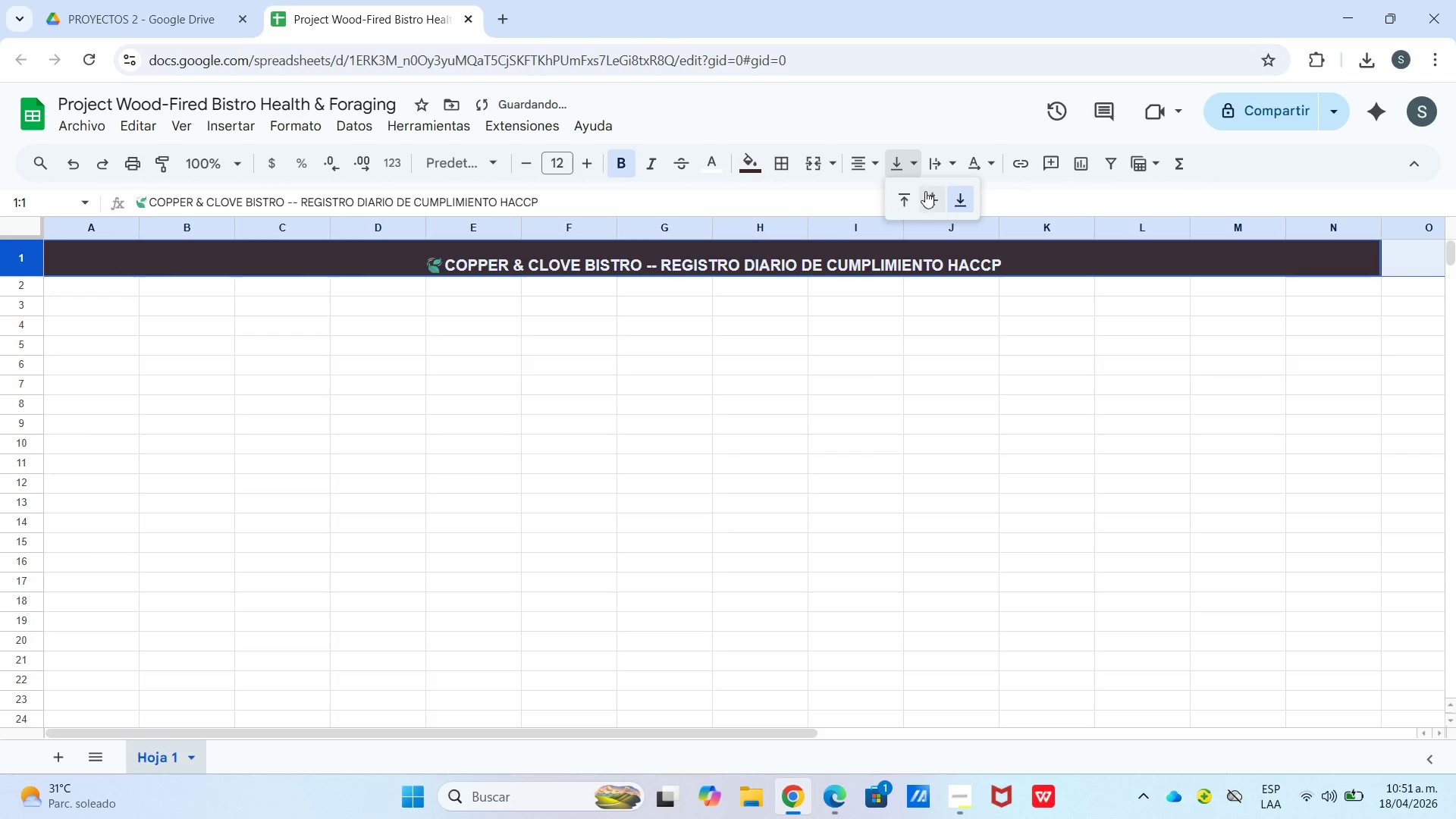 
left_click([926, 192])
 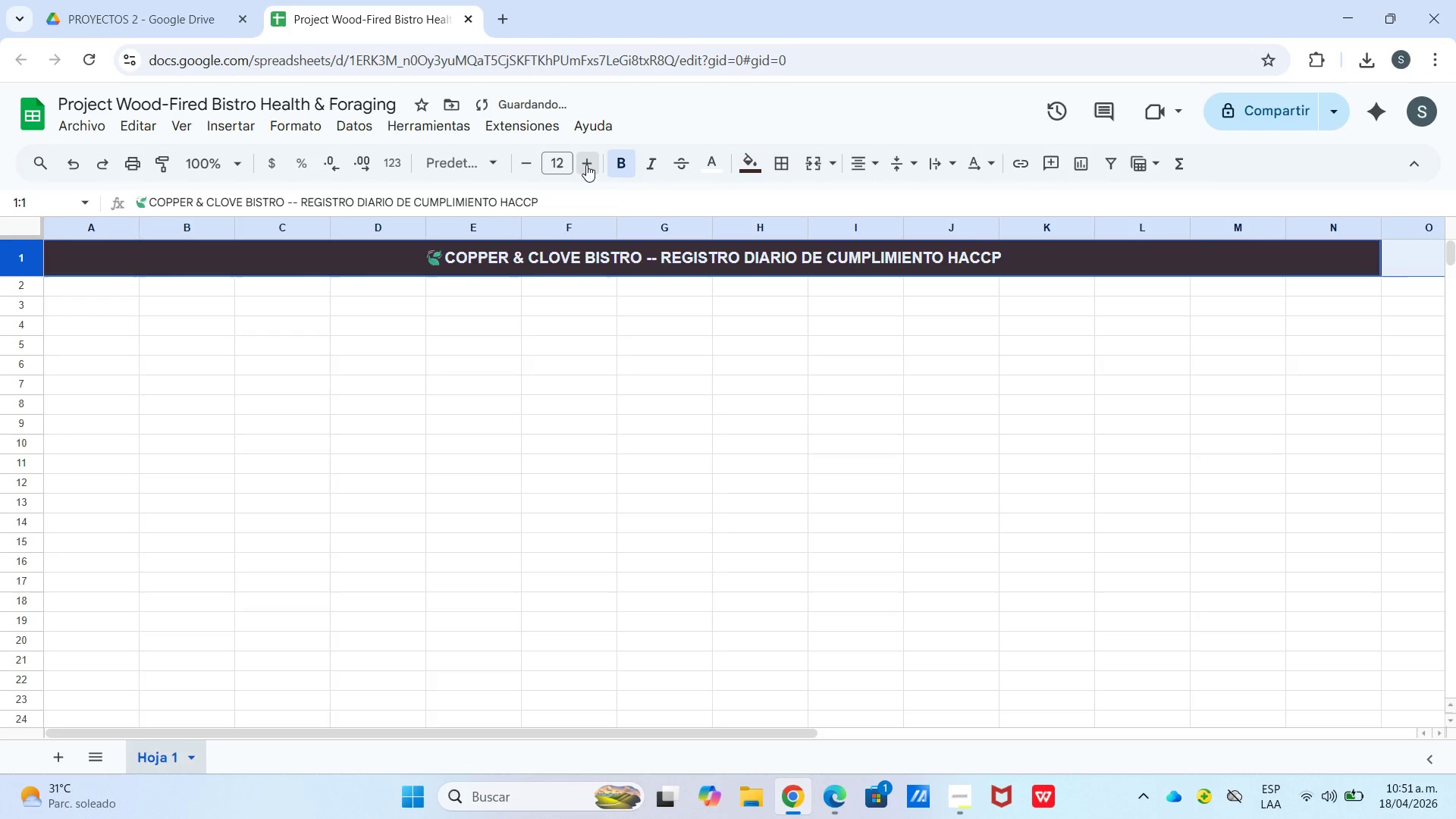 
double_click([632, 303])
 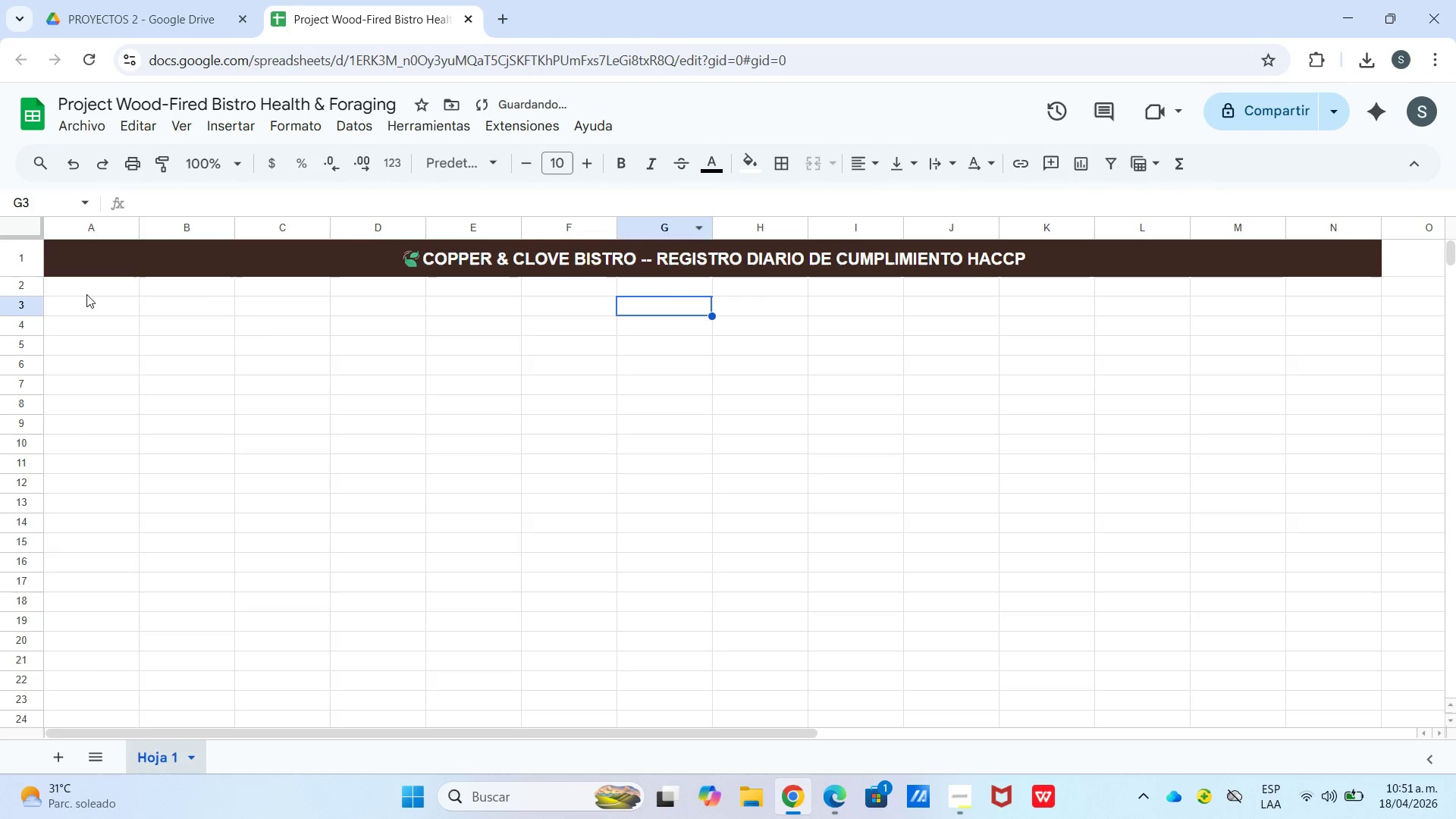 
left_click([96, 289])
 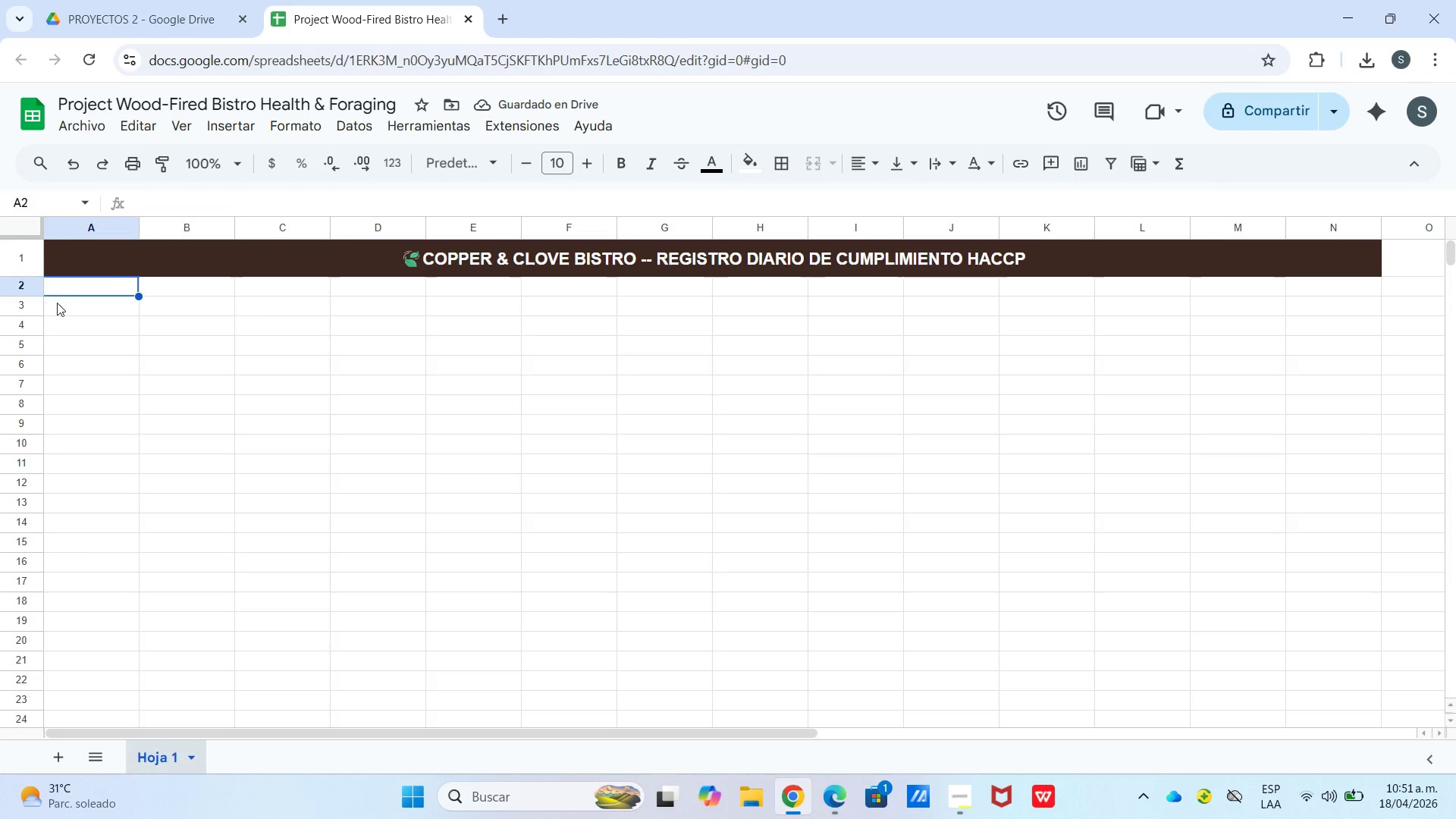 
left_click_drag(start_coordinate=[108, 290], to_coordinate=[1311, 283])
 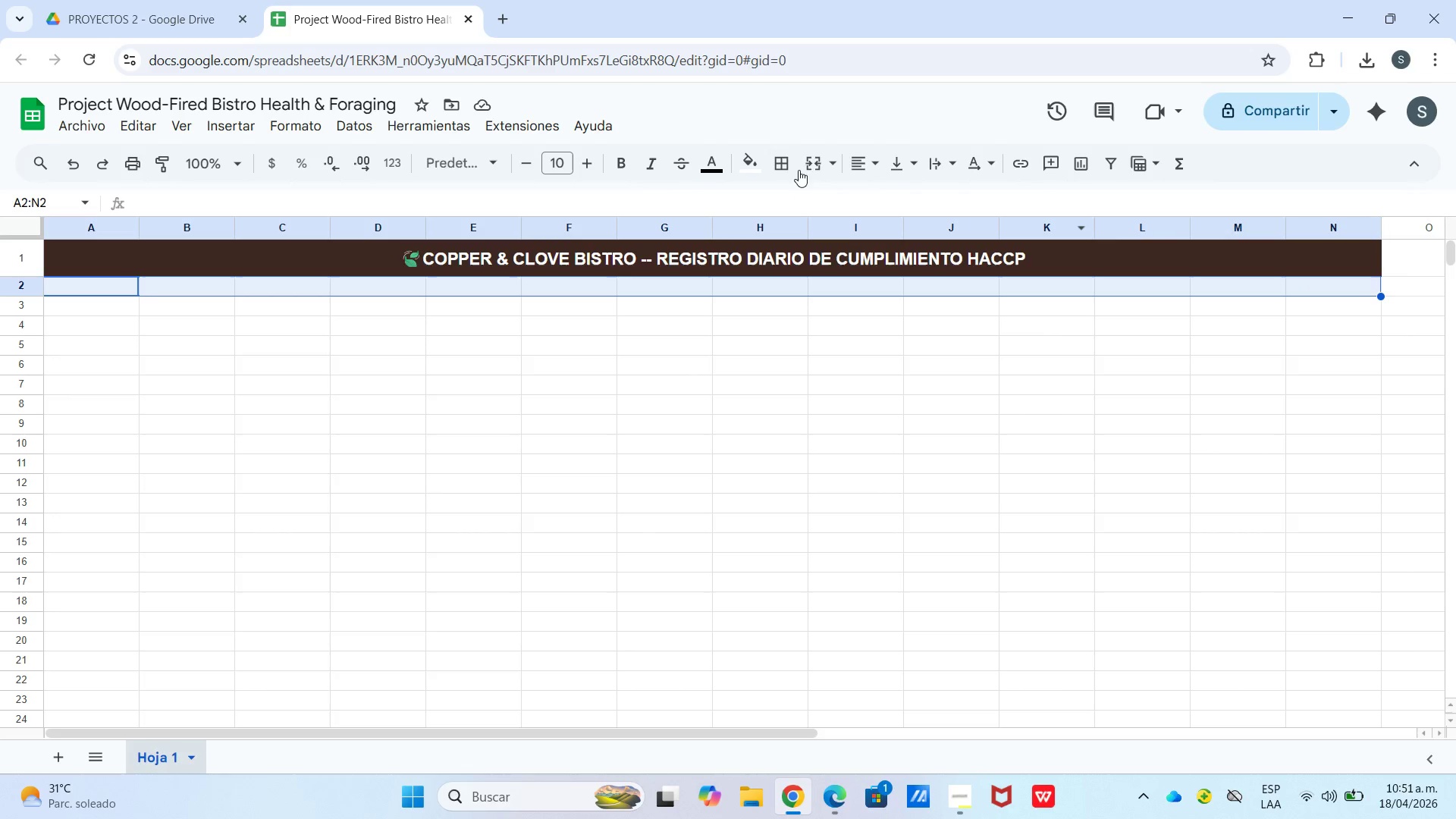 
left_click([814, 166])
 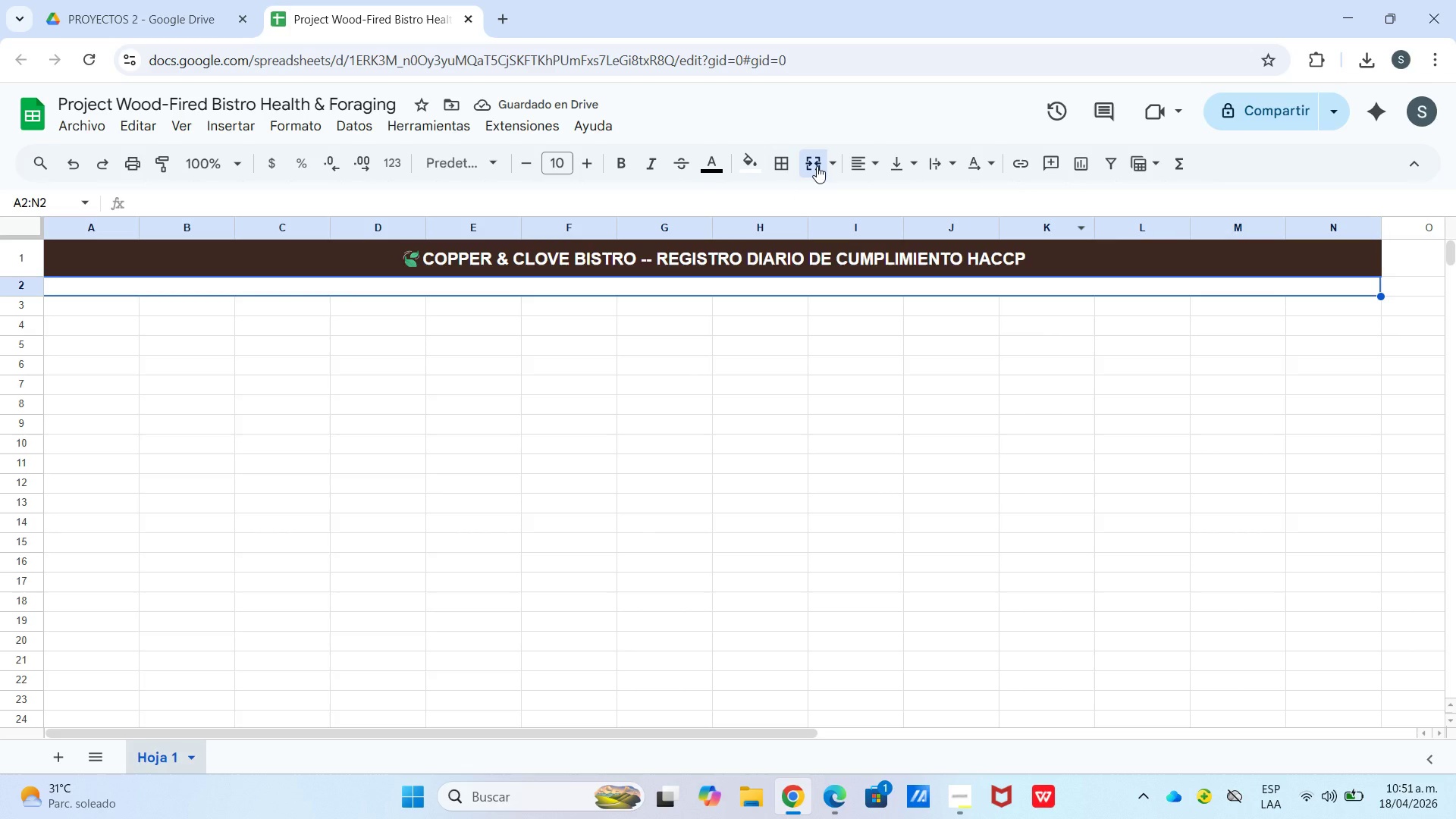 
wait(6.81)
 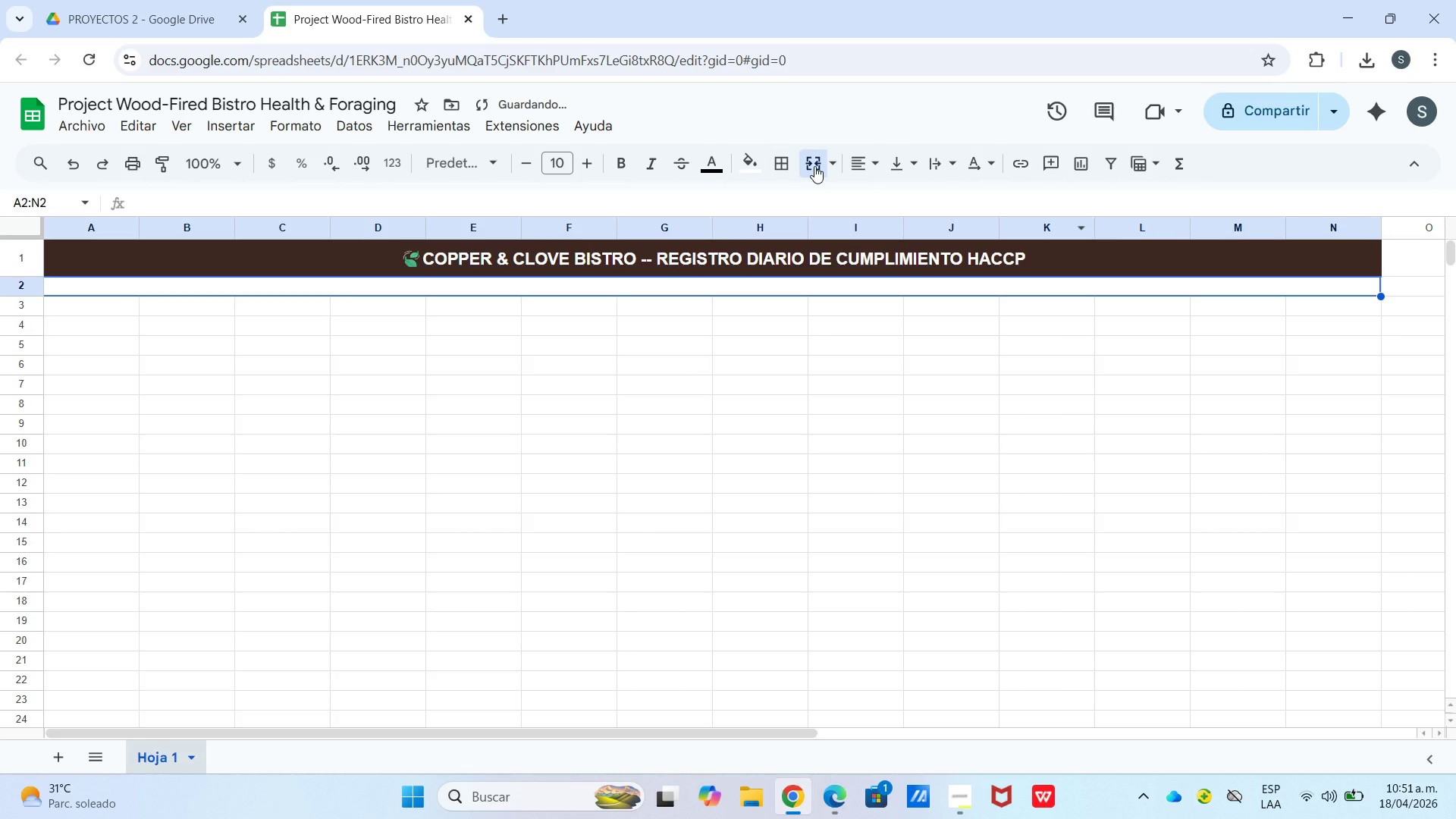 
type(s)
key(Backspace)
type(Sistema de Seguimiento de)
 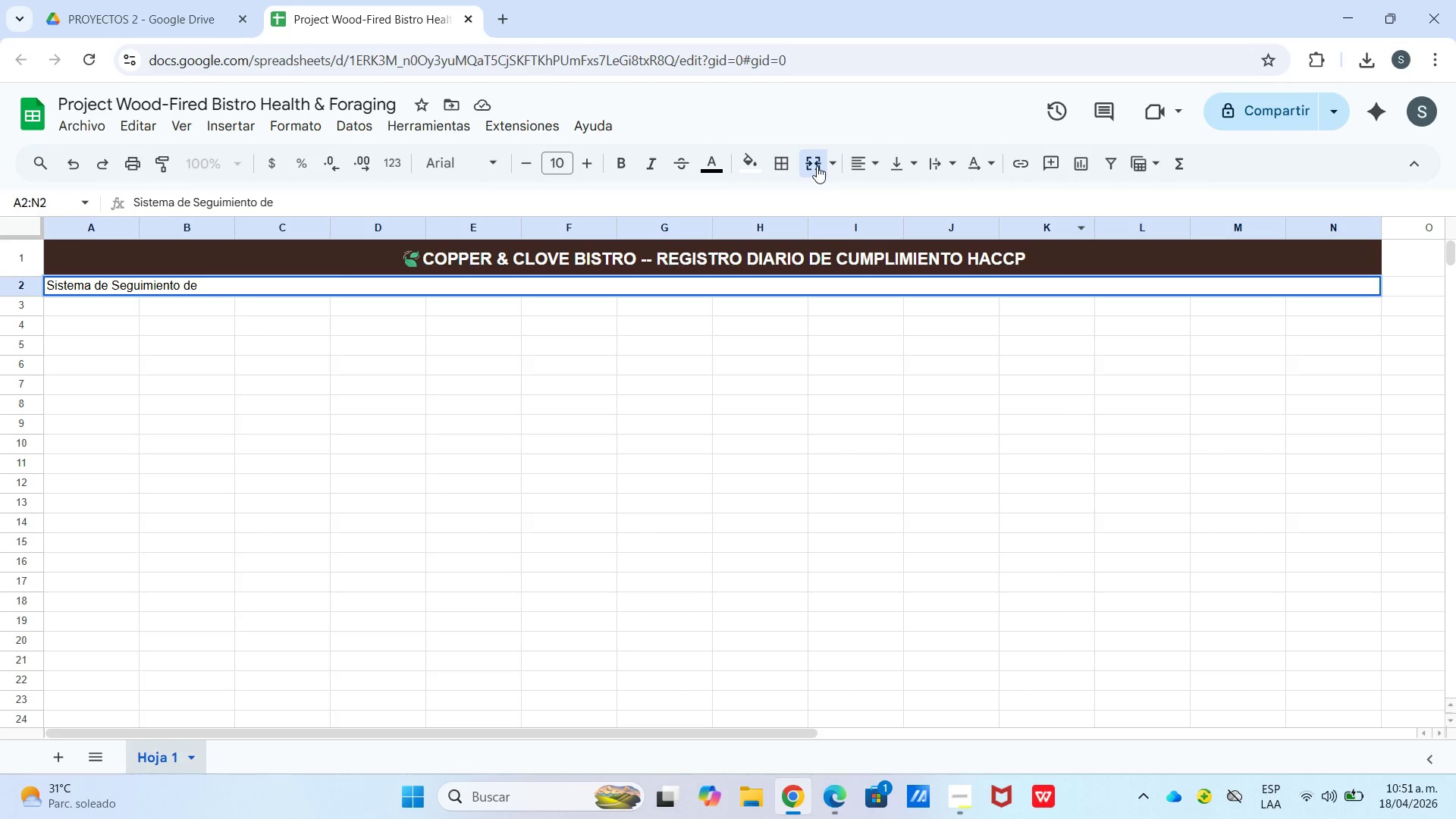 
type( Seguridad Alimentada)
key(Backspace)
key(Backspace)
type(ria \ Cocina a la Le`a ^ Recoleccion)
 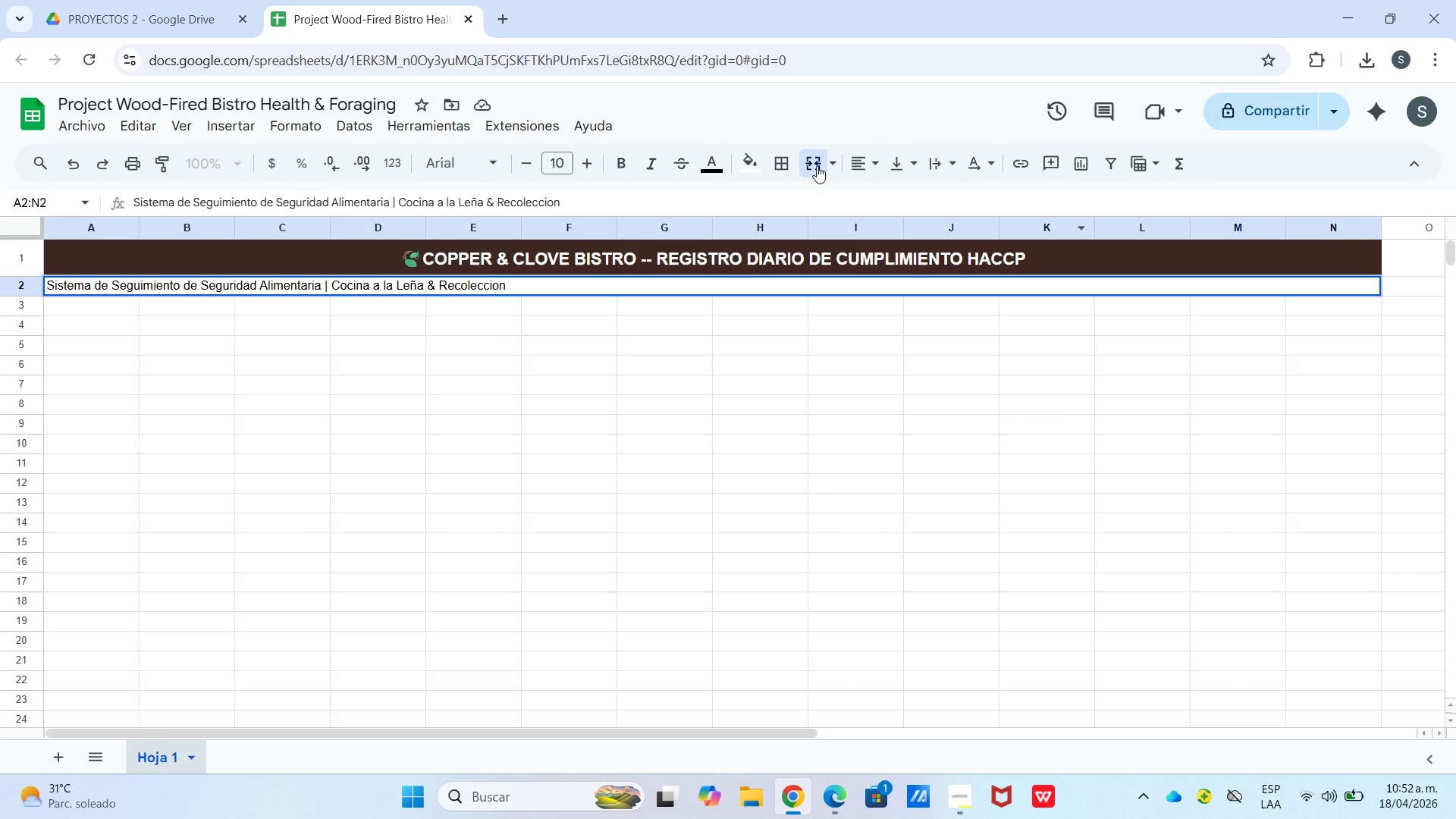 
type( Silvestre)
 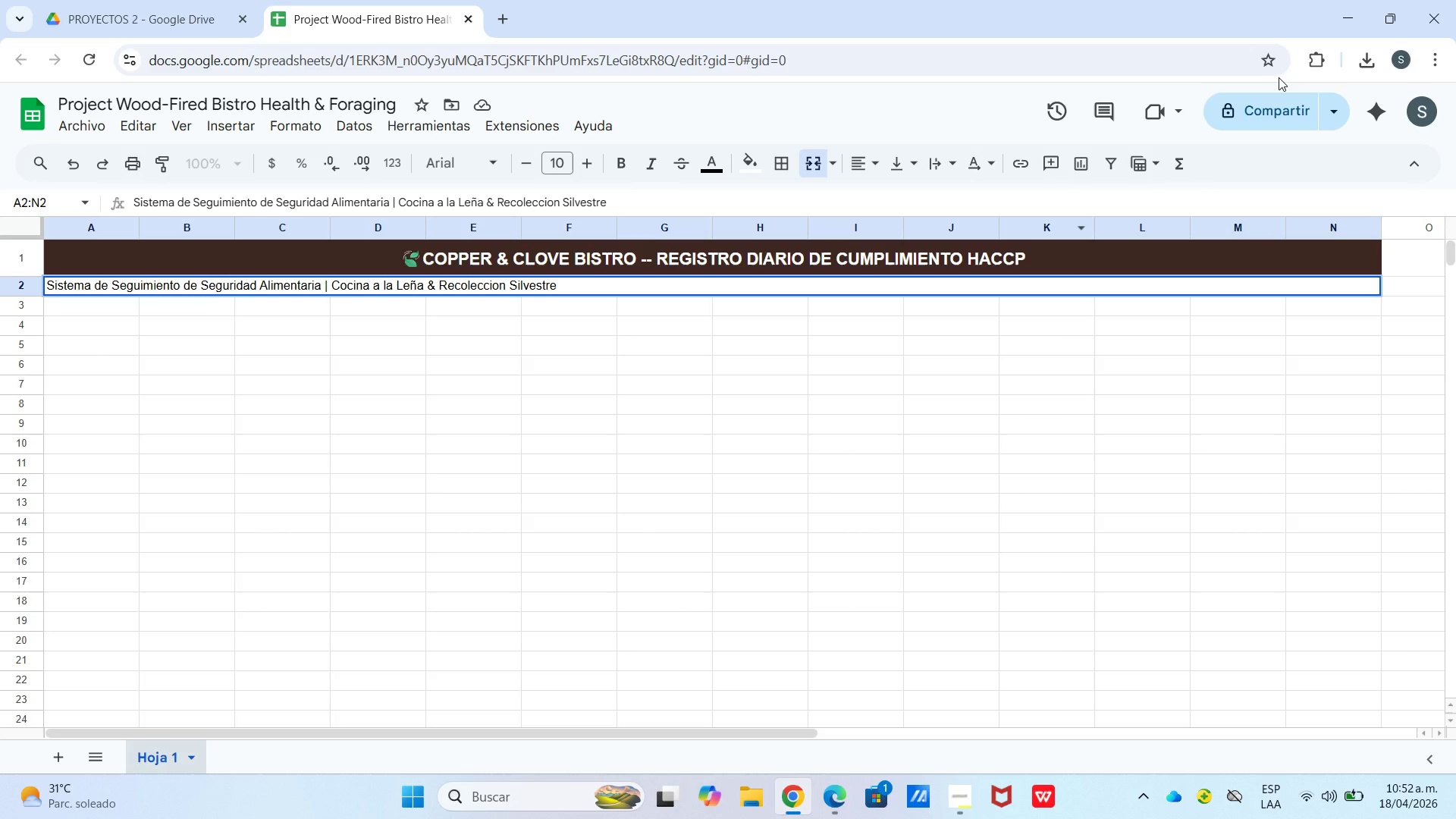 
key(Control+Enter)
 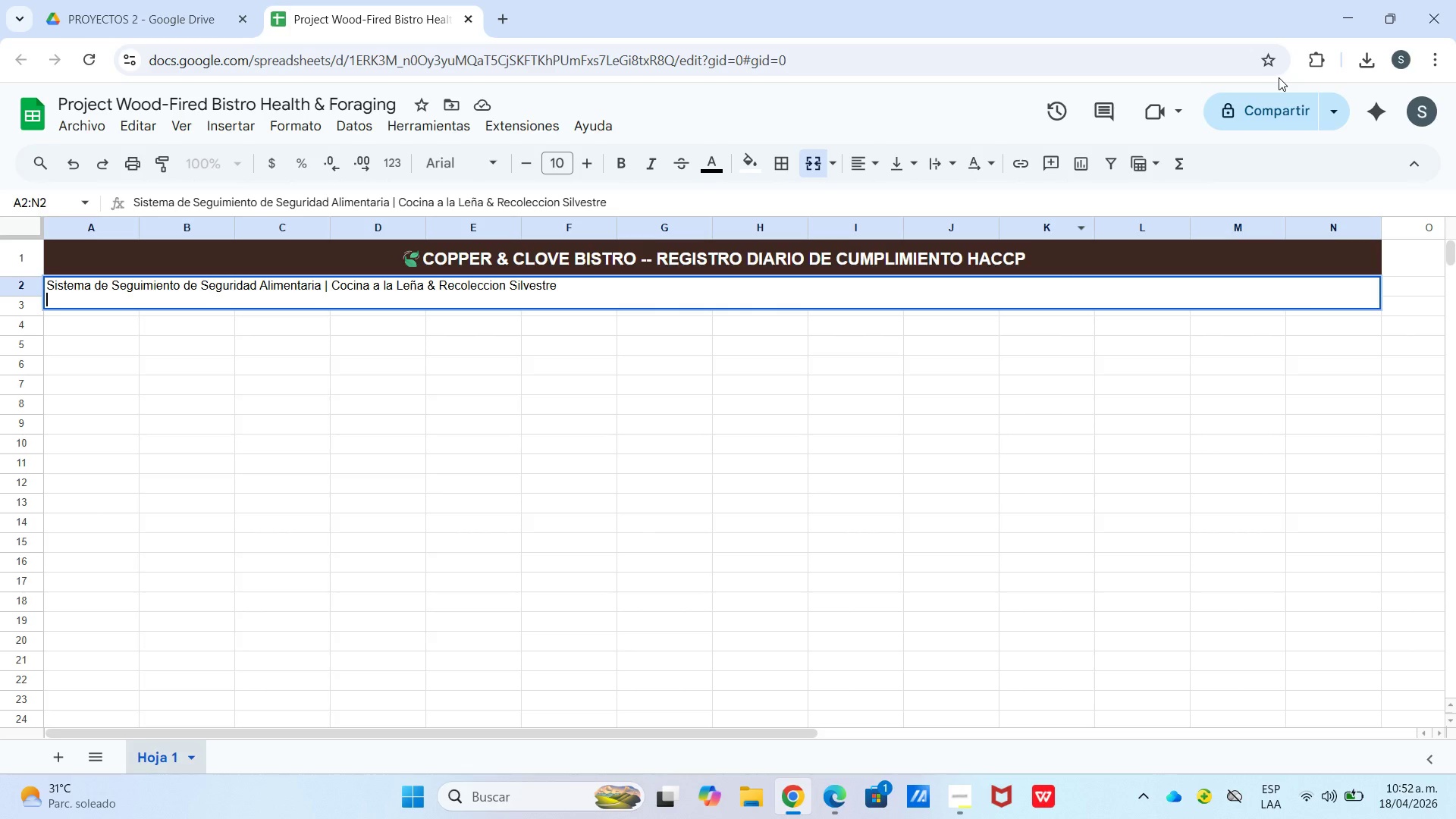 
key(Backspace)
 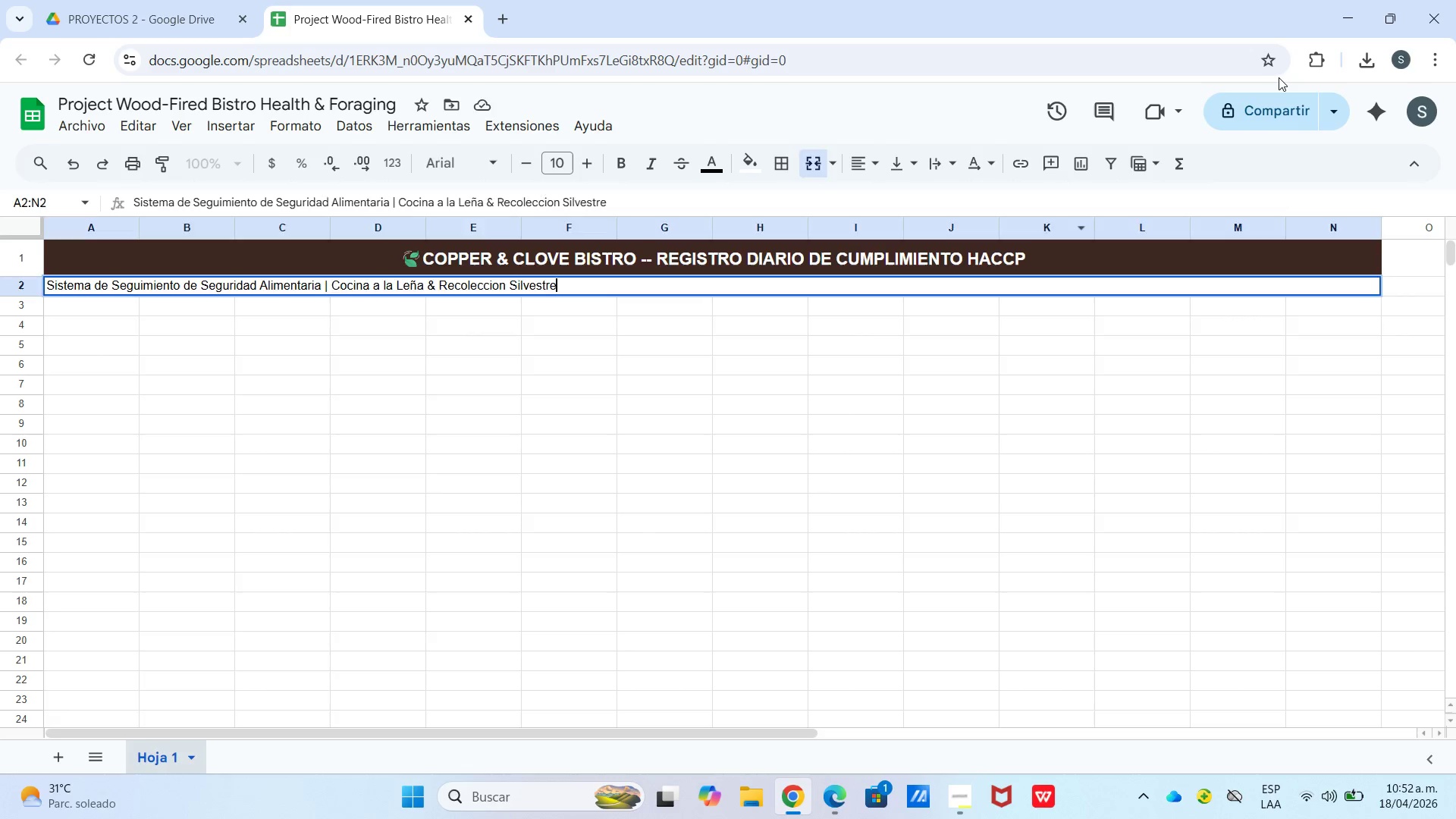 
key(Enter)
 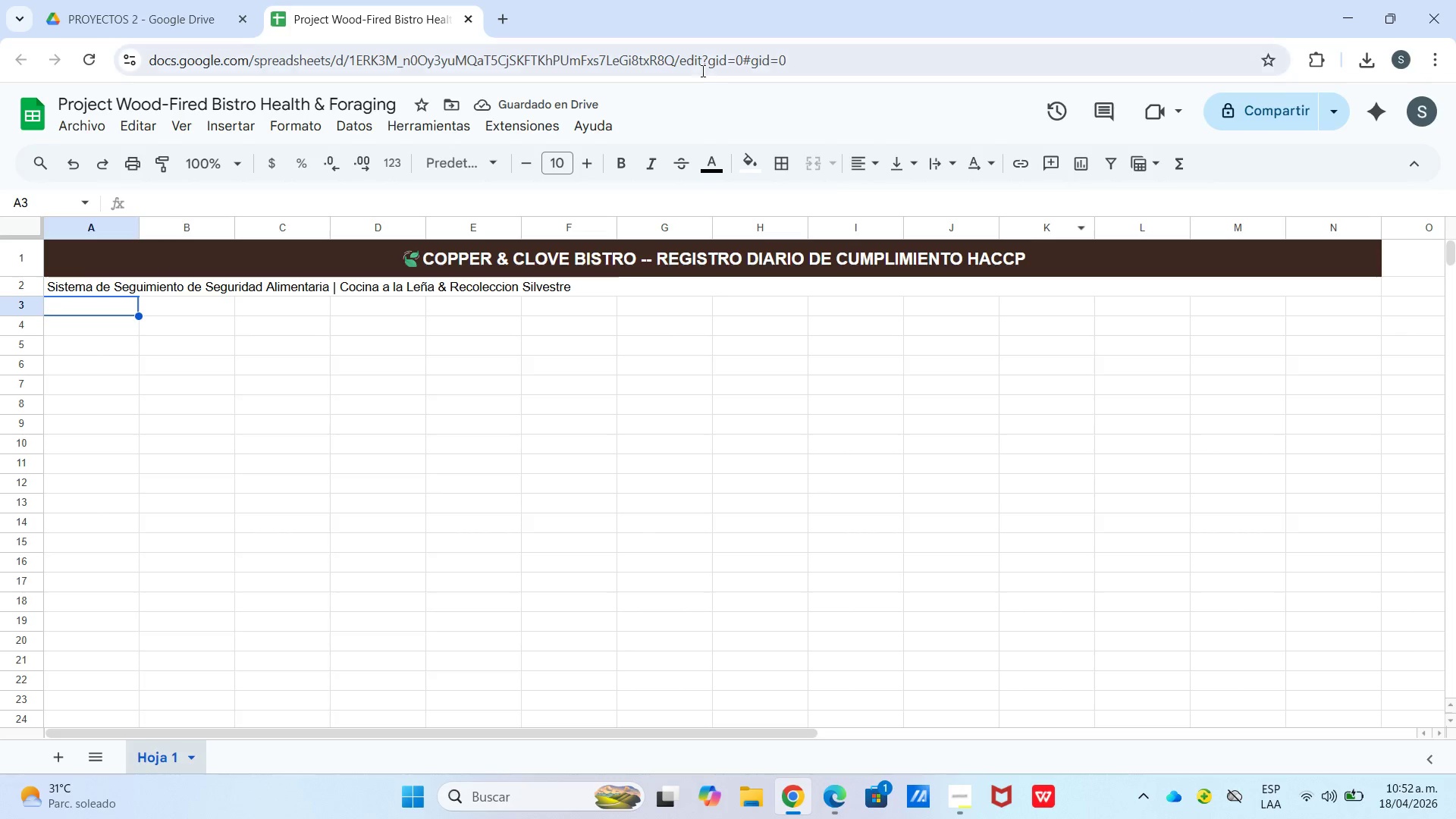 
left_click_drag(start_coordinate=[112, 301], to_coordinate=[1335, 299])
 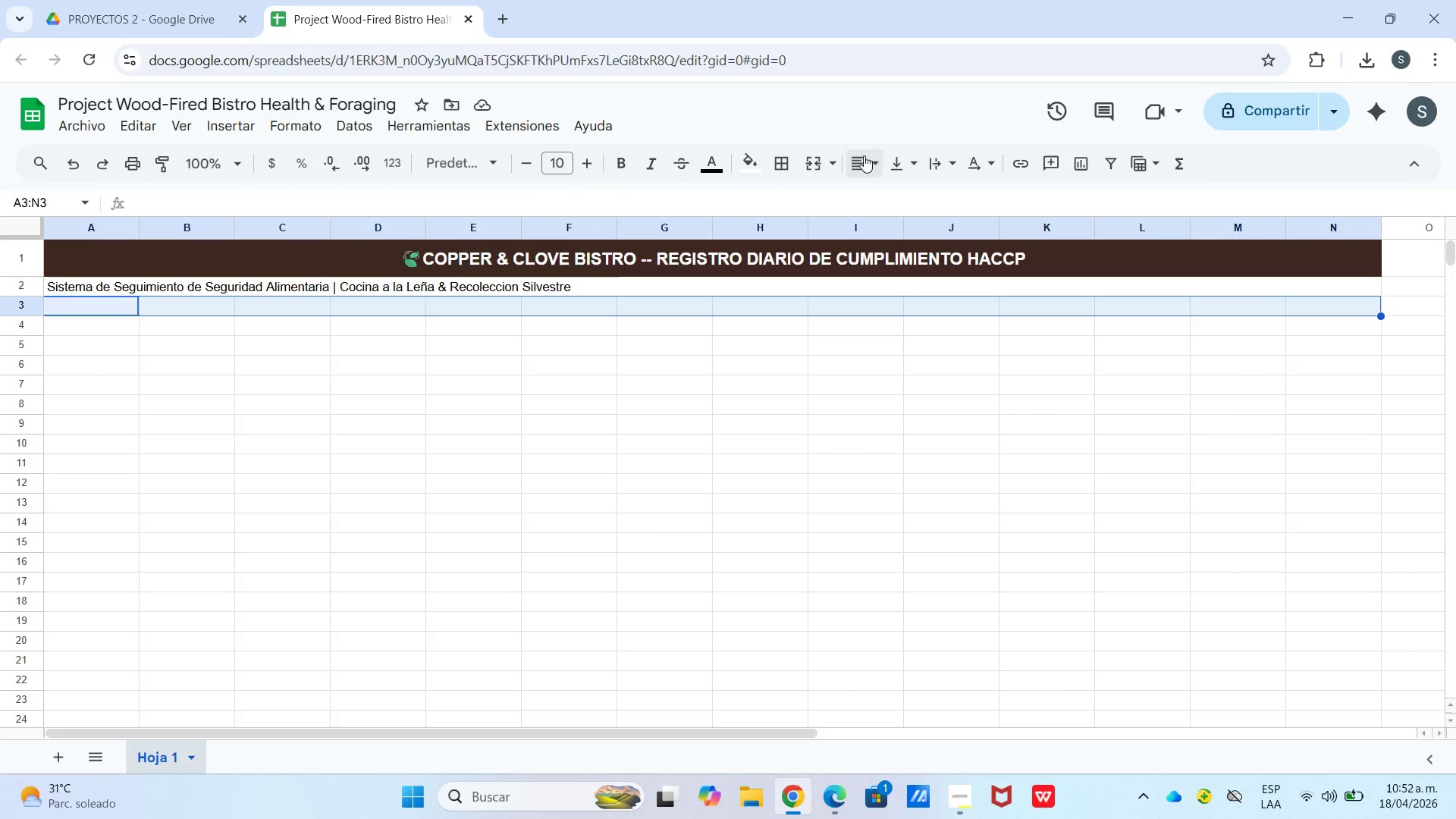 
left_click([805, 155])
 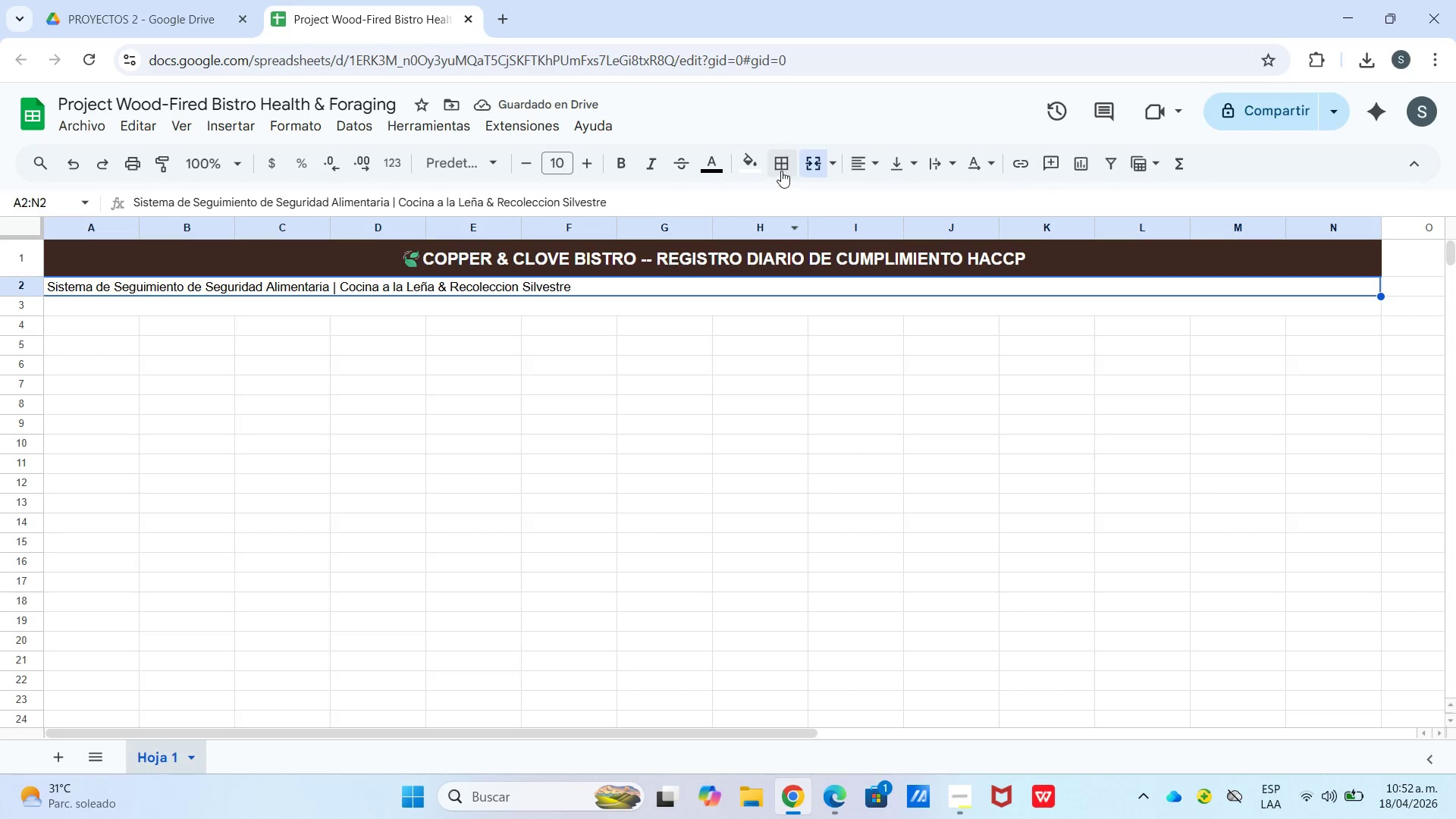 
left_click([861, 165])
 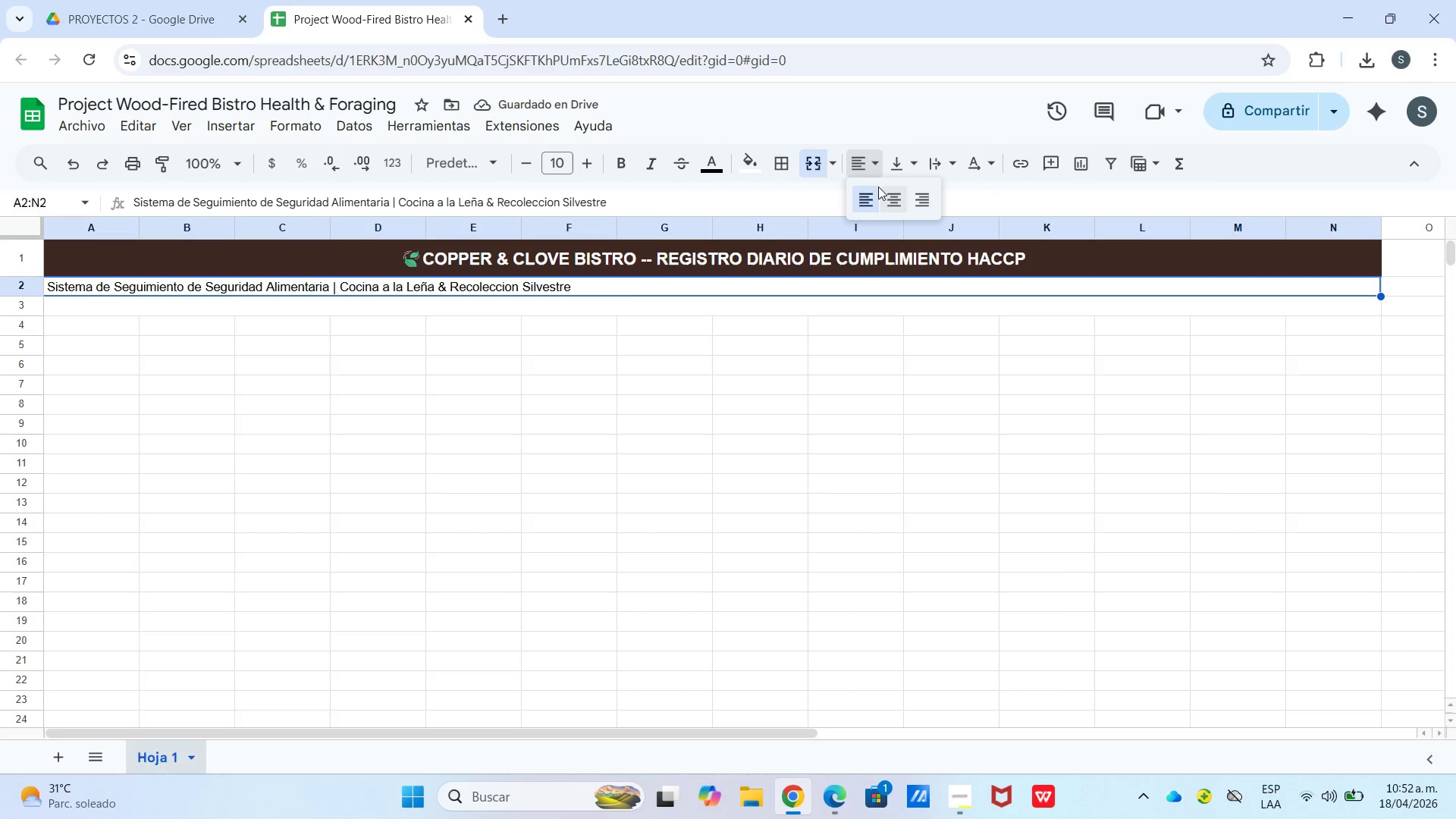 
left_click([885, 202])
 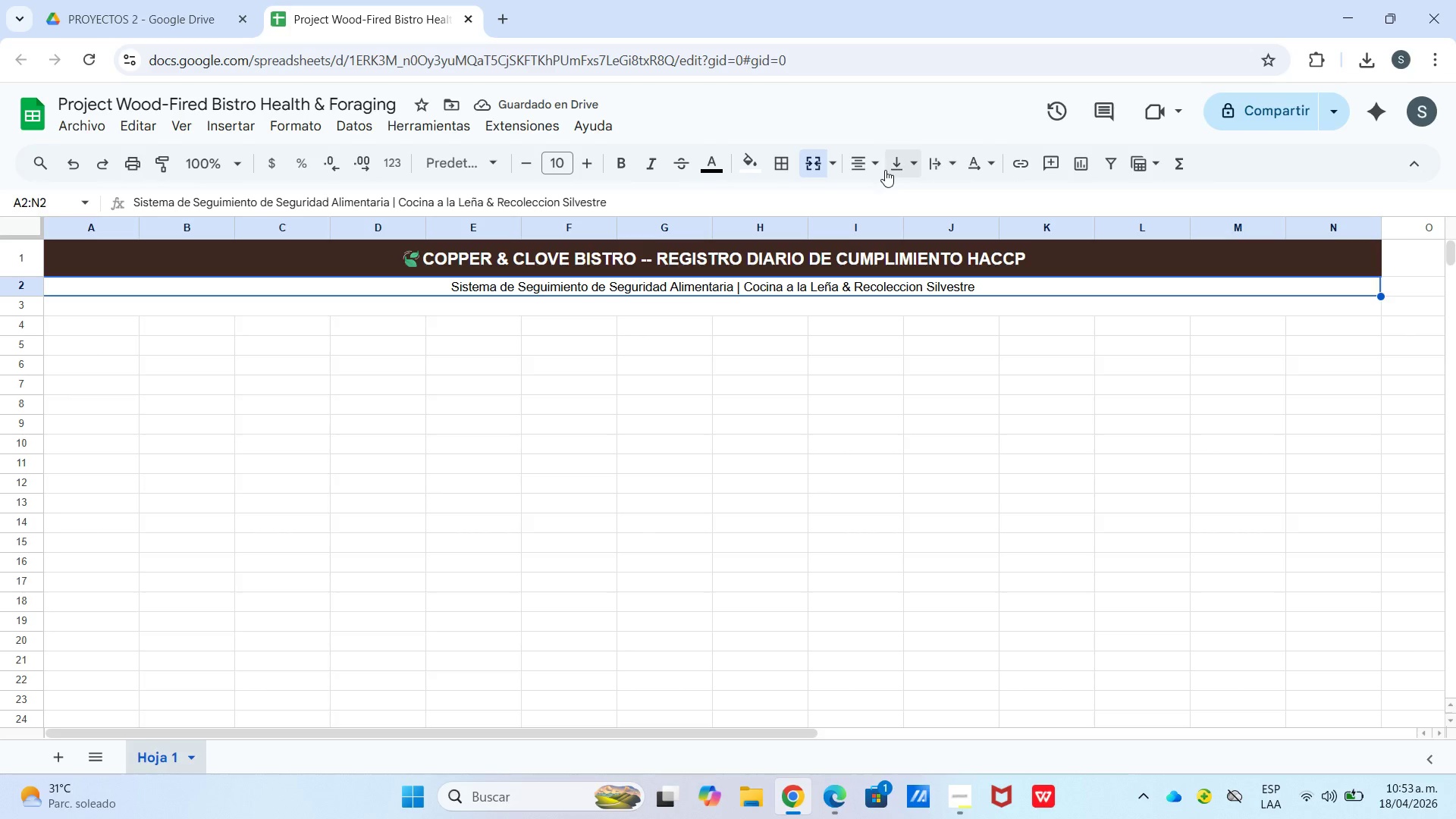 
wait(8.53)
 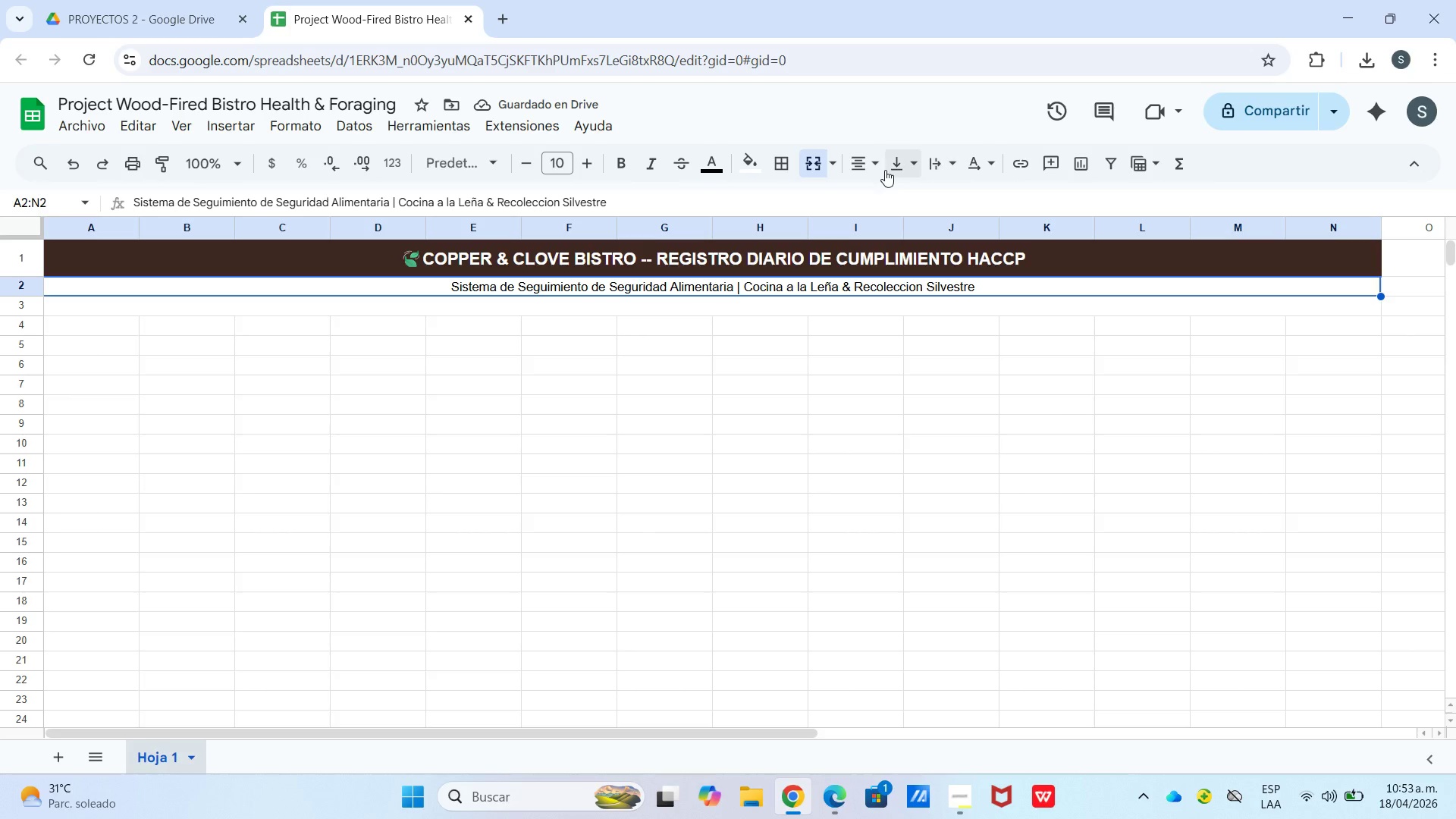 
left_click([802, 327])
 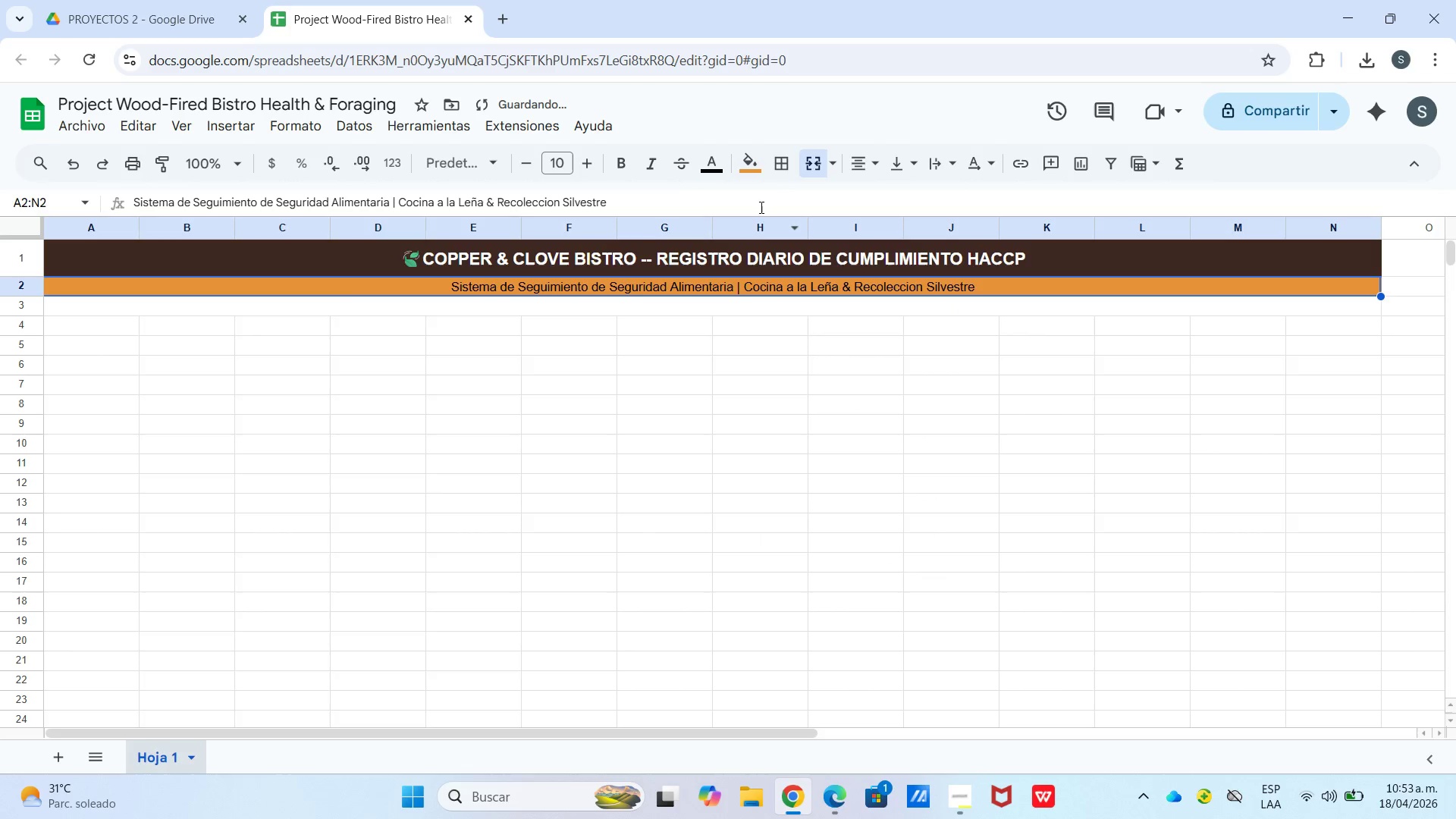 
left_click([751, 164])
 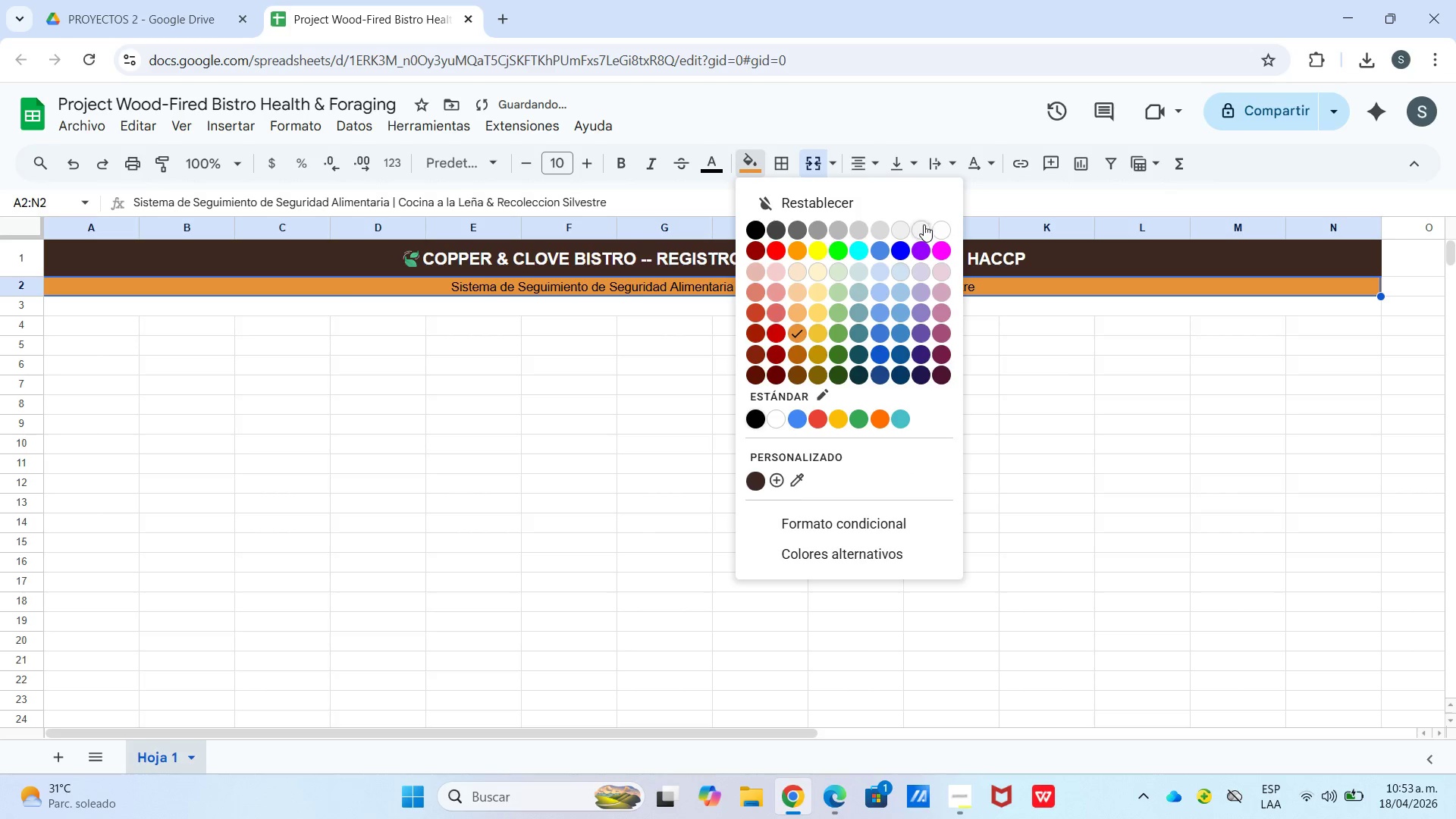 
left_click([942, 223])
 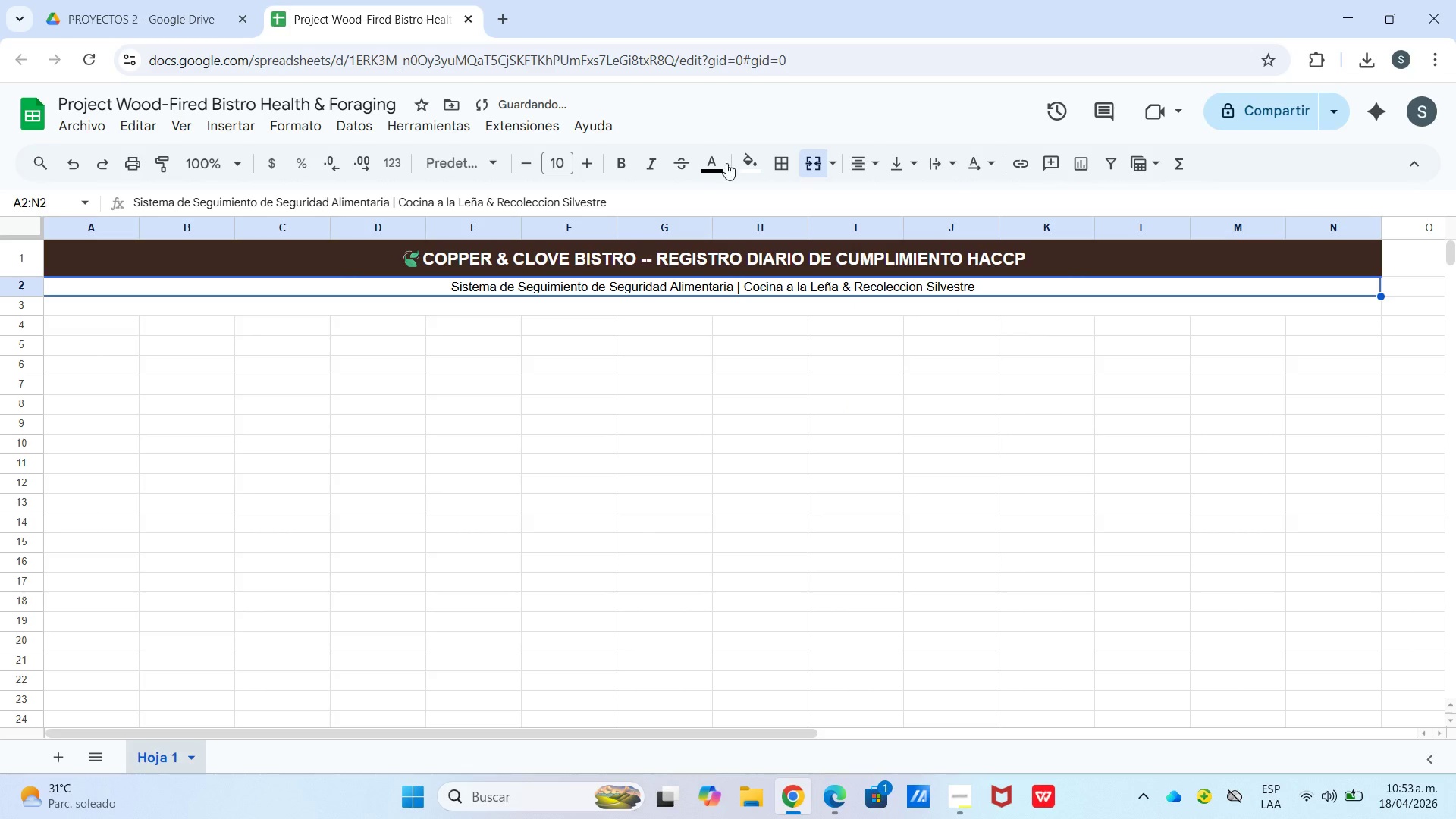 
double_click([714, 163])
 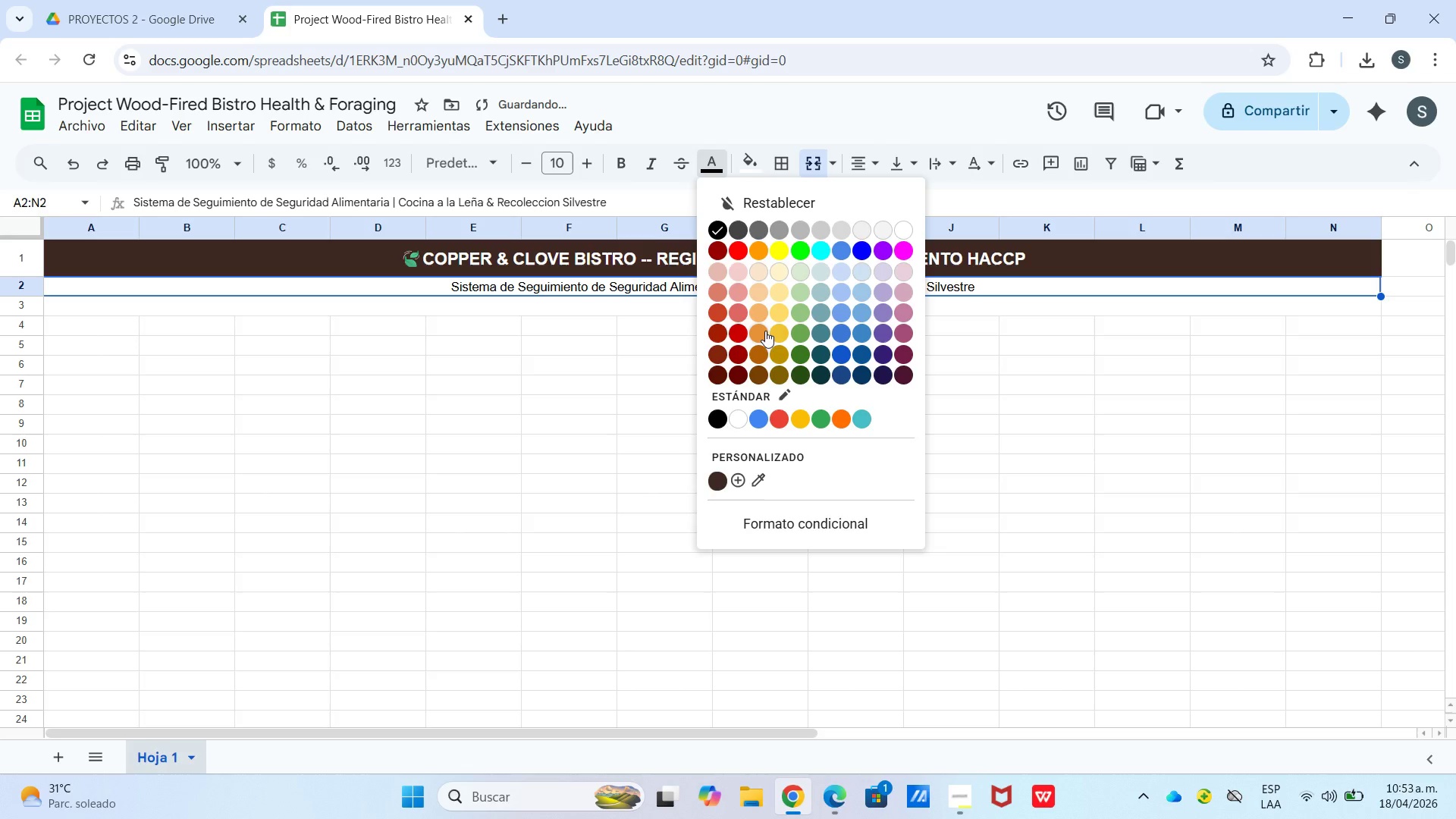 
left_click([758, 325])
 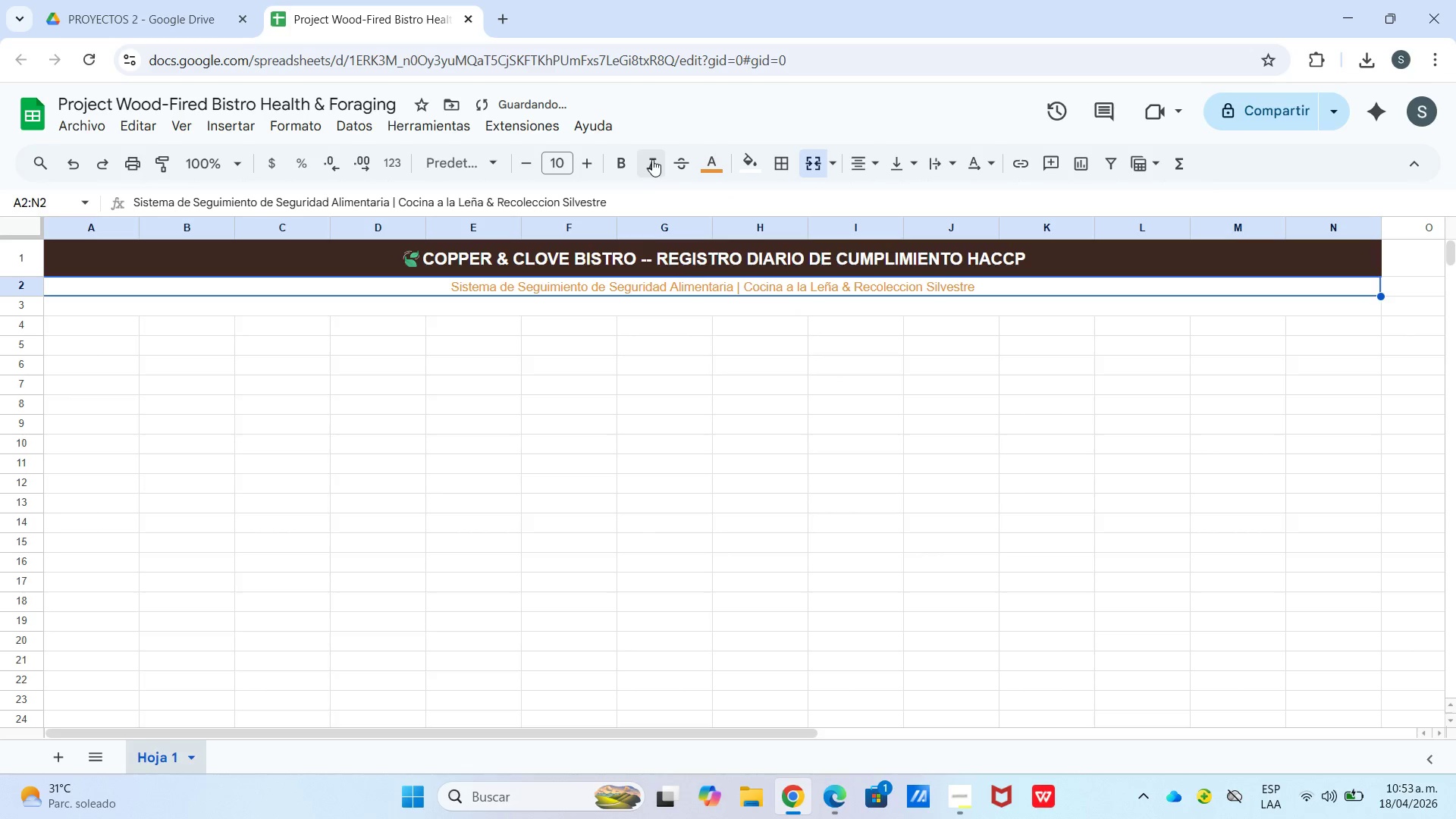 
double_click([687, 302])
 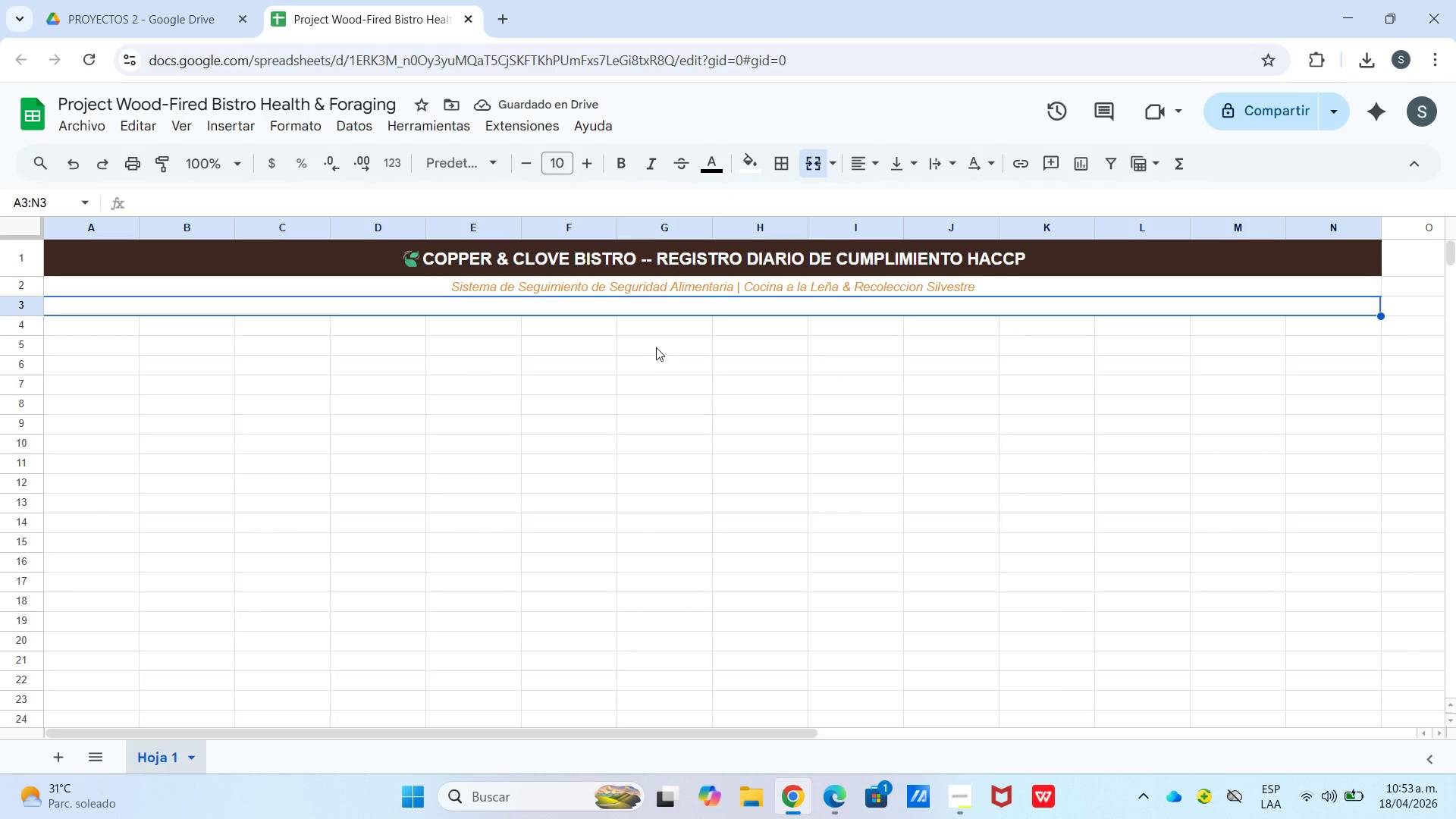 
wait(5.36)
 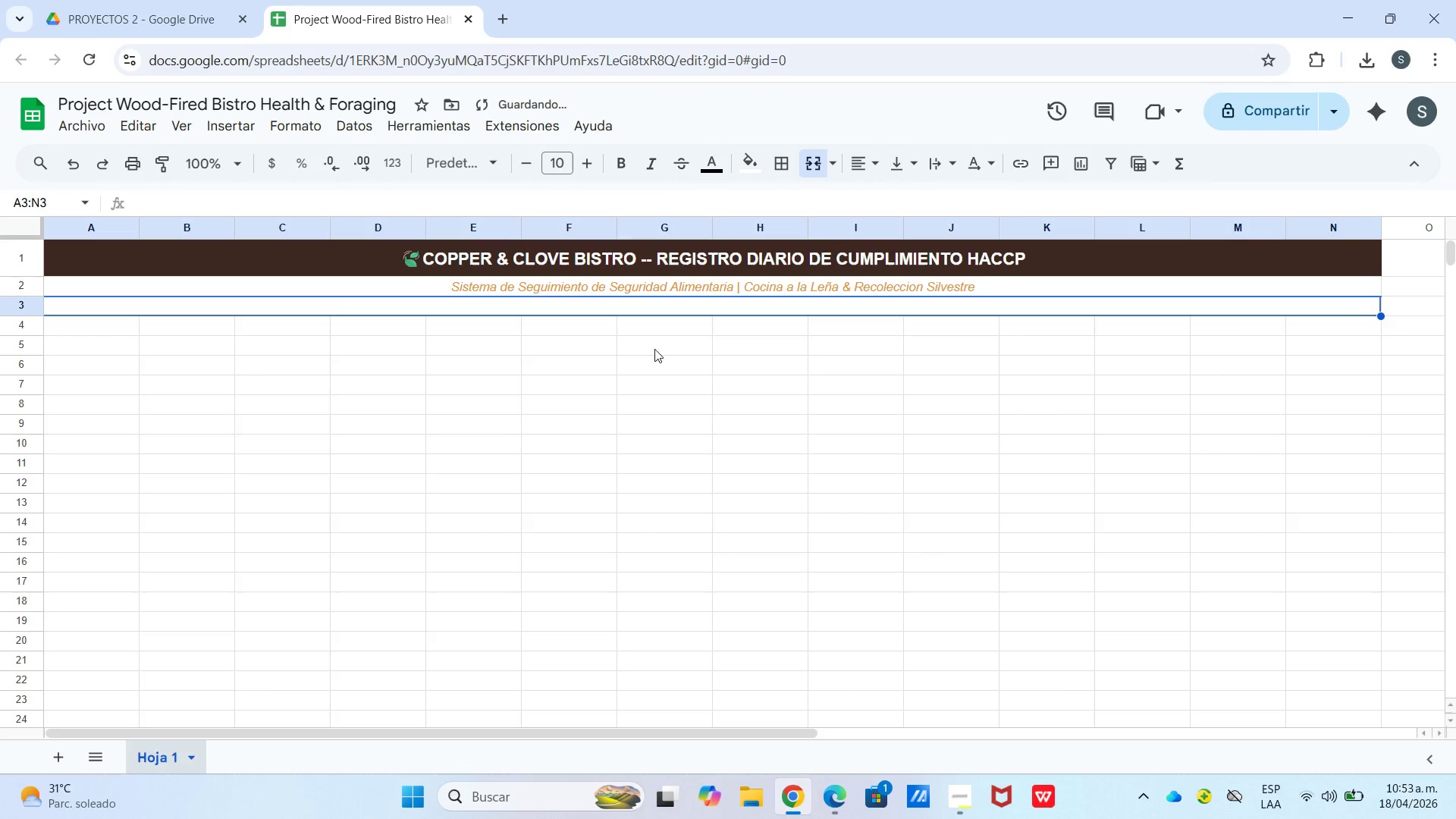 
left_click([748, 170])
 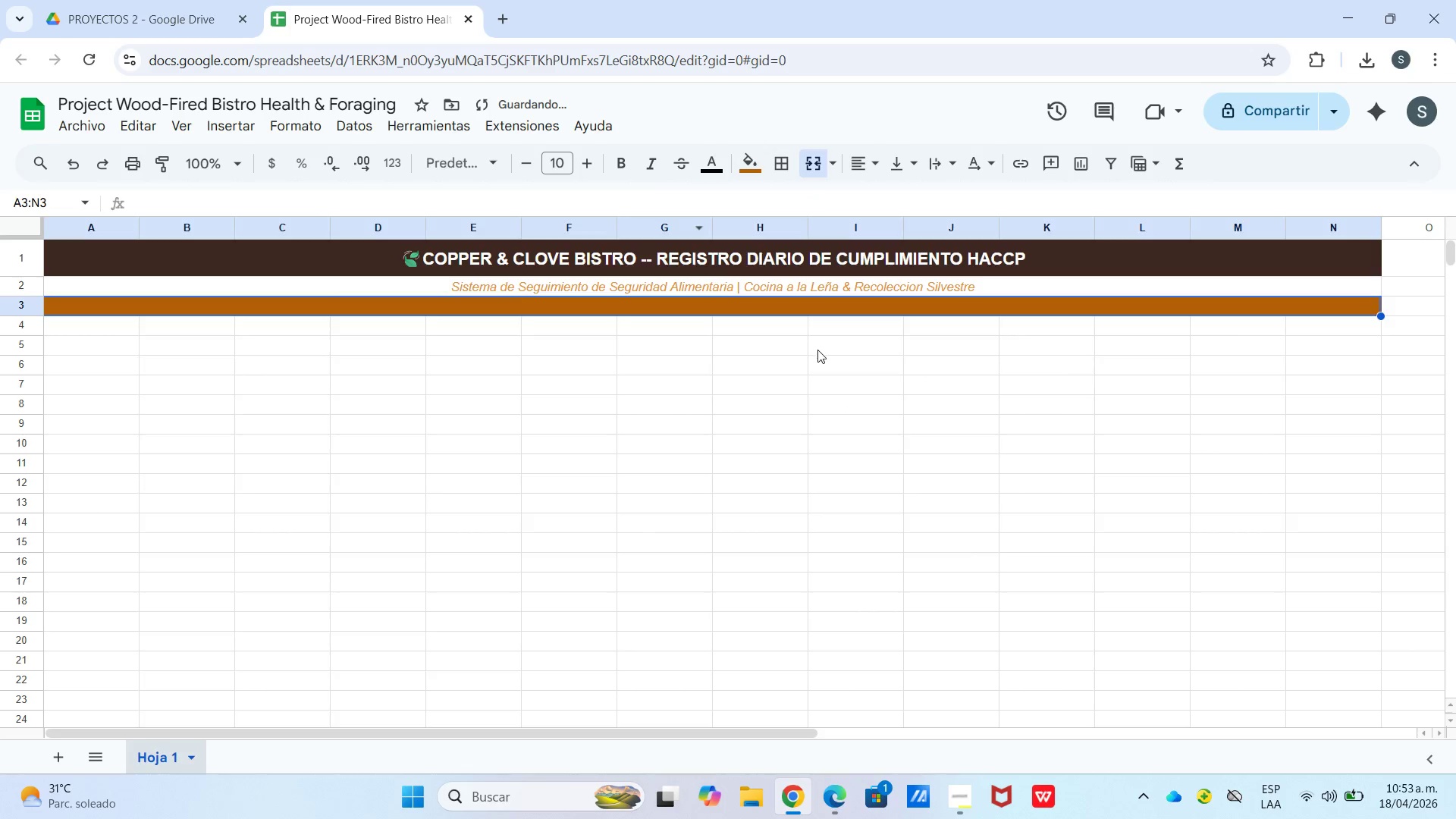 
left_click([827, 316])
 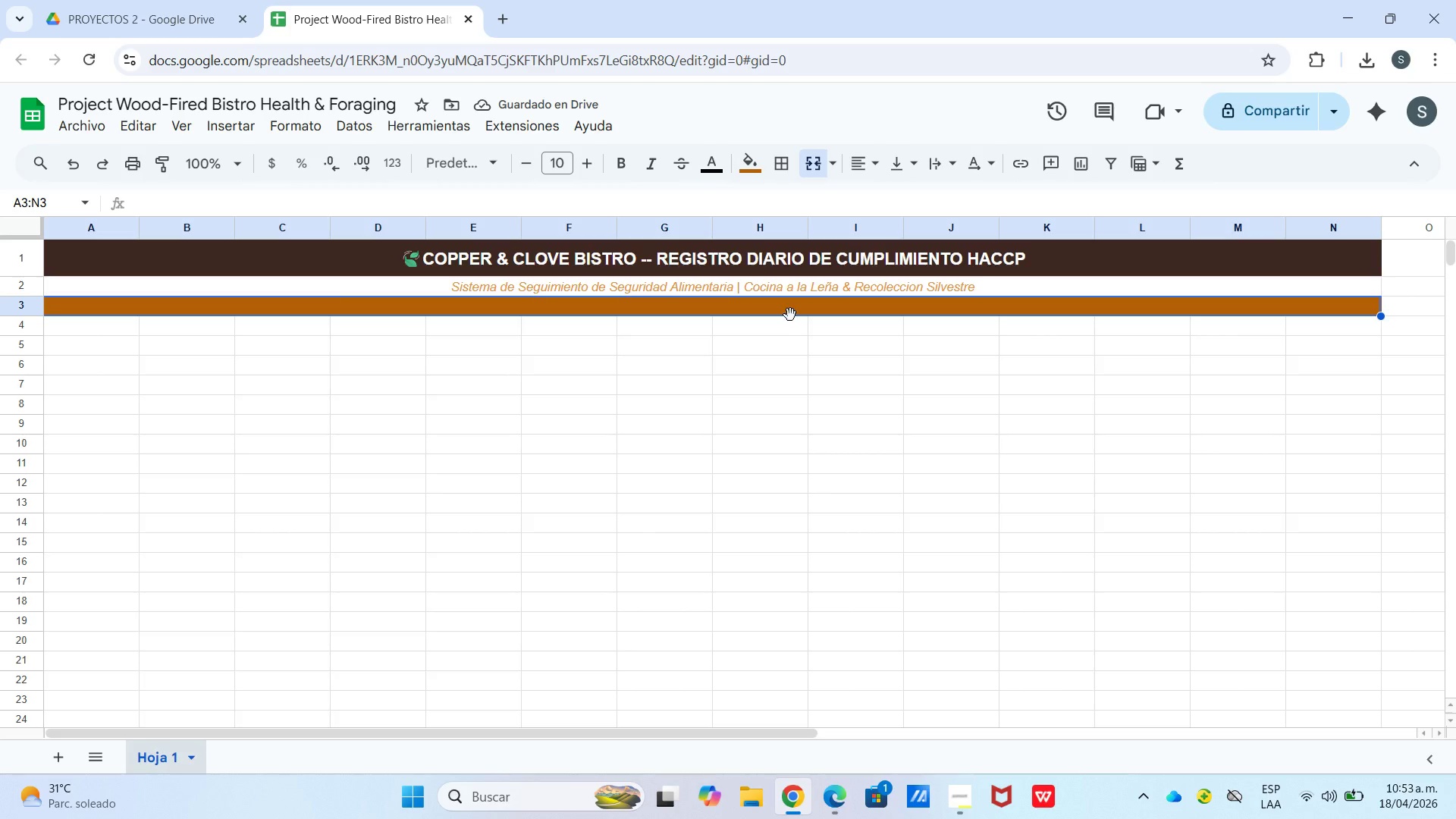 
double_click([797, 309])
 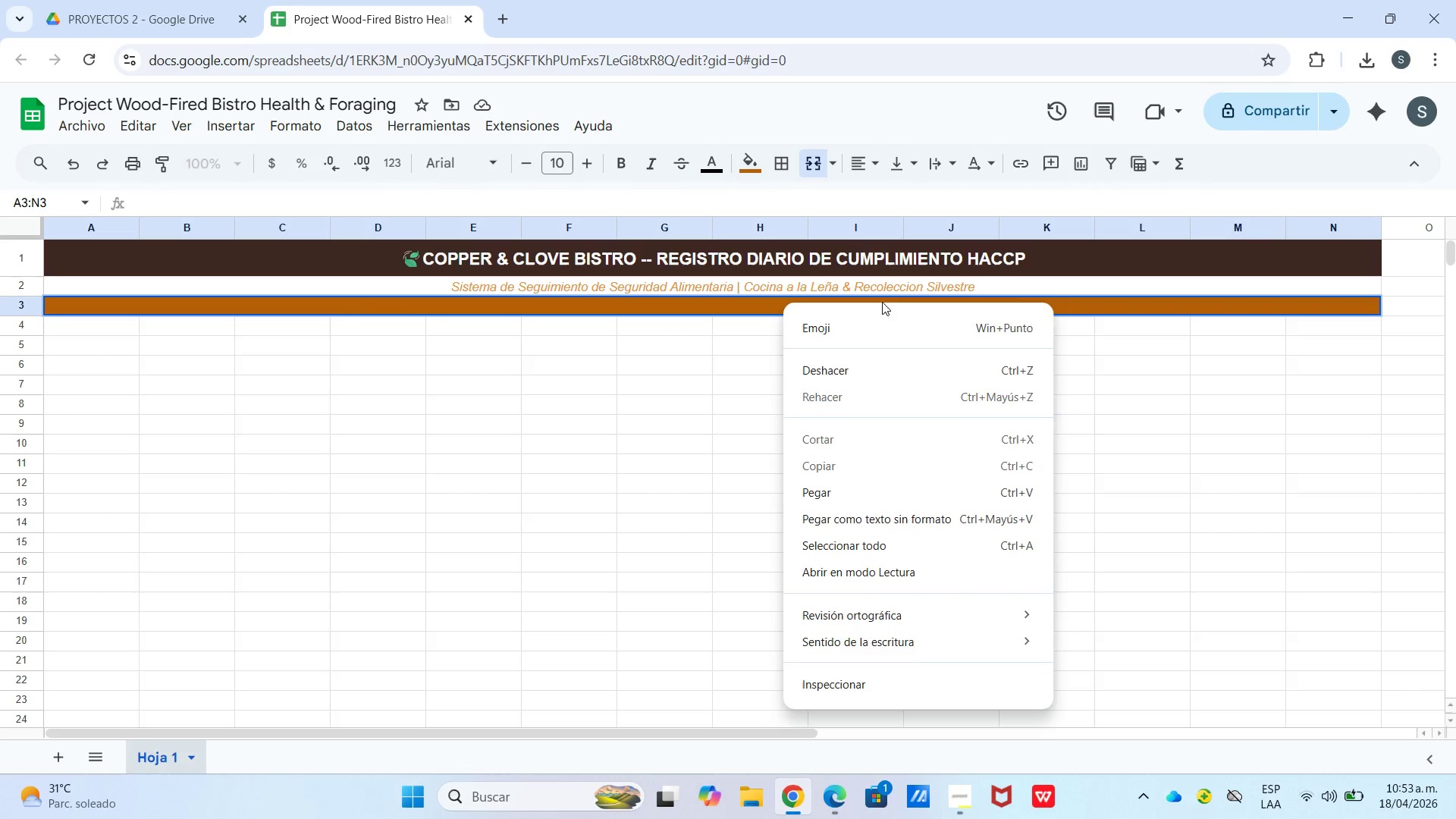 
left_click([864, 329])
 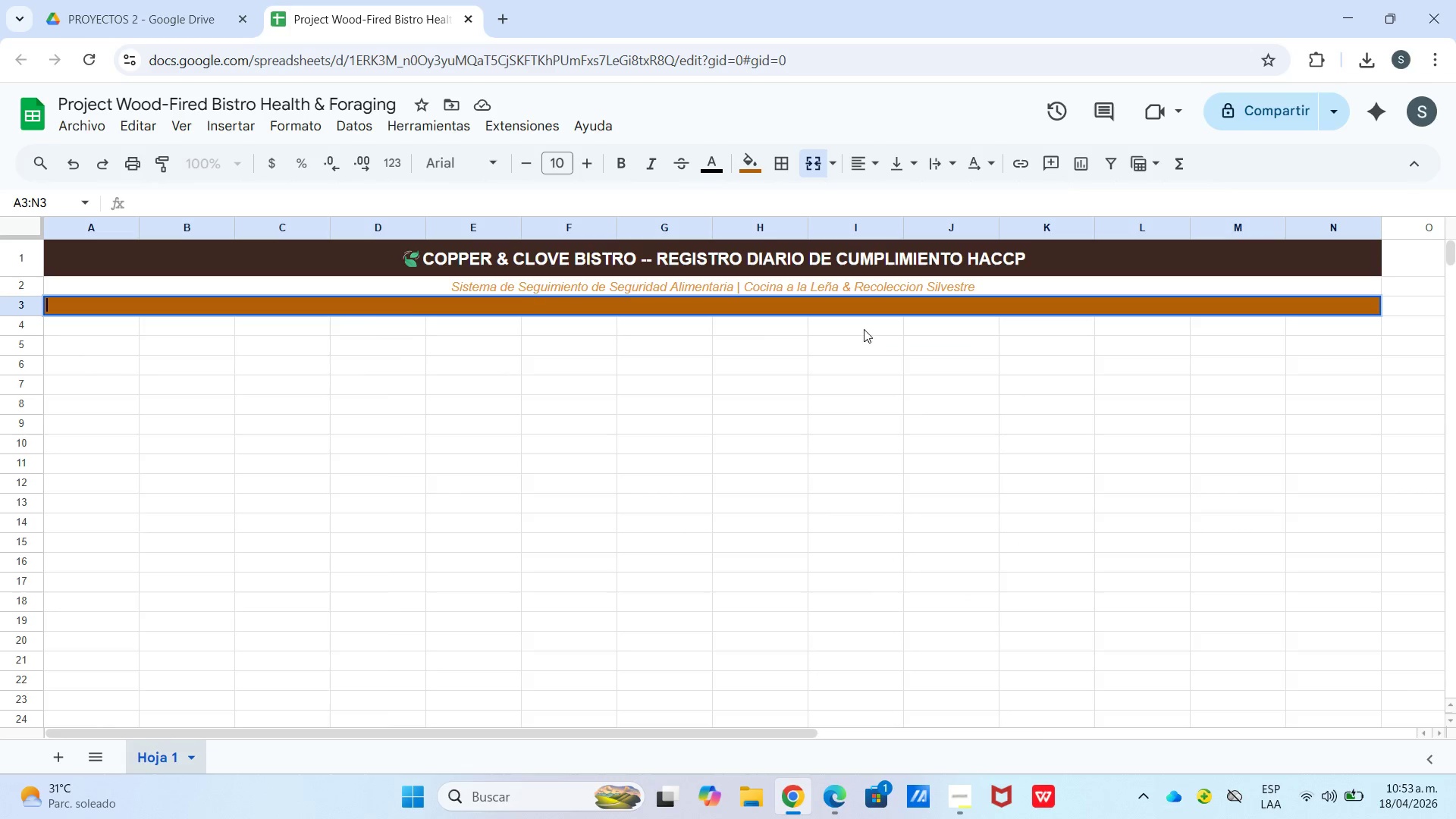 
key(Meta+MetaLeft)
 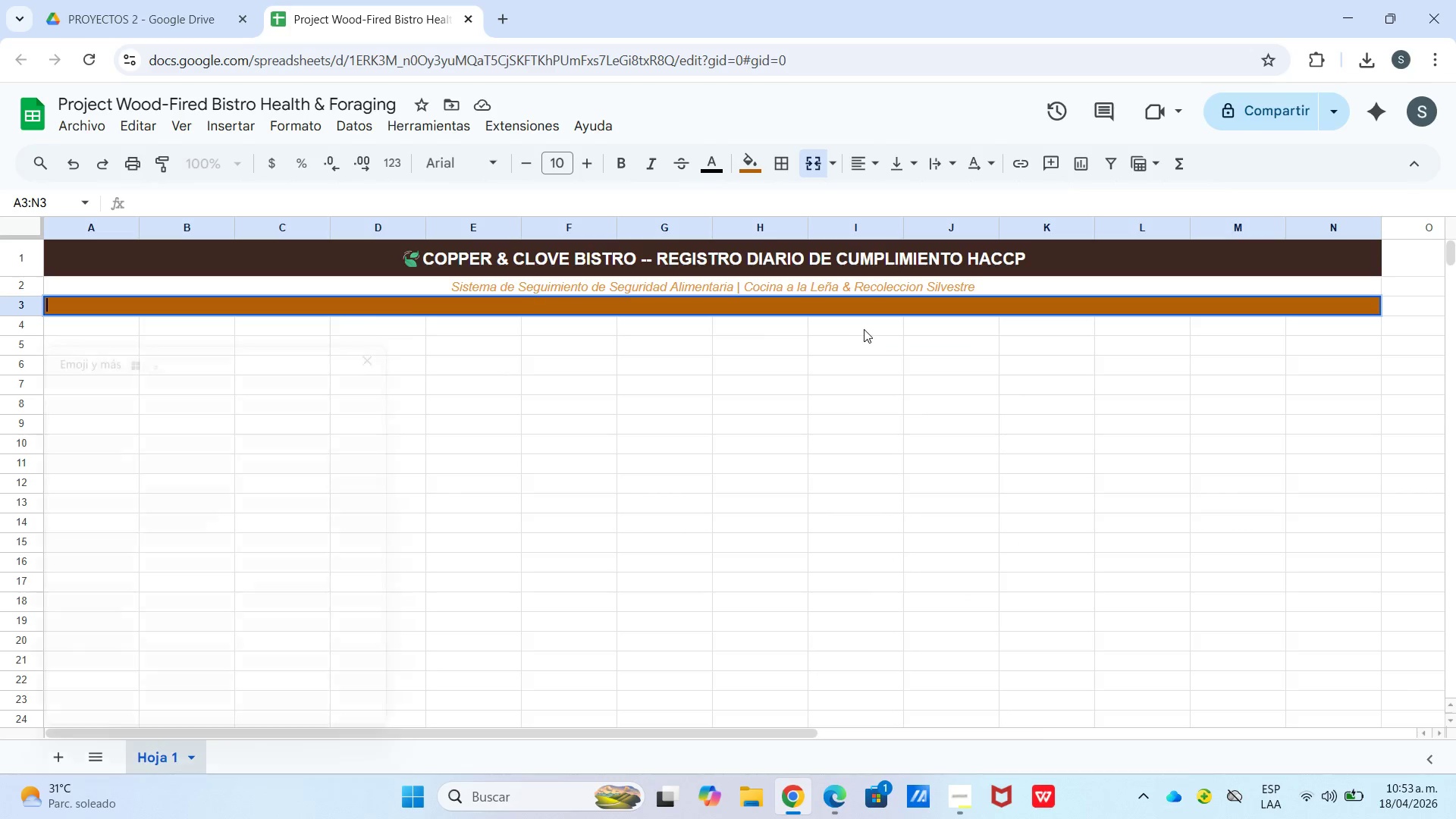 
type(ma`a)
key(Backspace)
key(Backspace)
key(Backspace)
key(Backspace)
key(Backspace)
key(Backspace)
type(ama)
 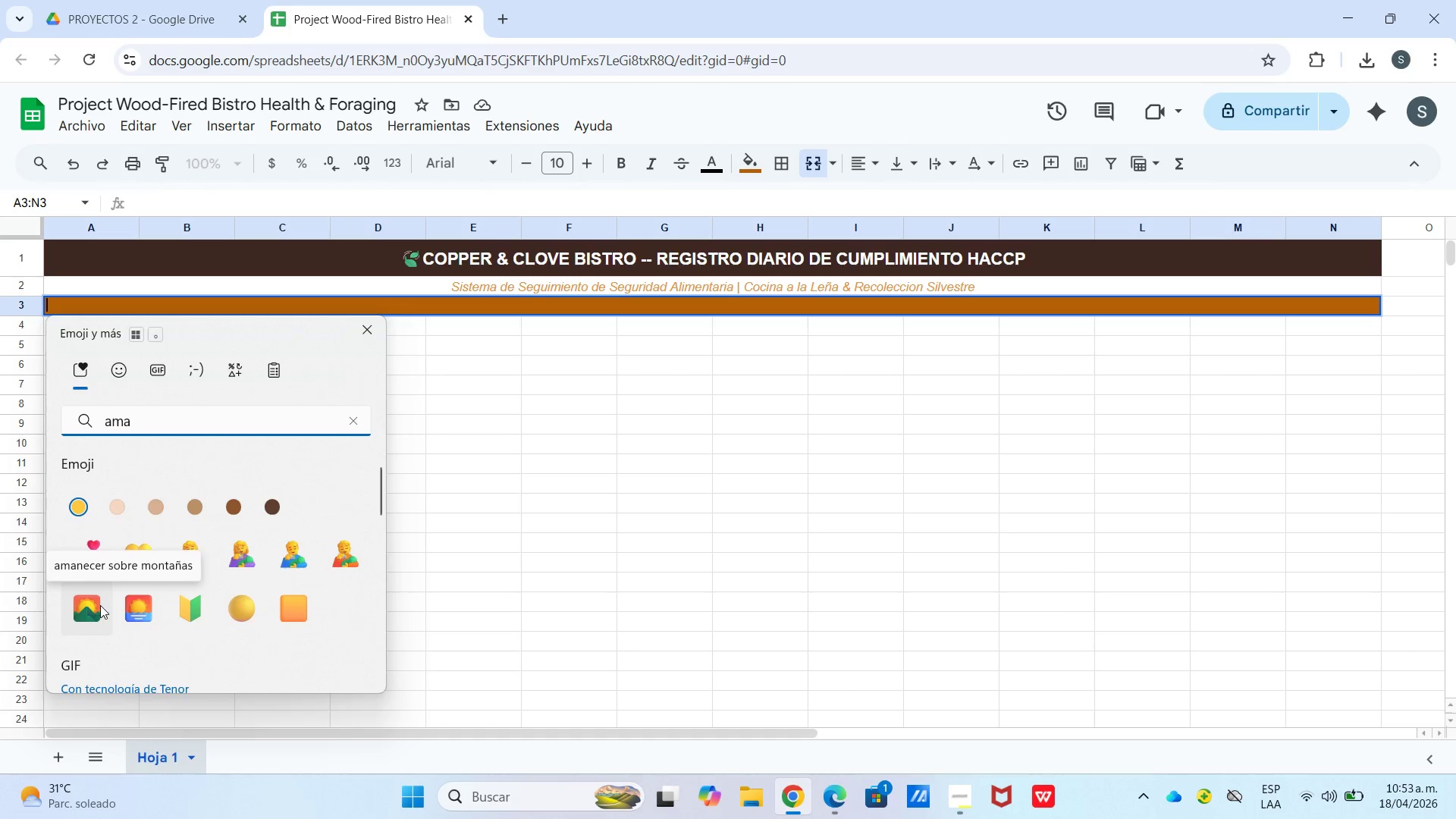 
wait(5.38)
 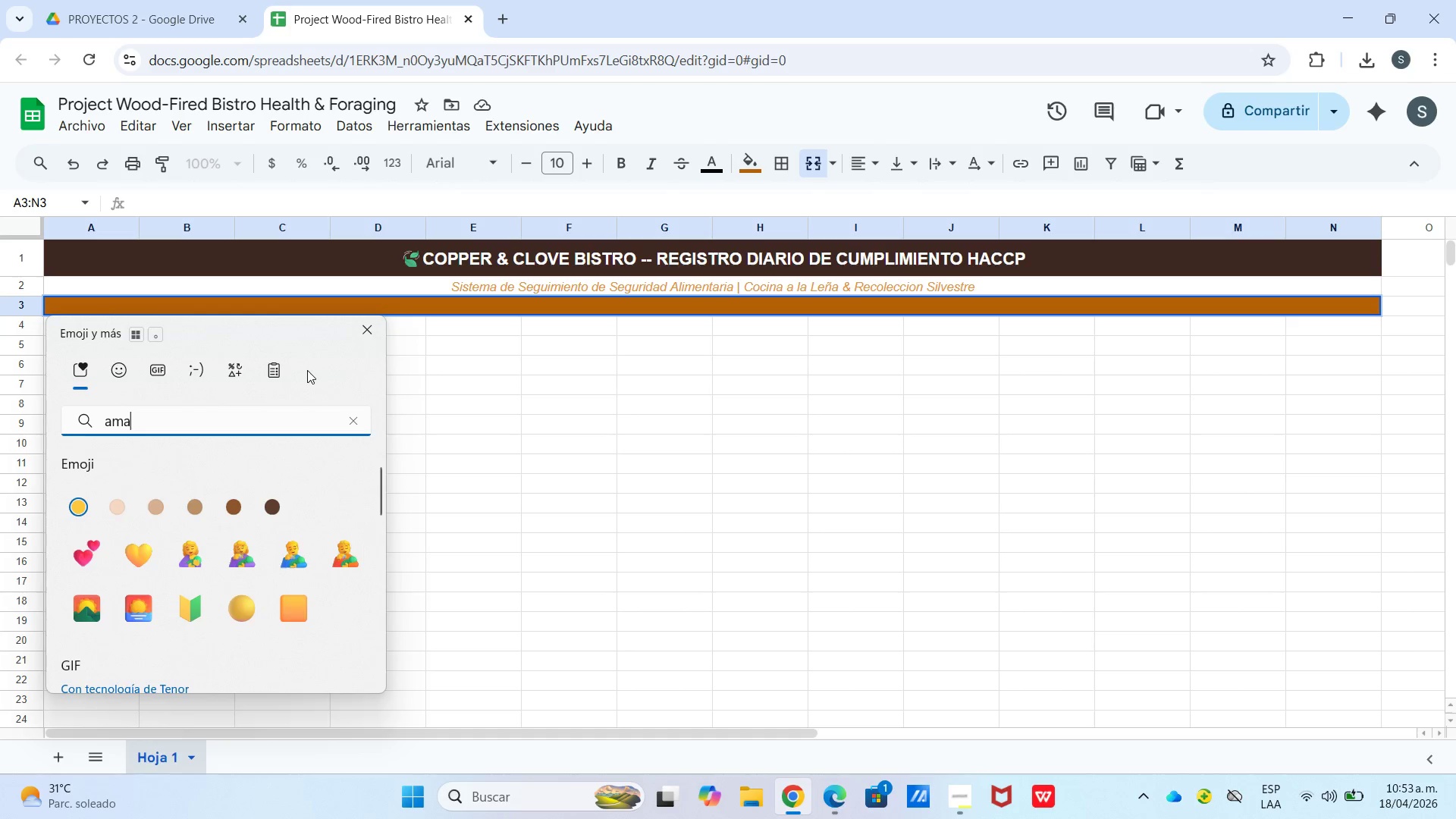 
left_click([132, 612])
 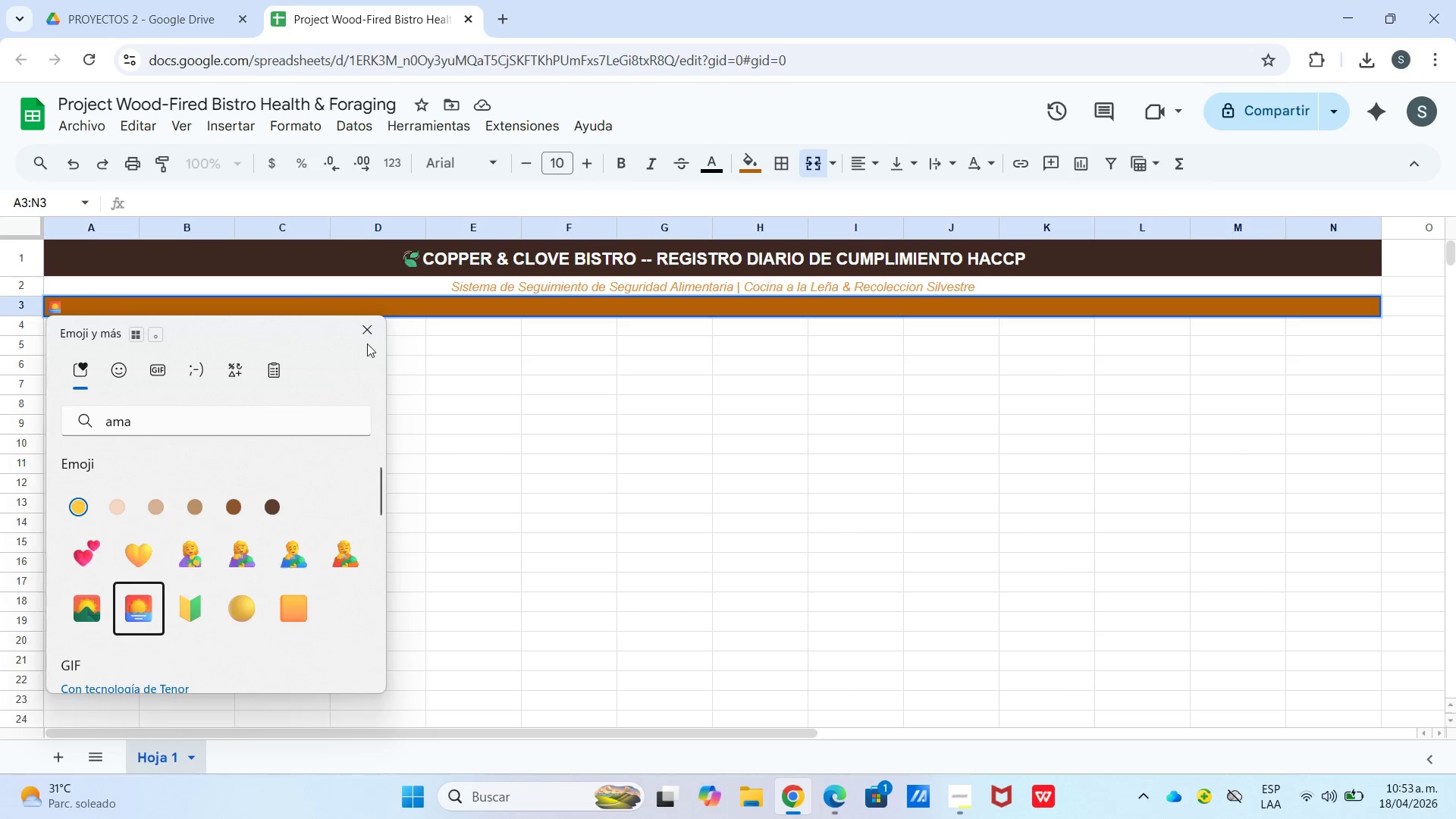 
left_click([371, 326])
 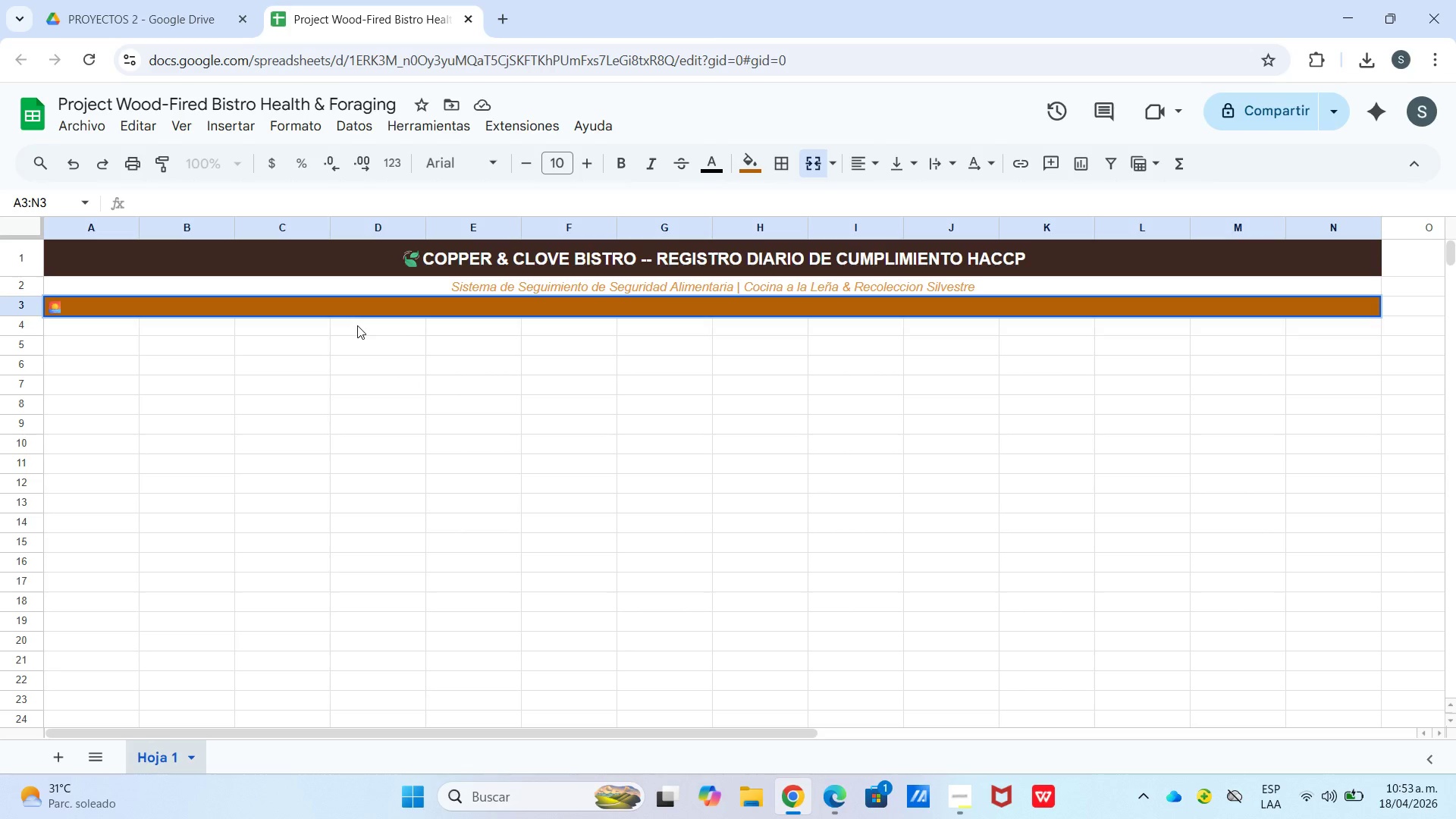 
type(TURNO MA`ANA -- Preparacion *06>00 - 12>00()
 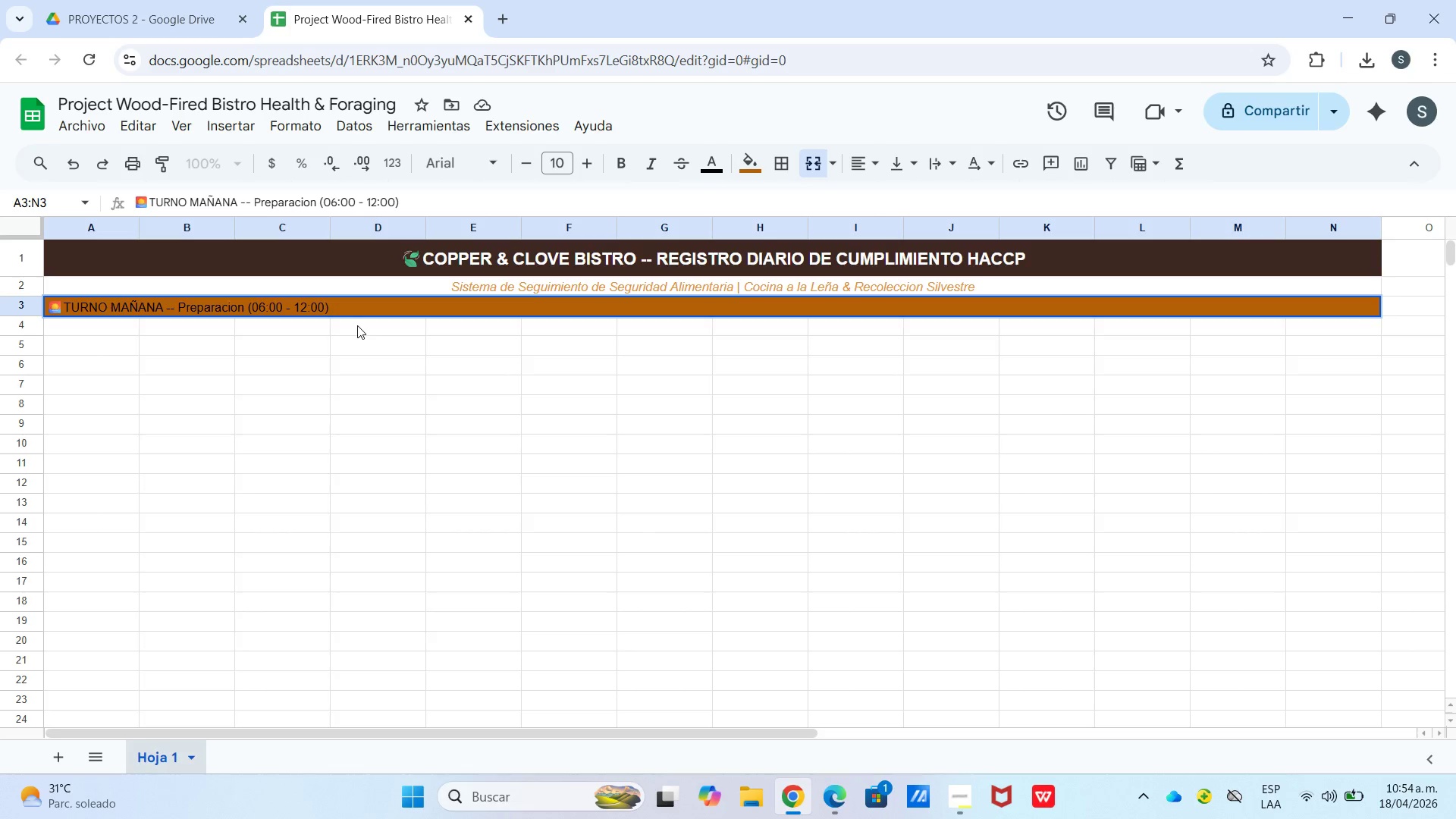 
wait(8.94)
 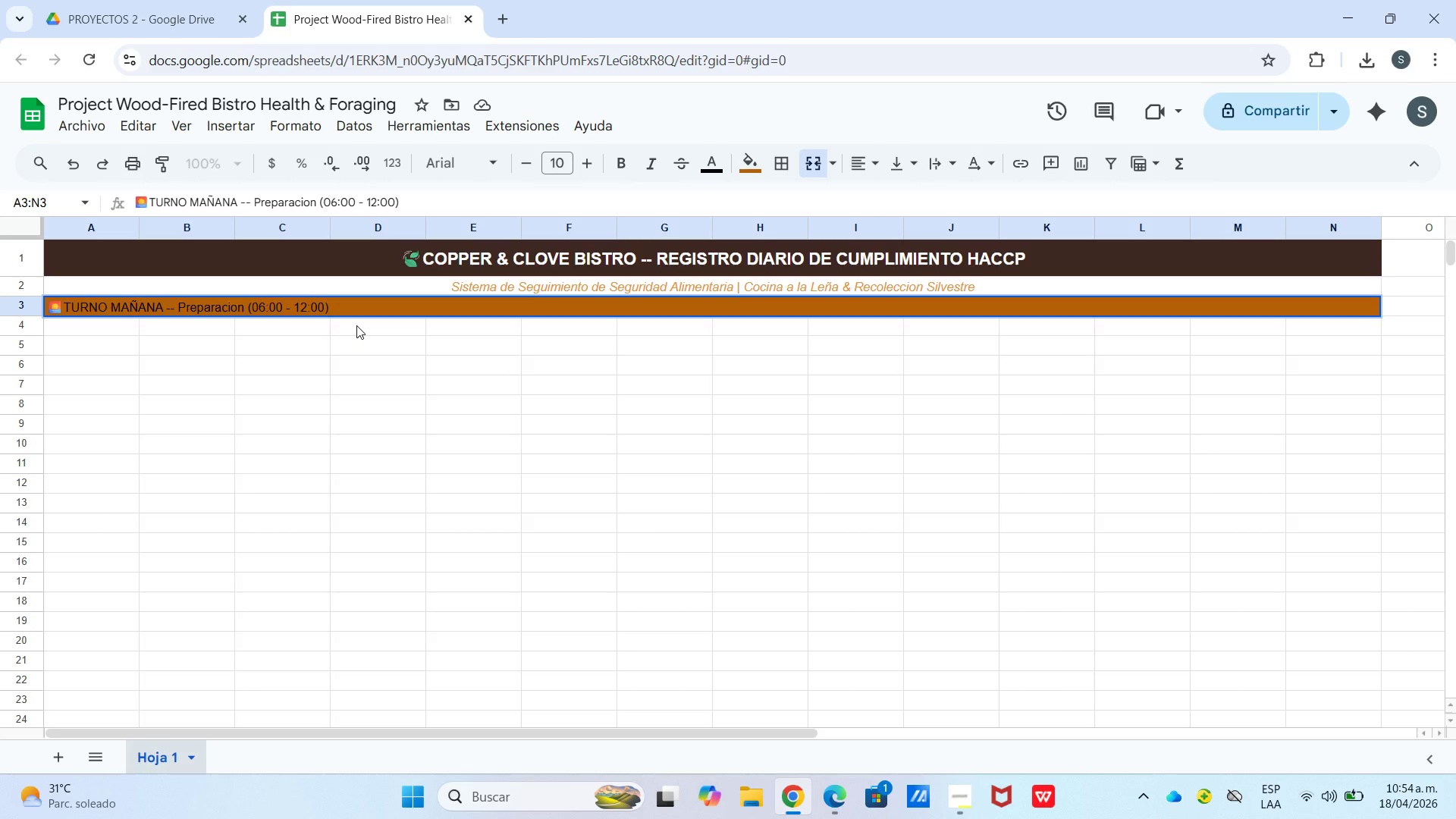 
left_click([385, 316])
 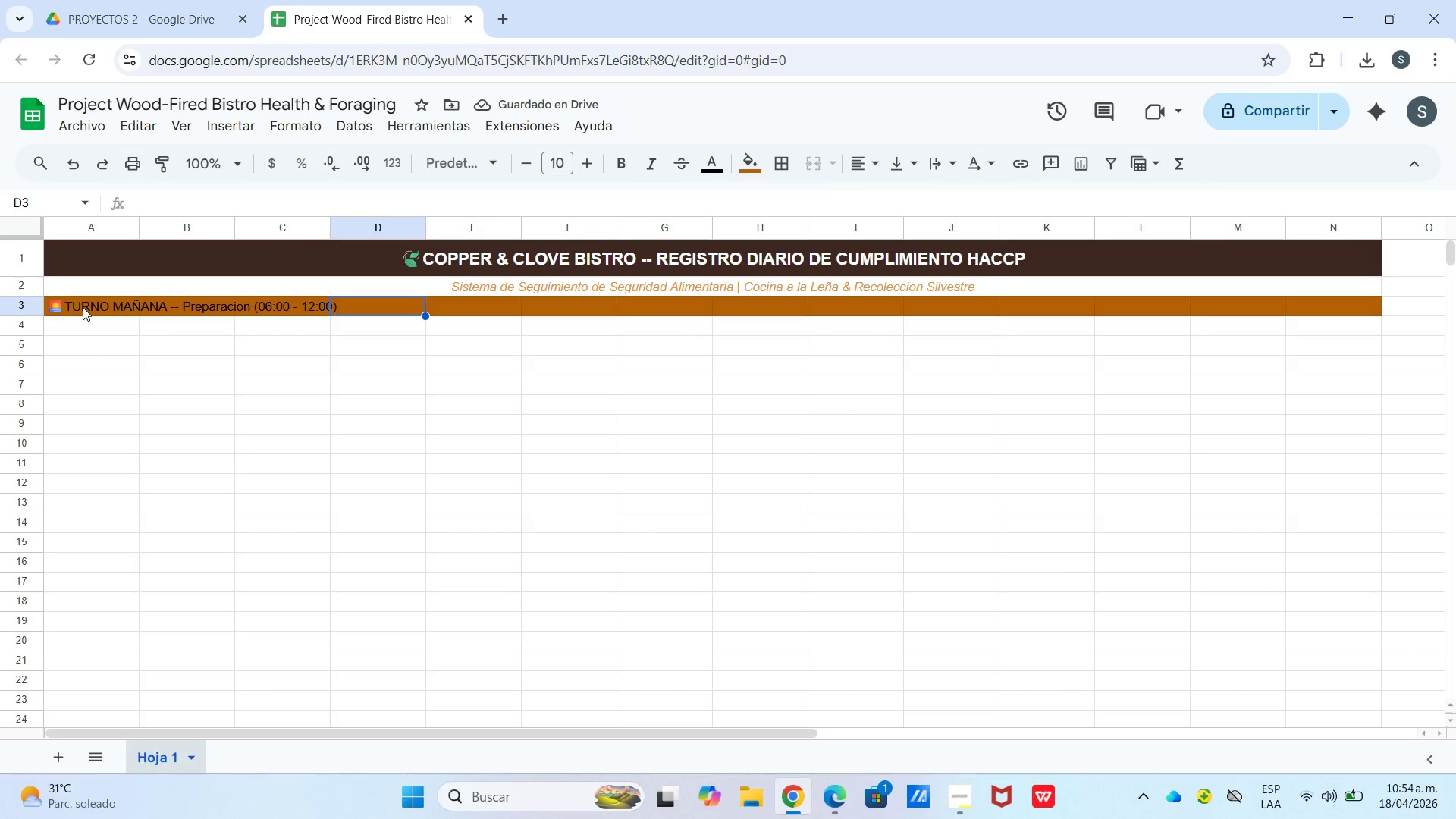 
left_click_drag(start_coordinate=[83, 307], to_coordinate=[683, 309])
 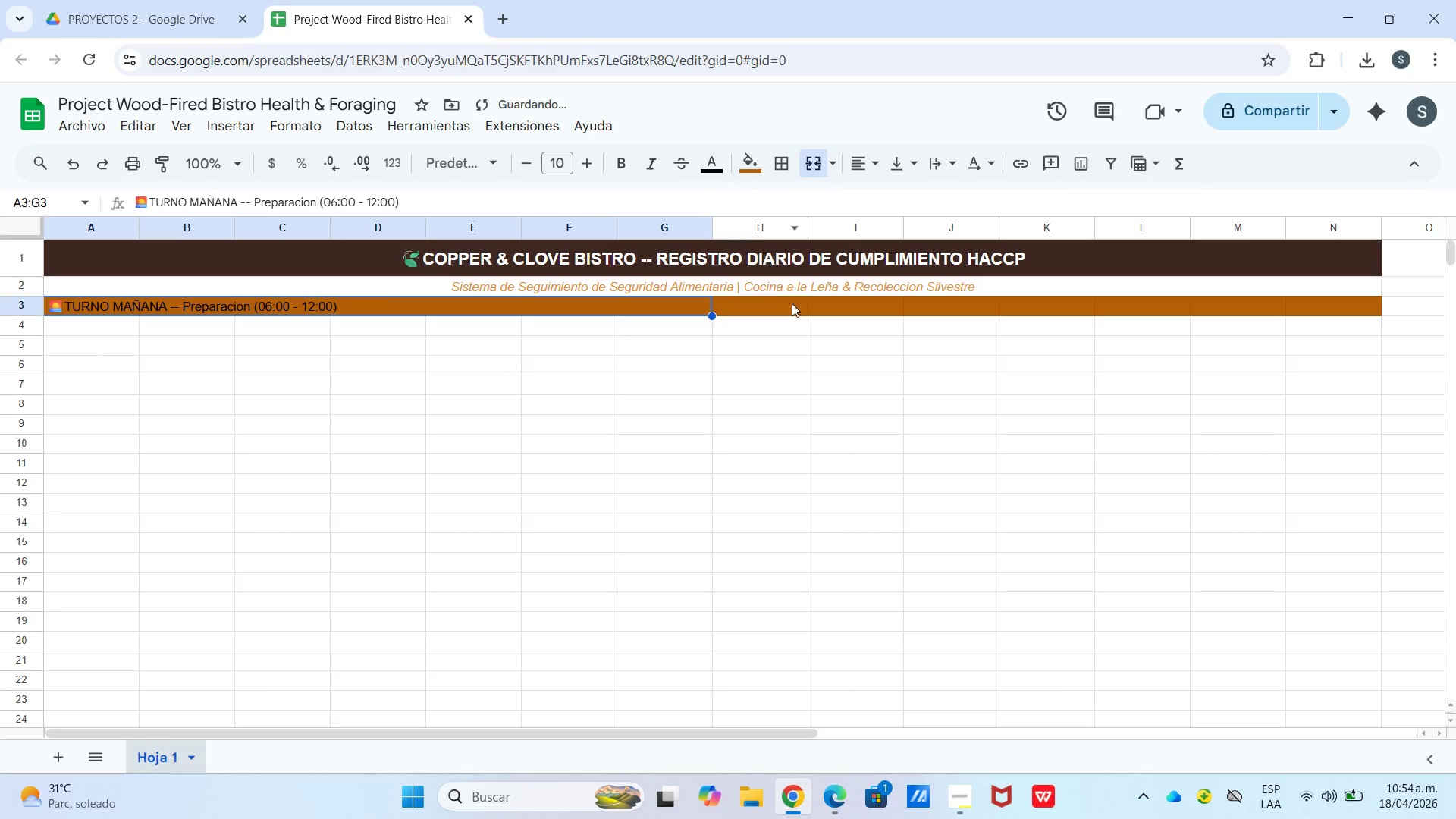 
left_click([782, 315])
 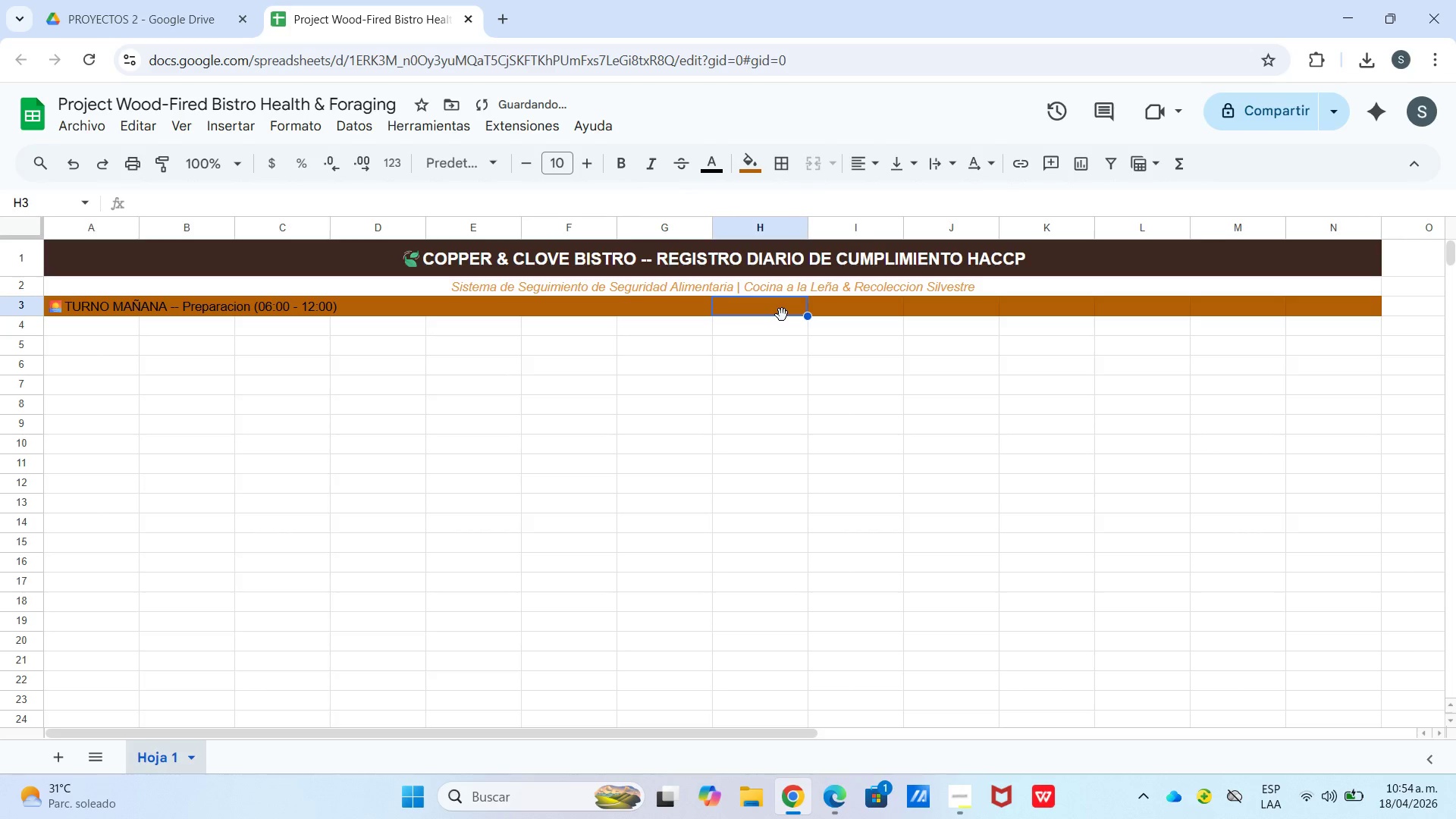 
left_click_drag(start_coordinate=[782, 315], to_coordinate=[779, 301])
 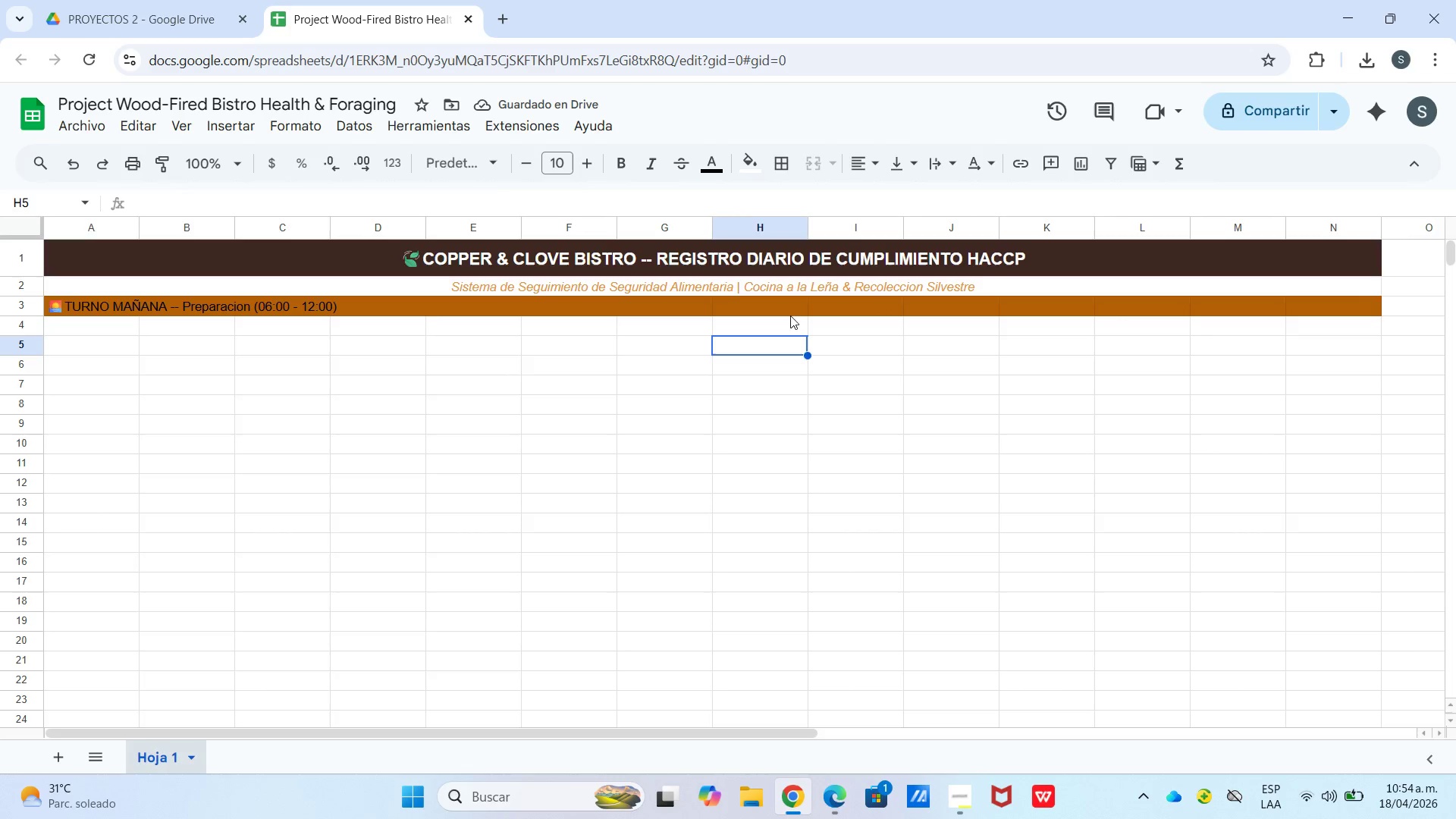 
left_click_drag(start_coordinate=[781, 309], to_coordinate=[1353, 306])
 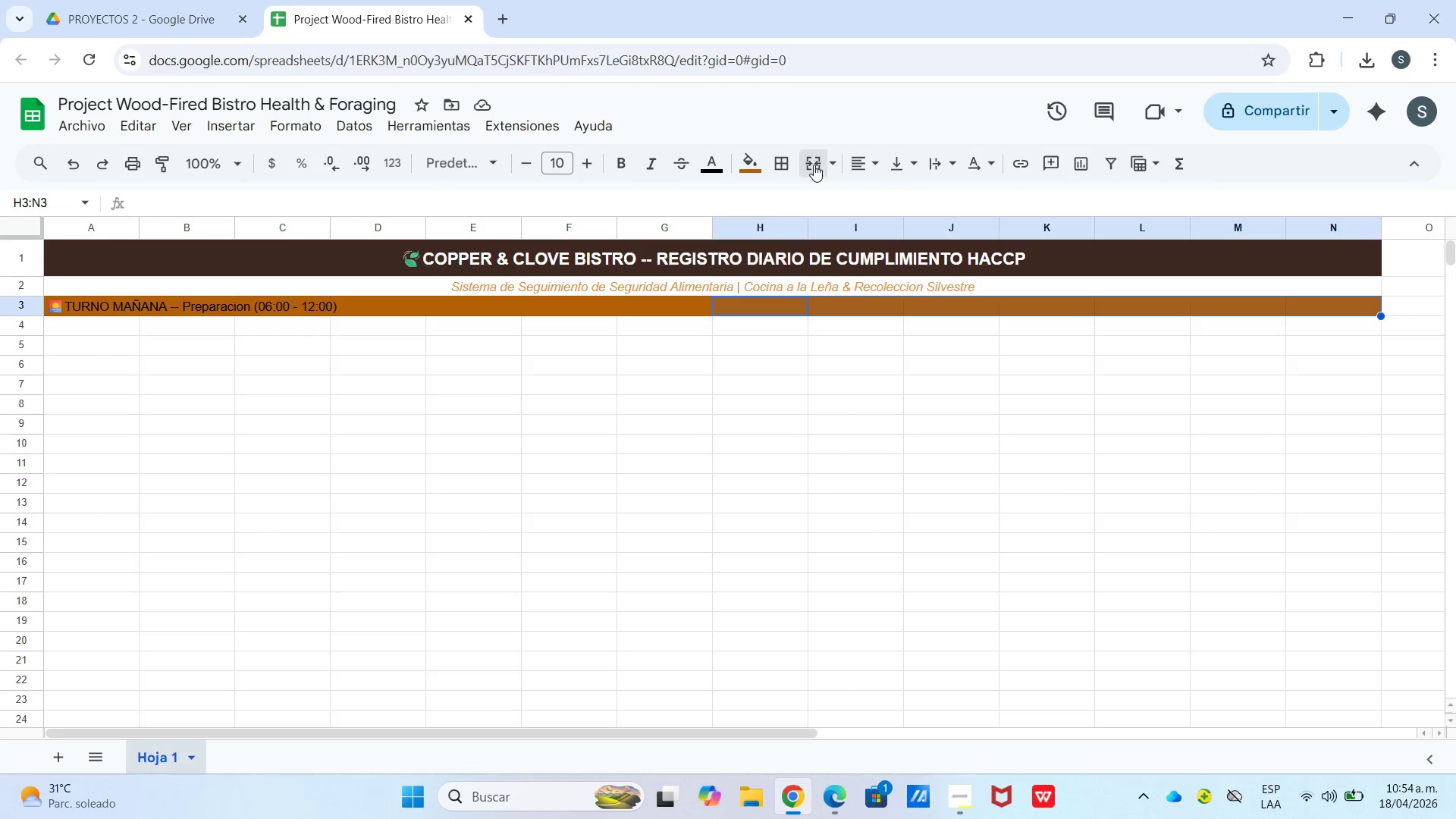 
double_click([752, 164])
 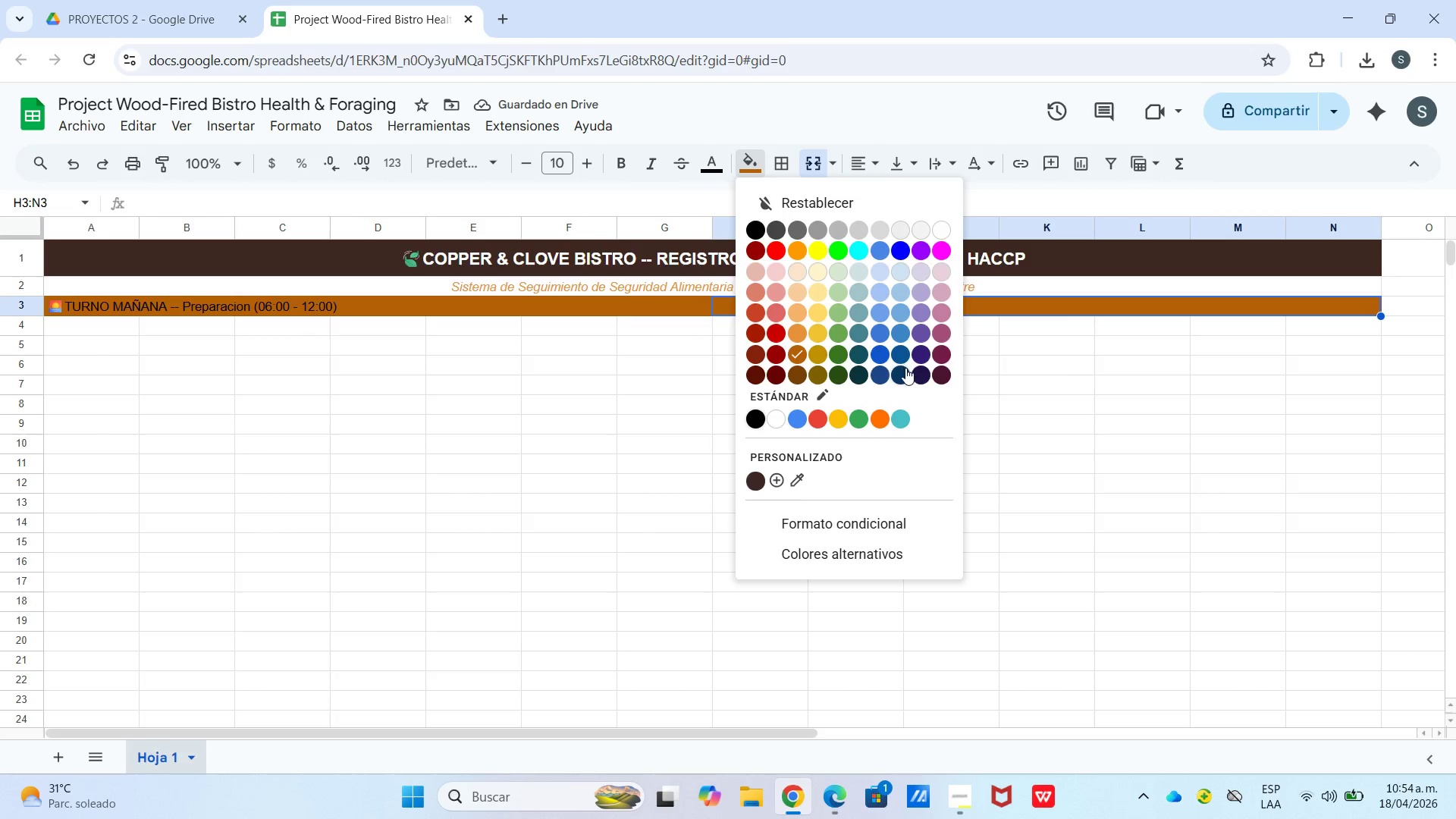 
left_click([902, 350])
 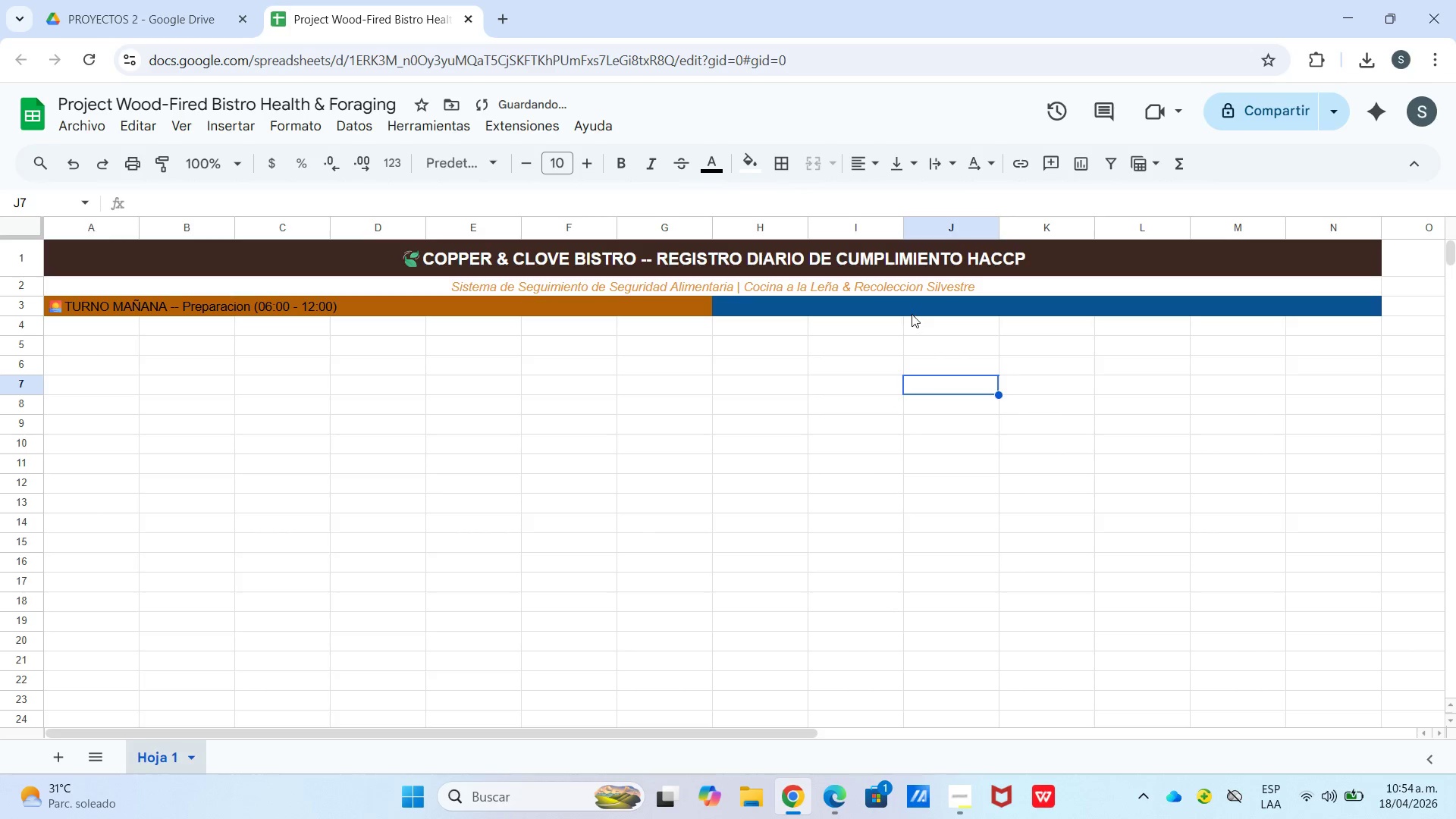 
left_click([912, 304])
 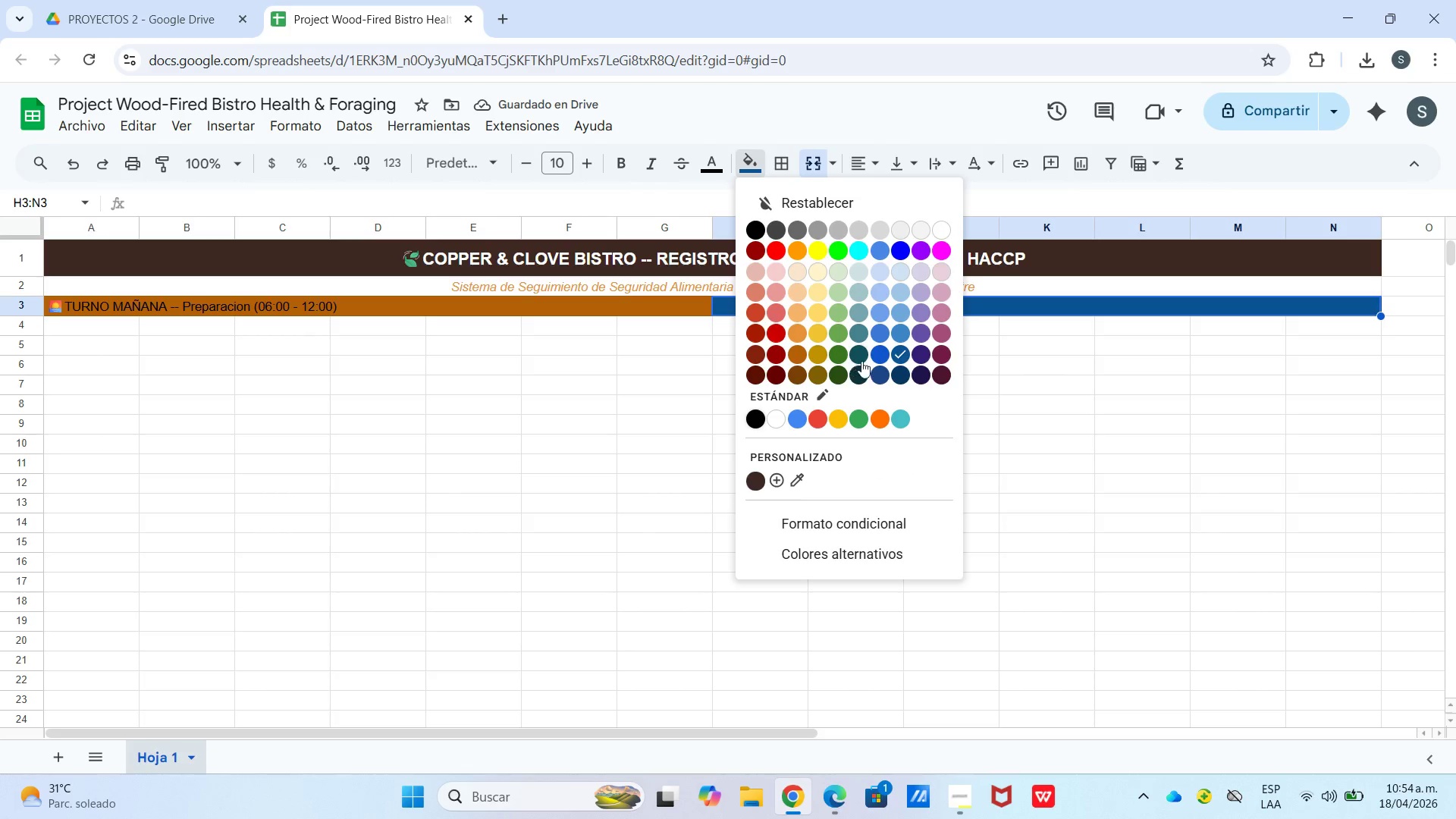 
double_click([860, 349])
 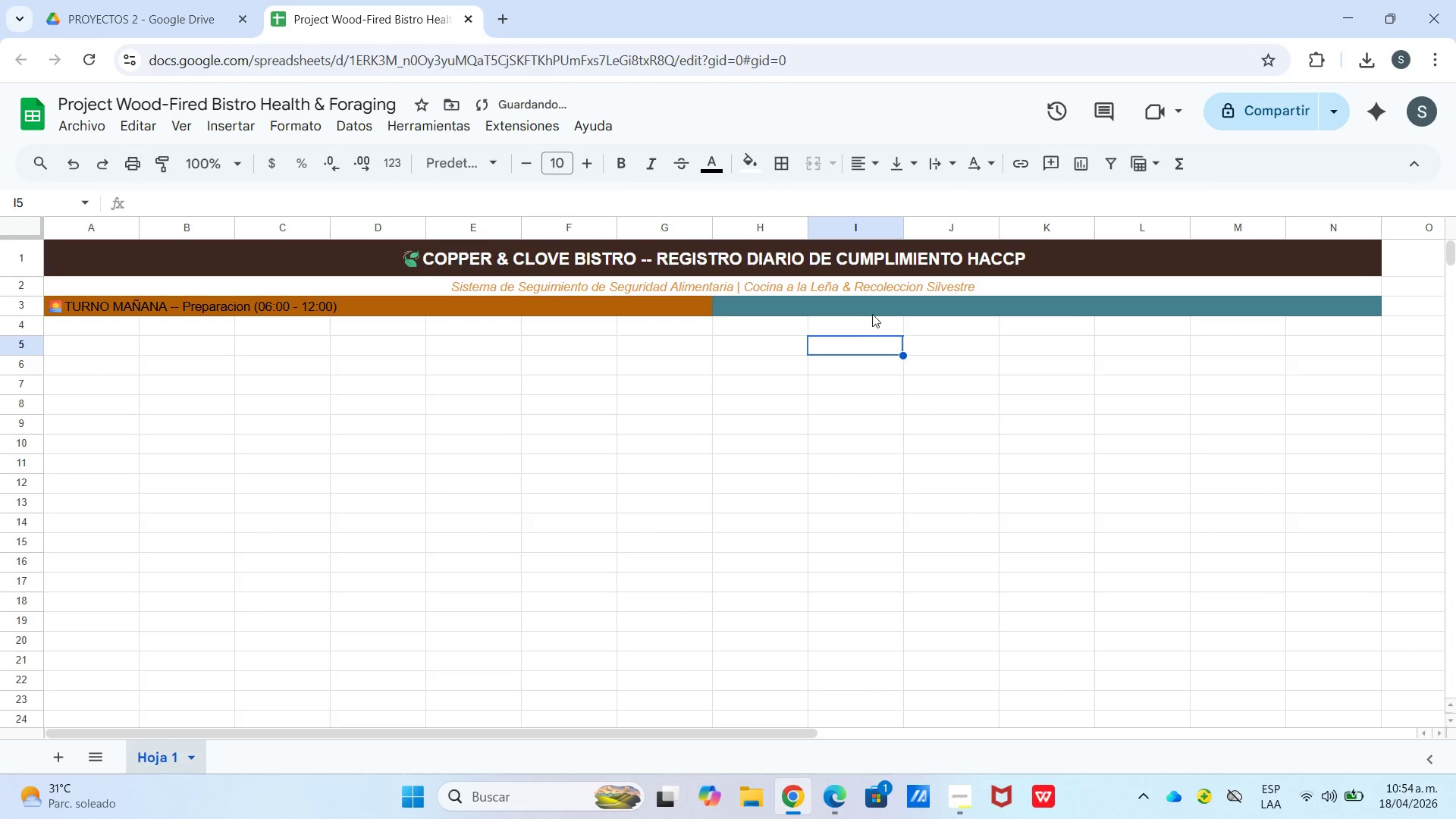 
left_click([871, 309])
 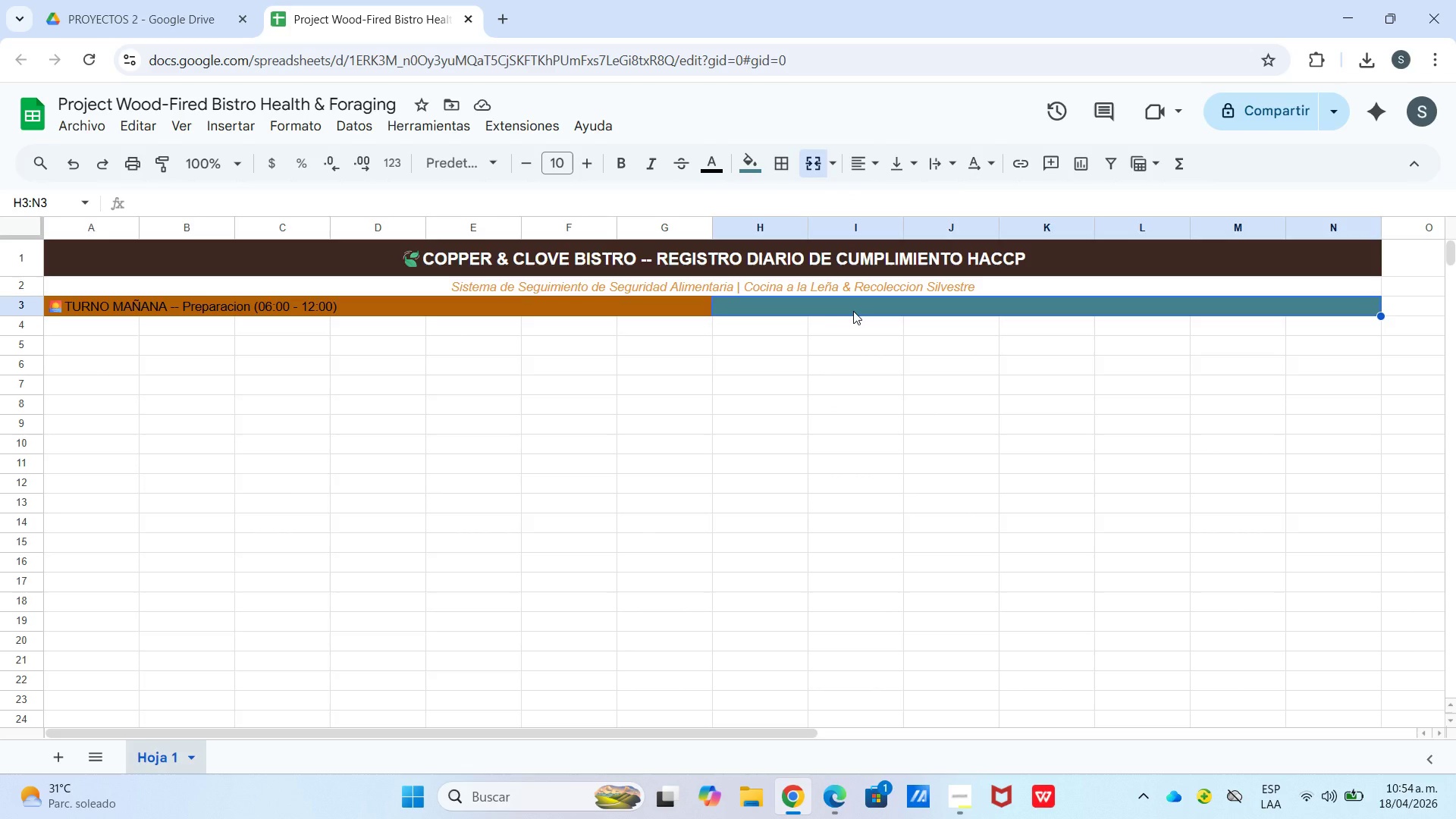 
left_click([850, 302])
 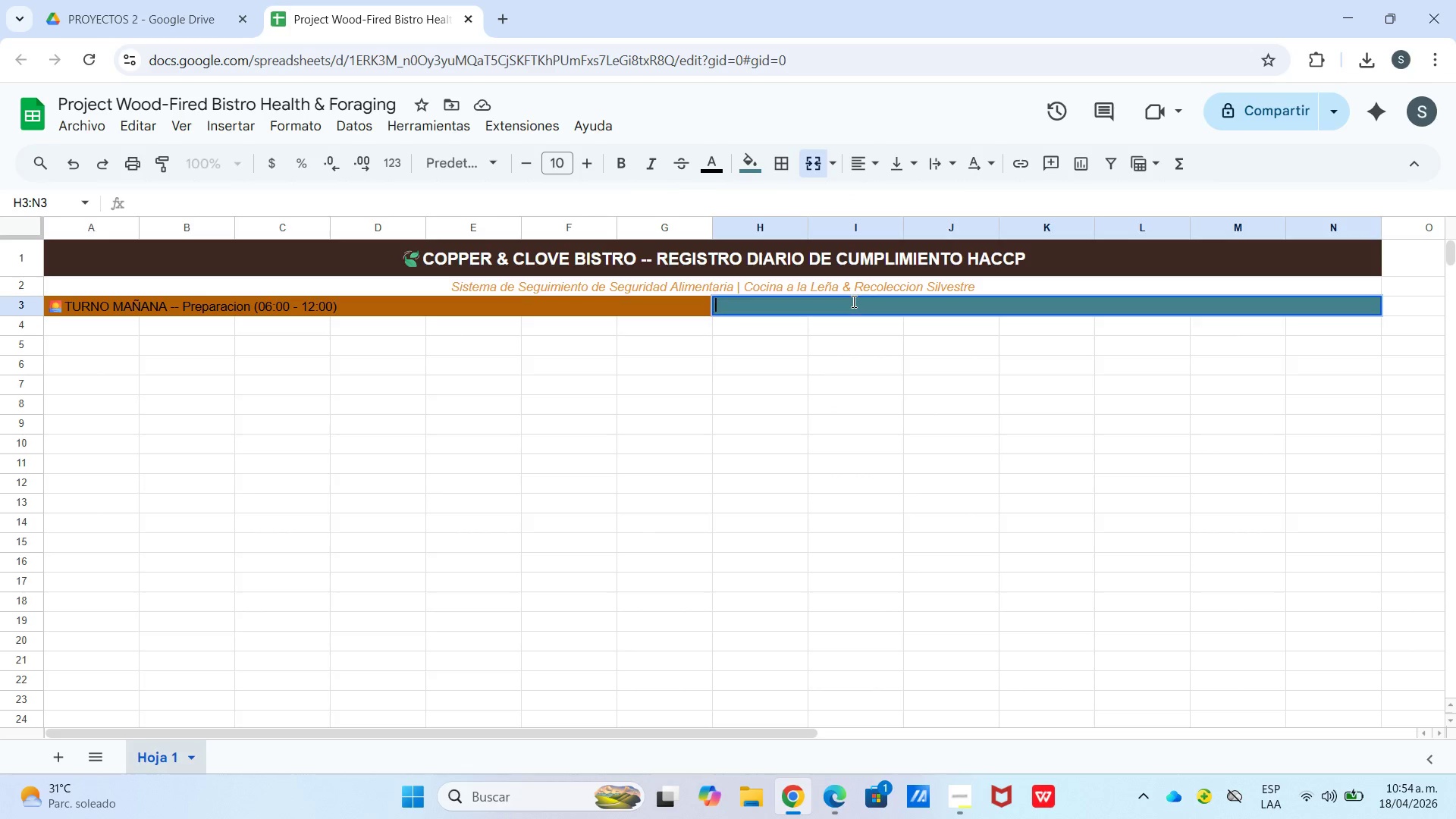 
right_click([852, 301])
 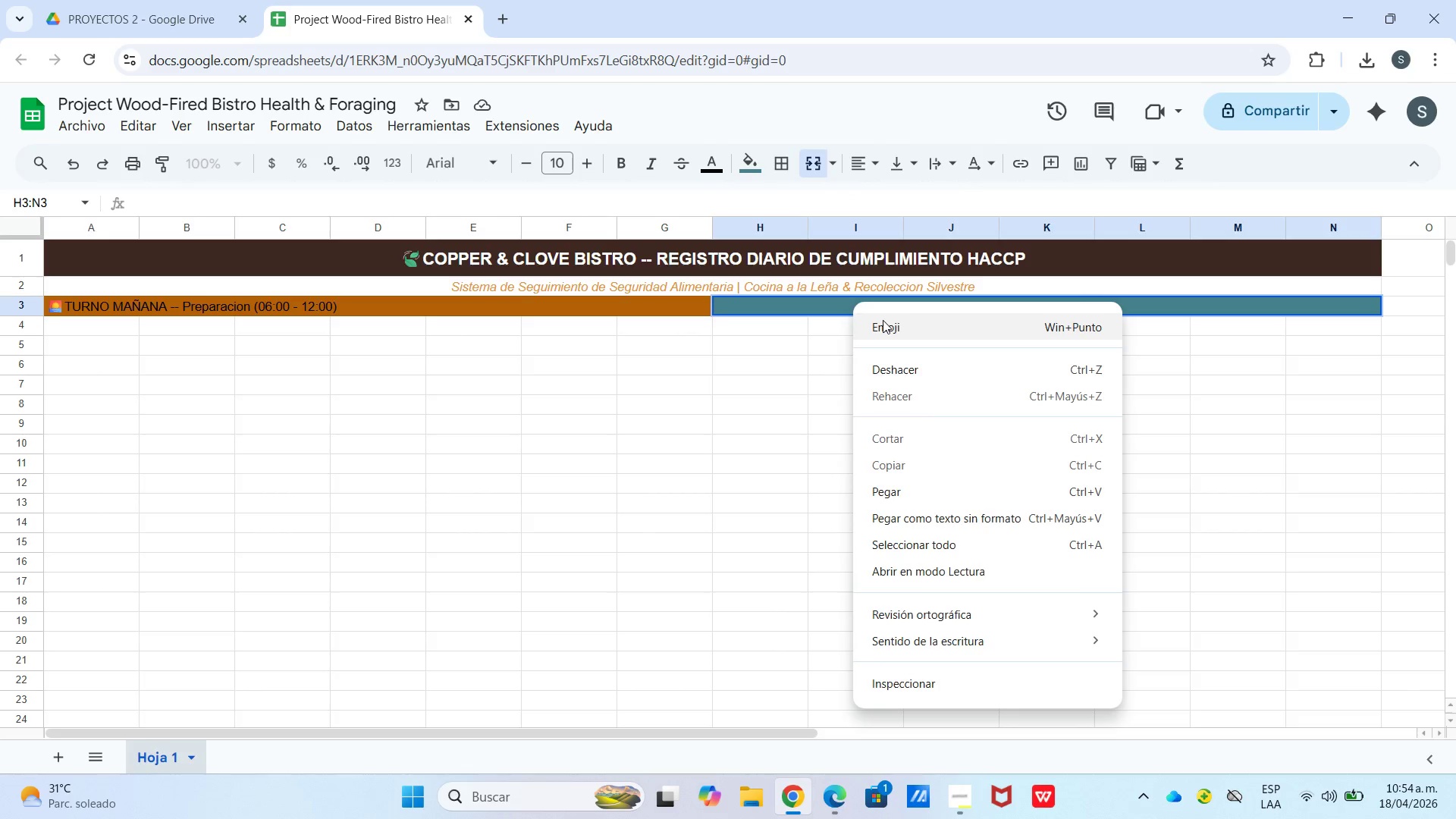 
key(Meta+Period)
 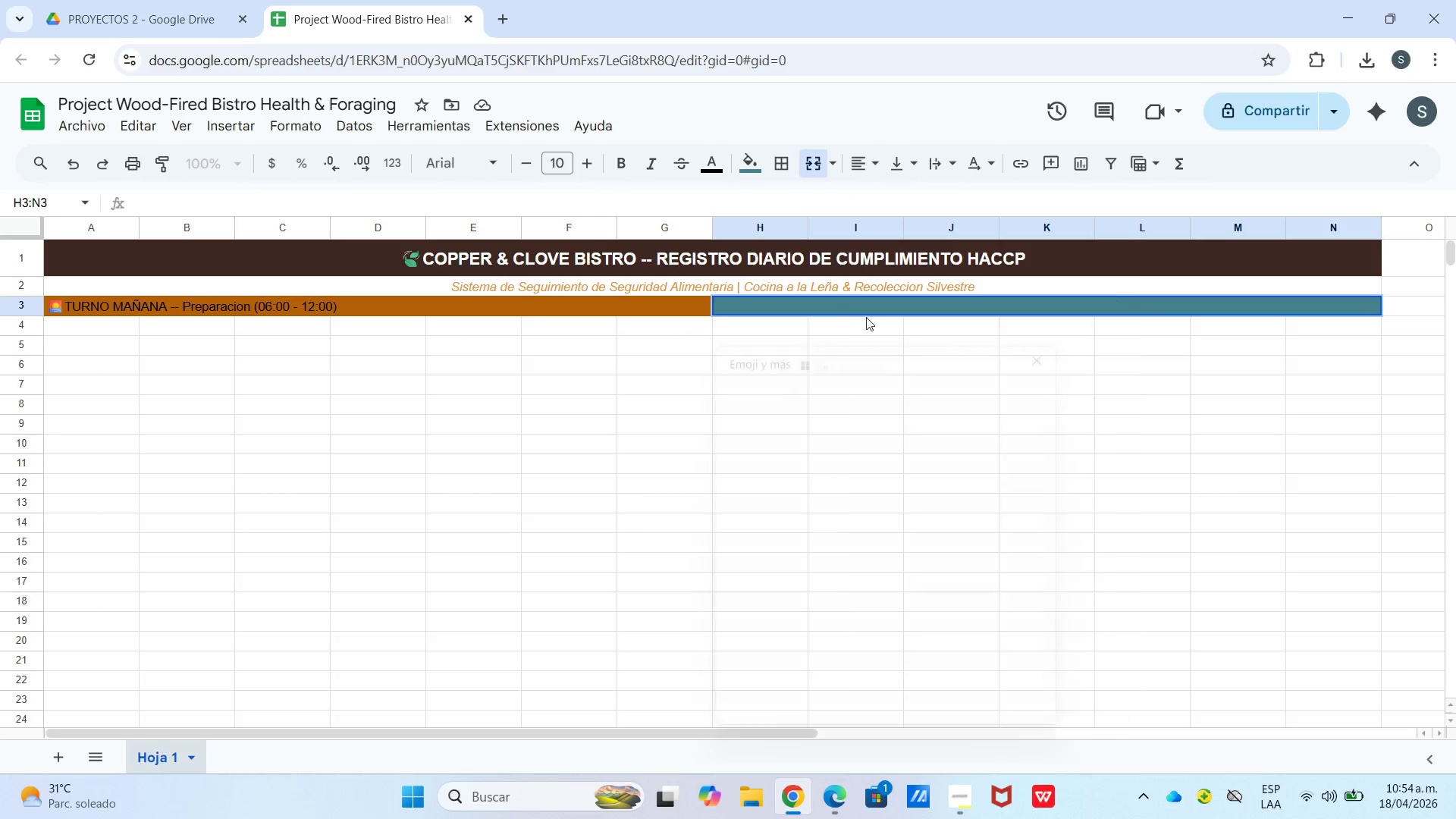 
type(noch)
 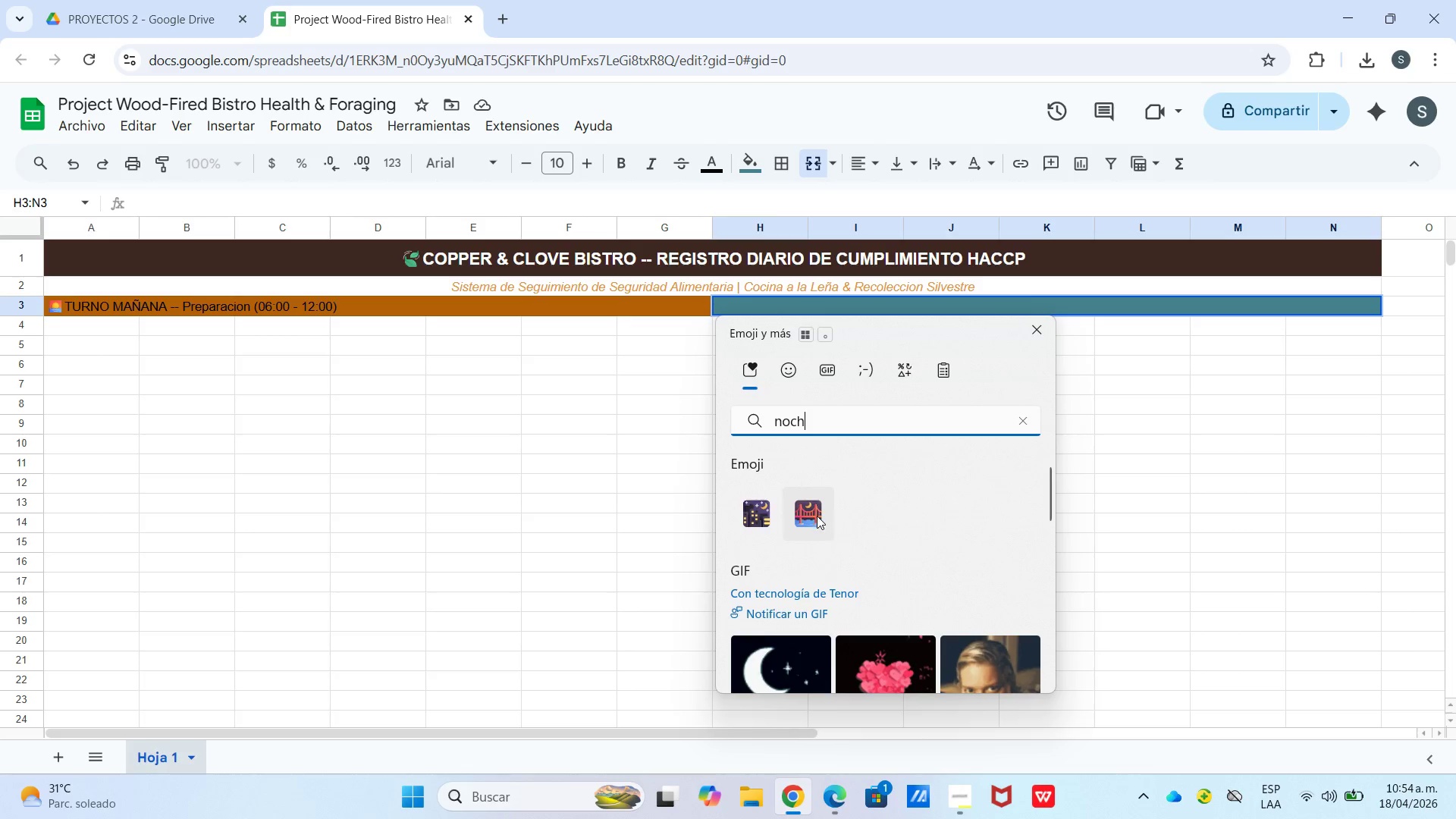 
left_click([817, 516])
 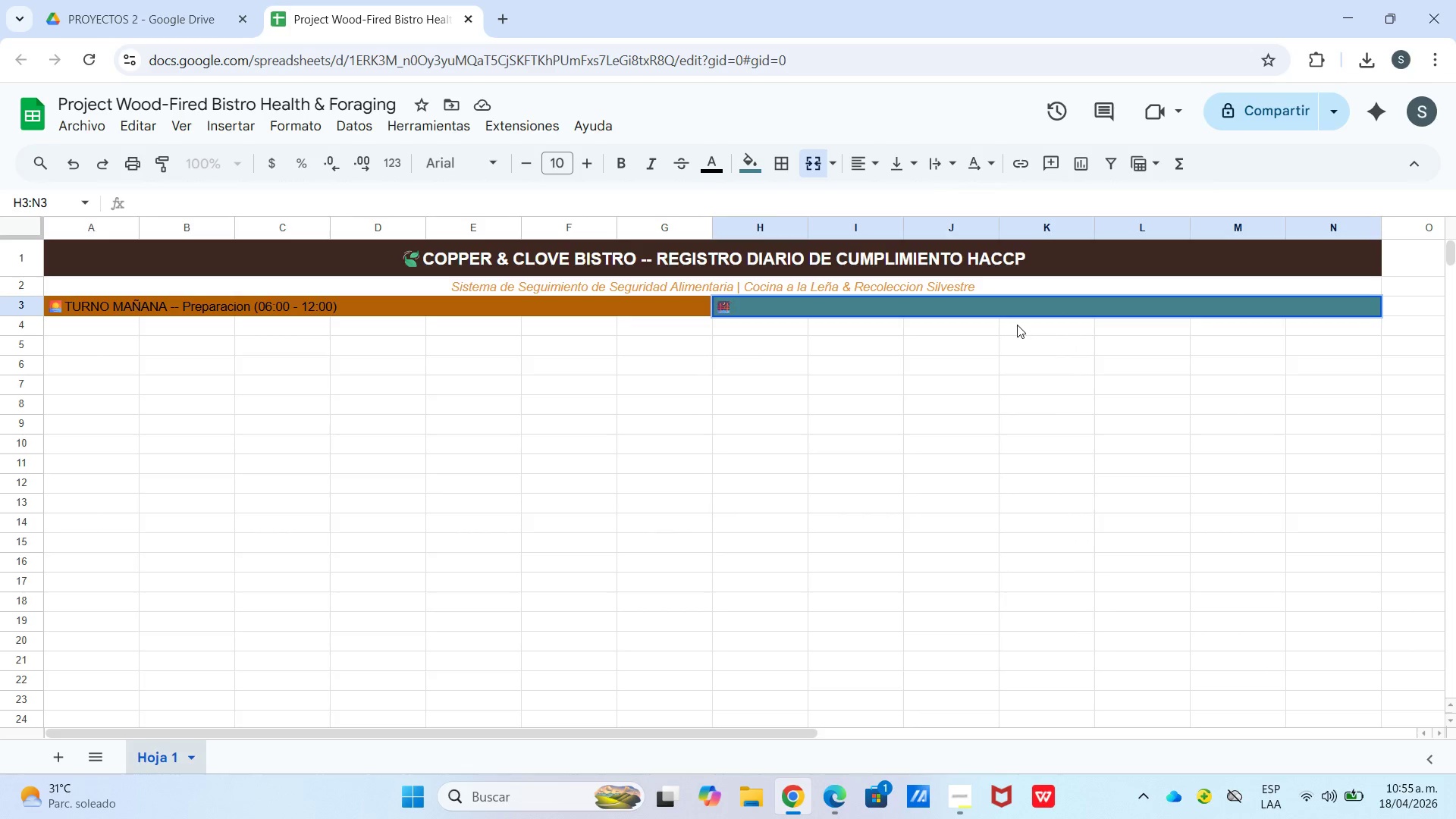 
type(TURNO TARDE-- Servicio 8)
key(Backspace)
type(*12>00 - )
 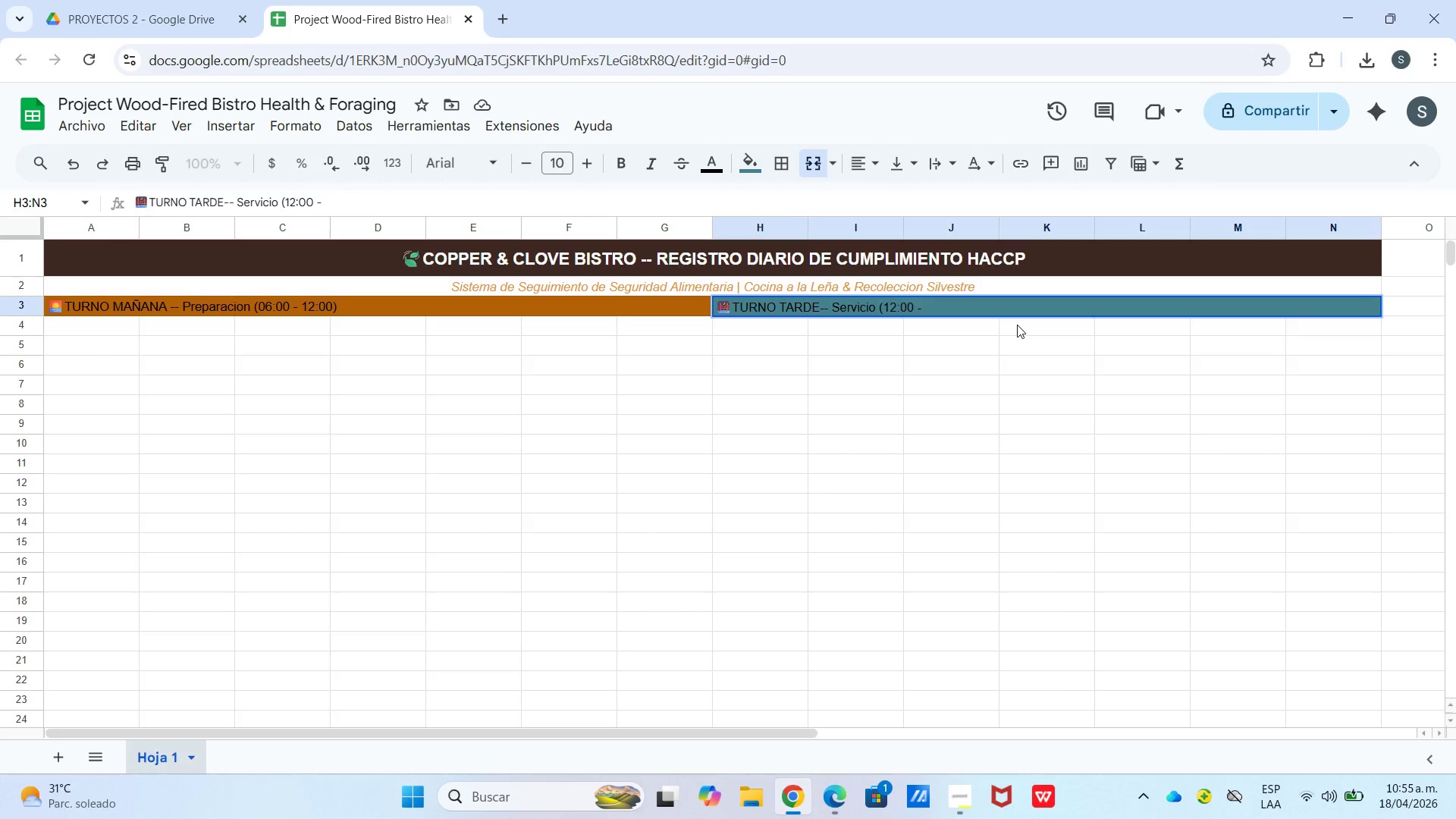 
hold_key(key=CapsLock, duration=0.52)
 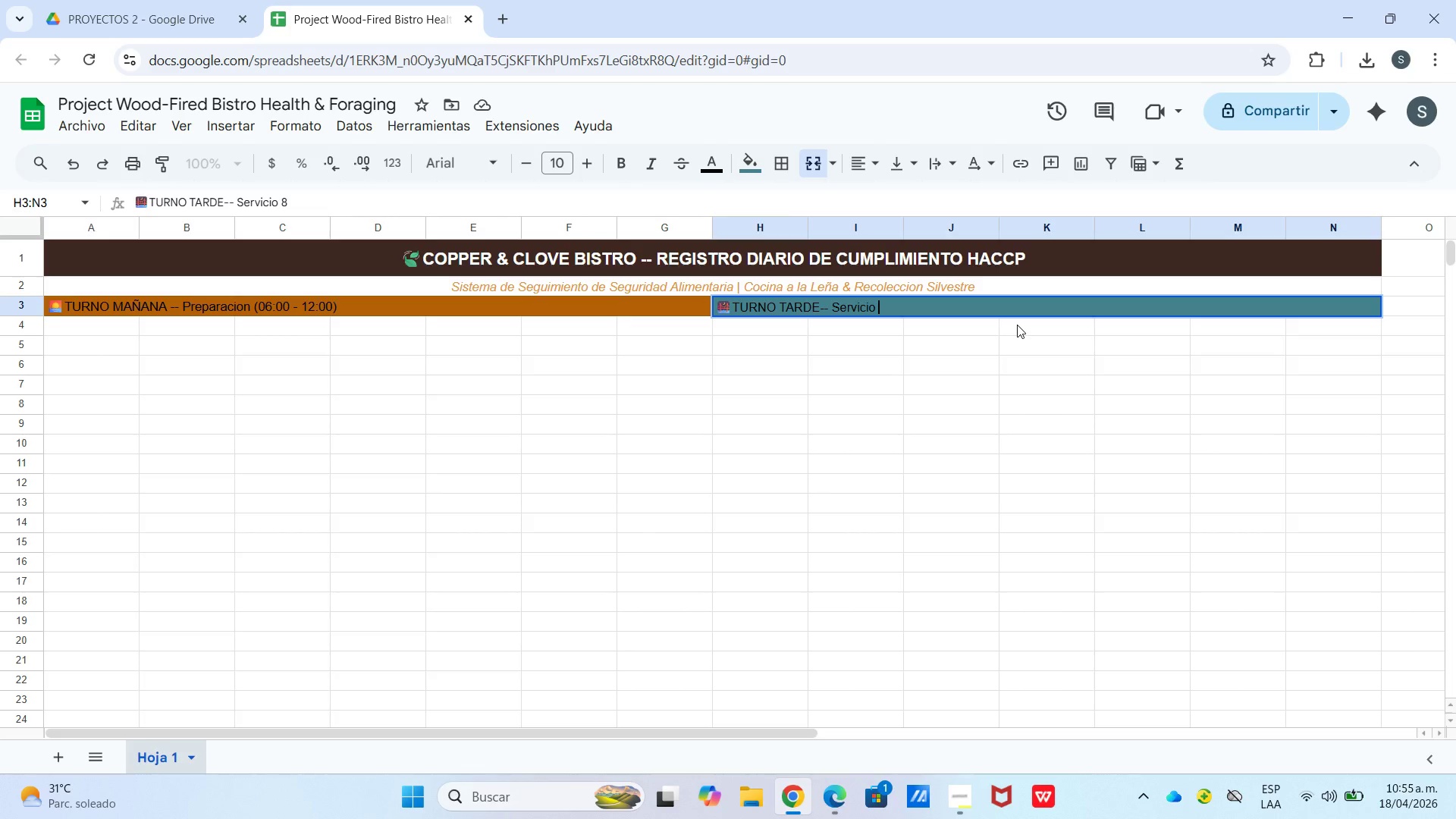 
type(22>00()
 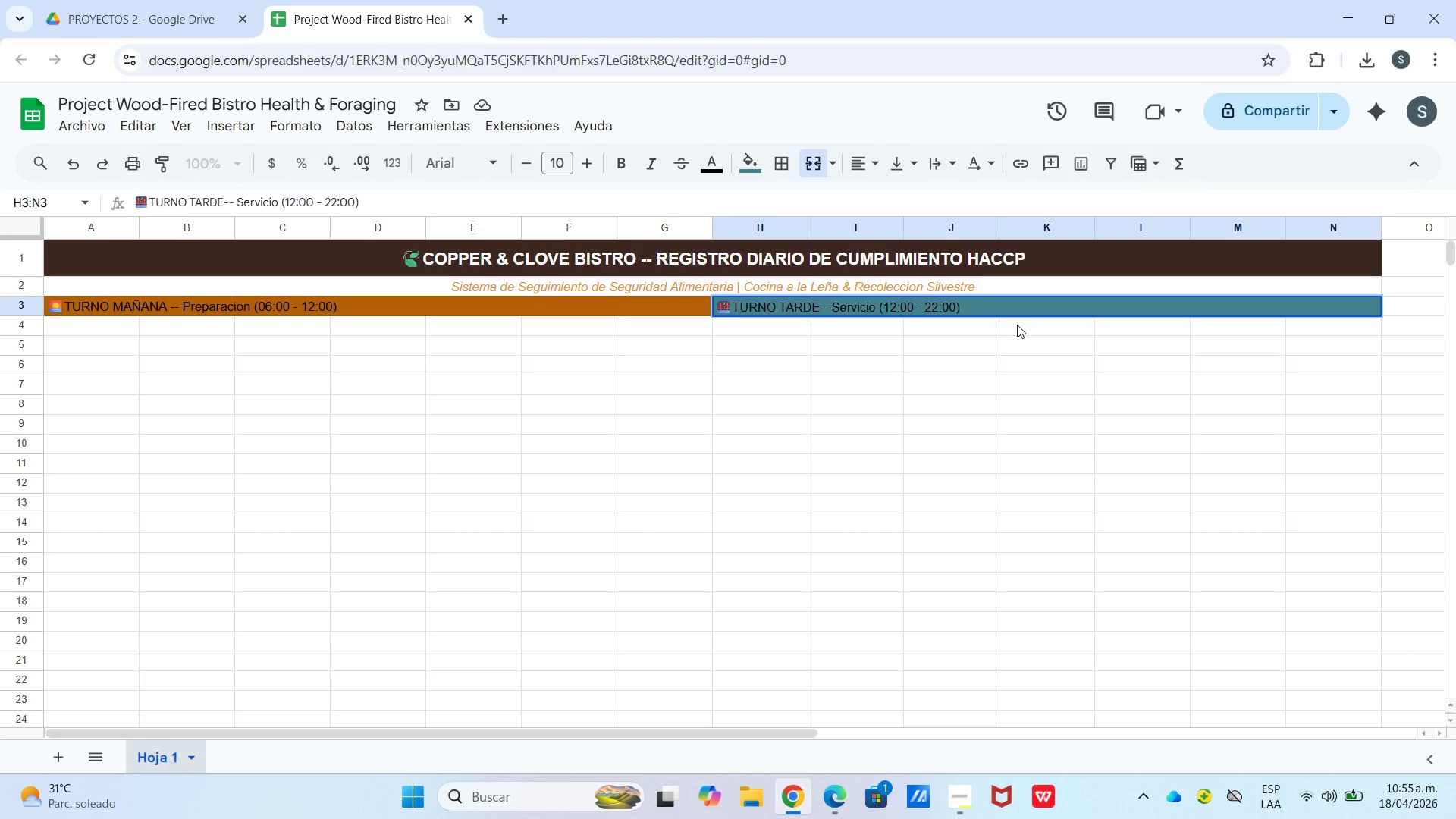 
left_click_drag(start_coordinate=[657, 309], to_coordinate=[717, 303])
 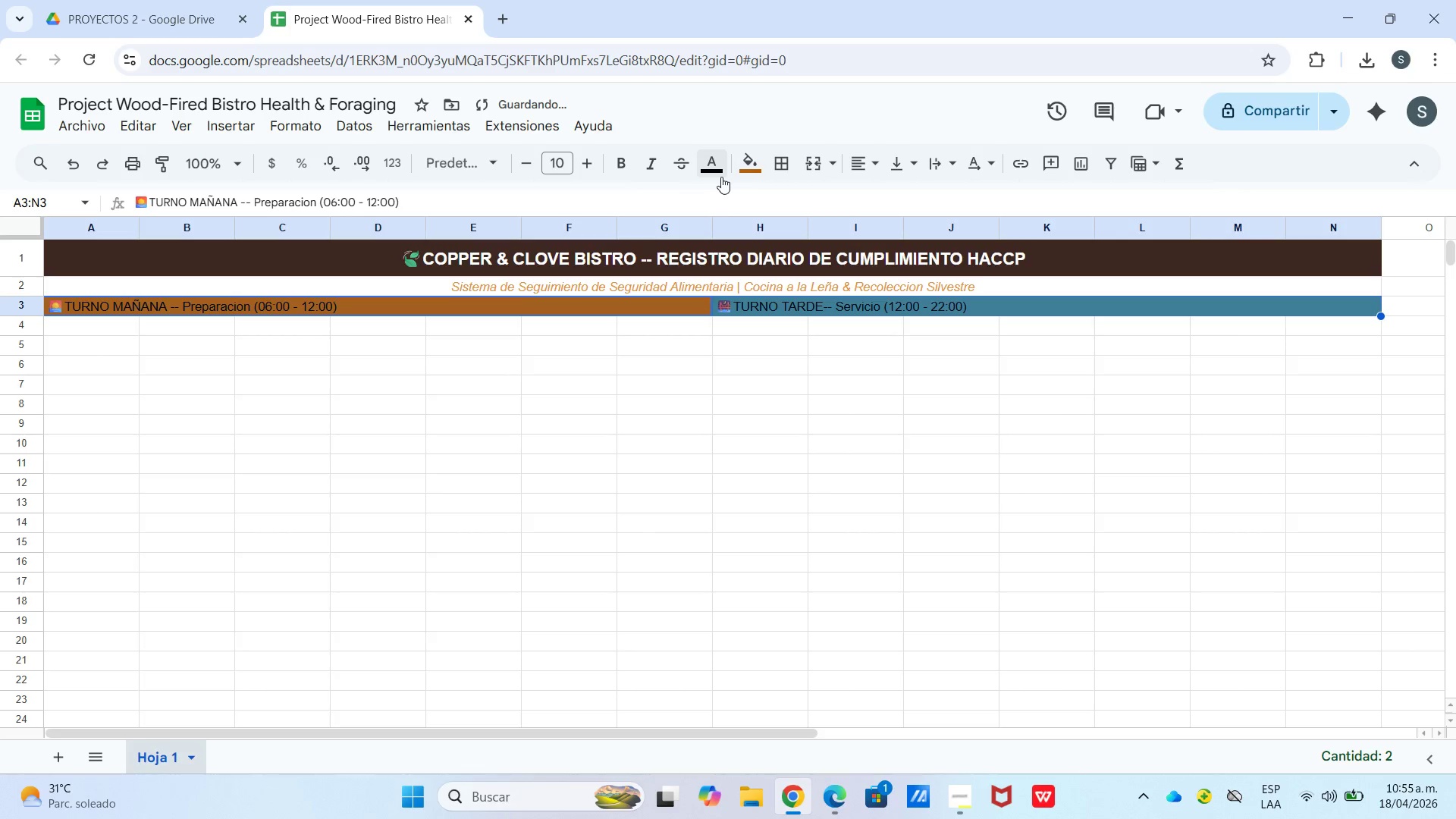 
left_click([718, 172])
 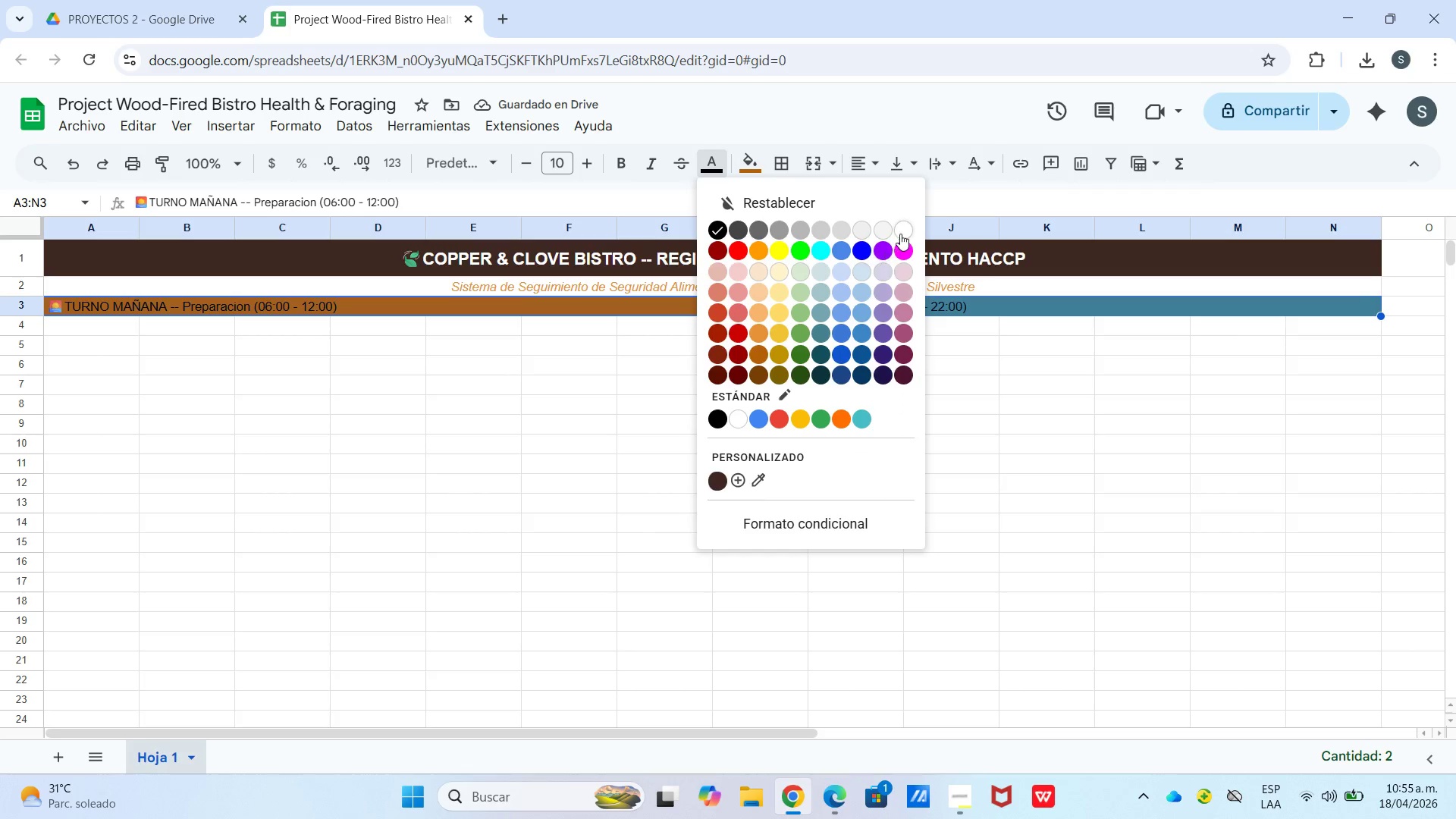 
left_click([902, 231])
 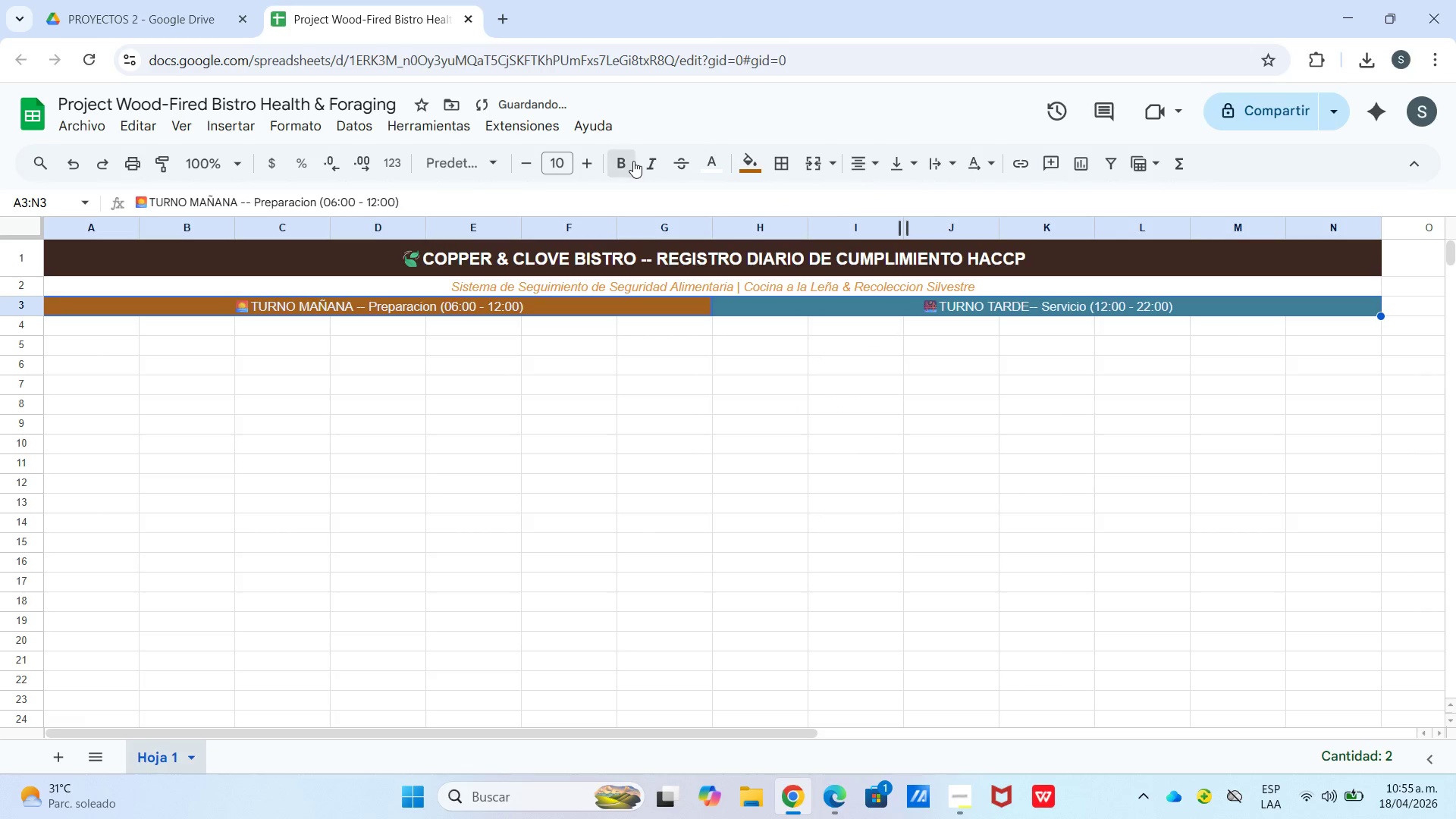 
left_click([588, 158])
 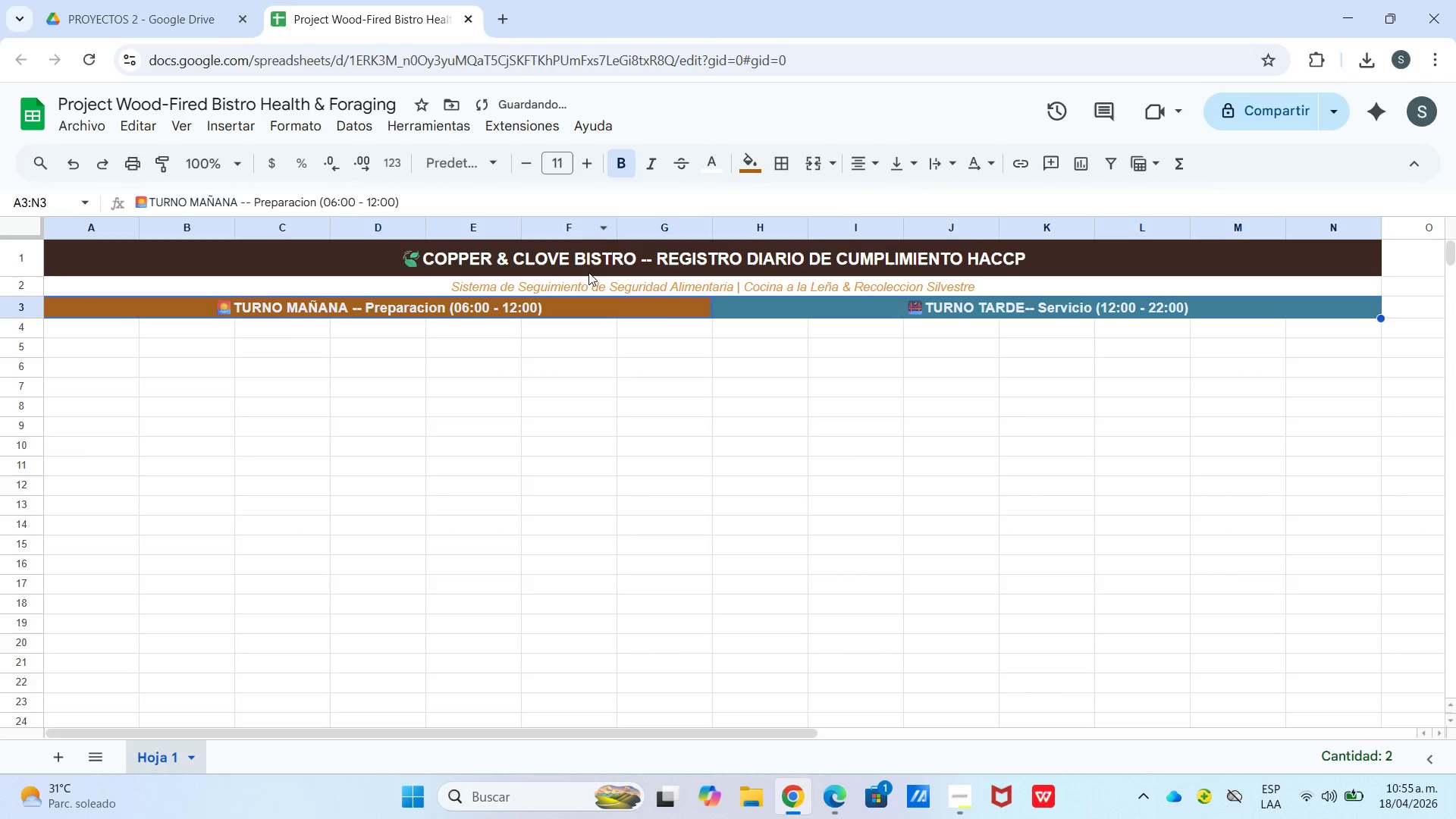 
left_click([597, 353])
 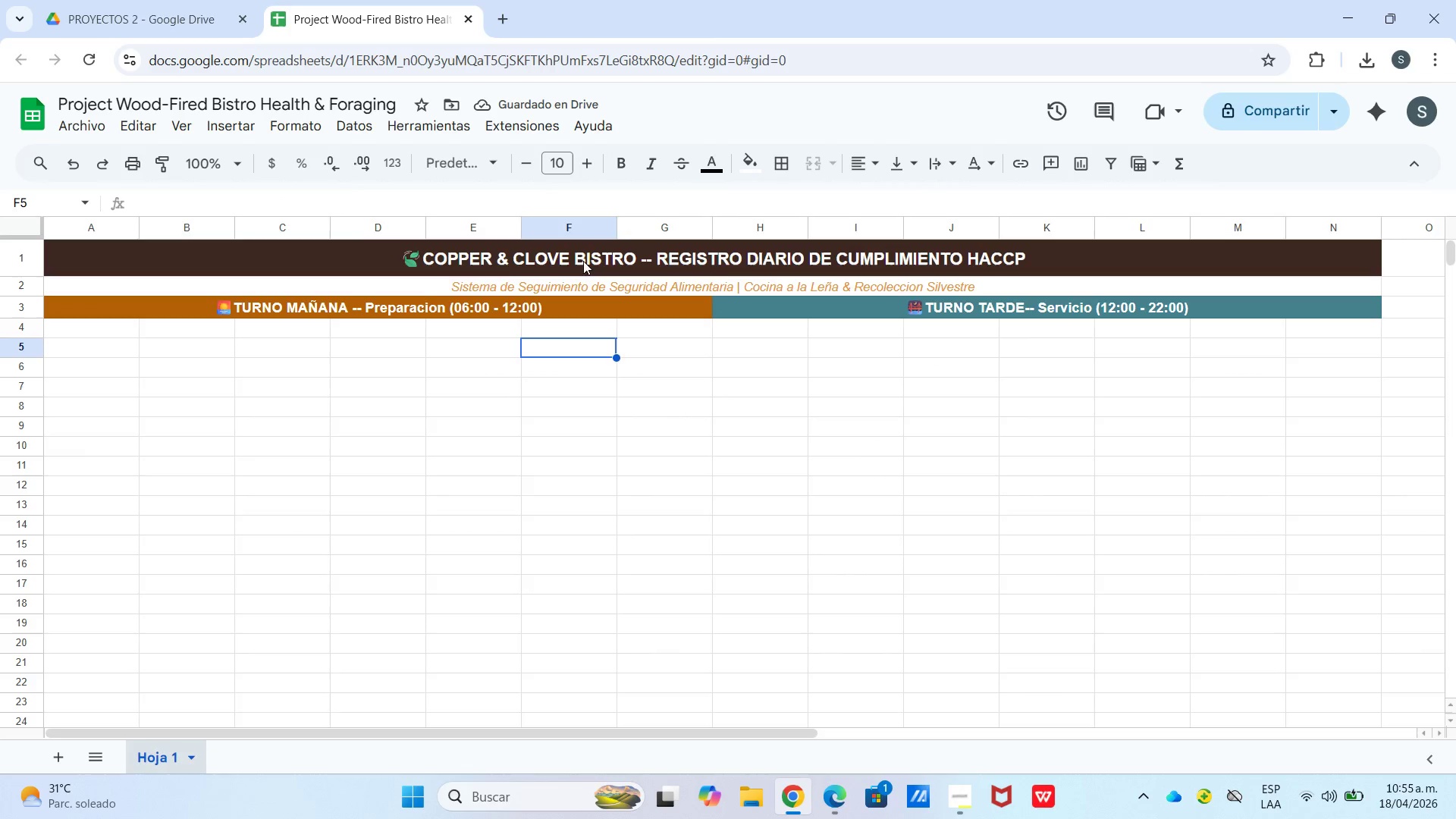 
left_click([102, 328])
 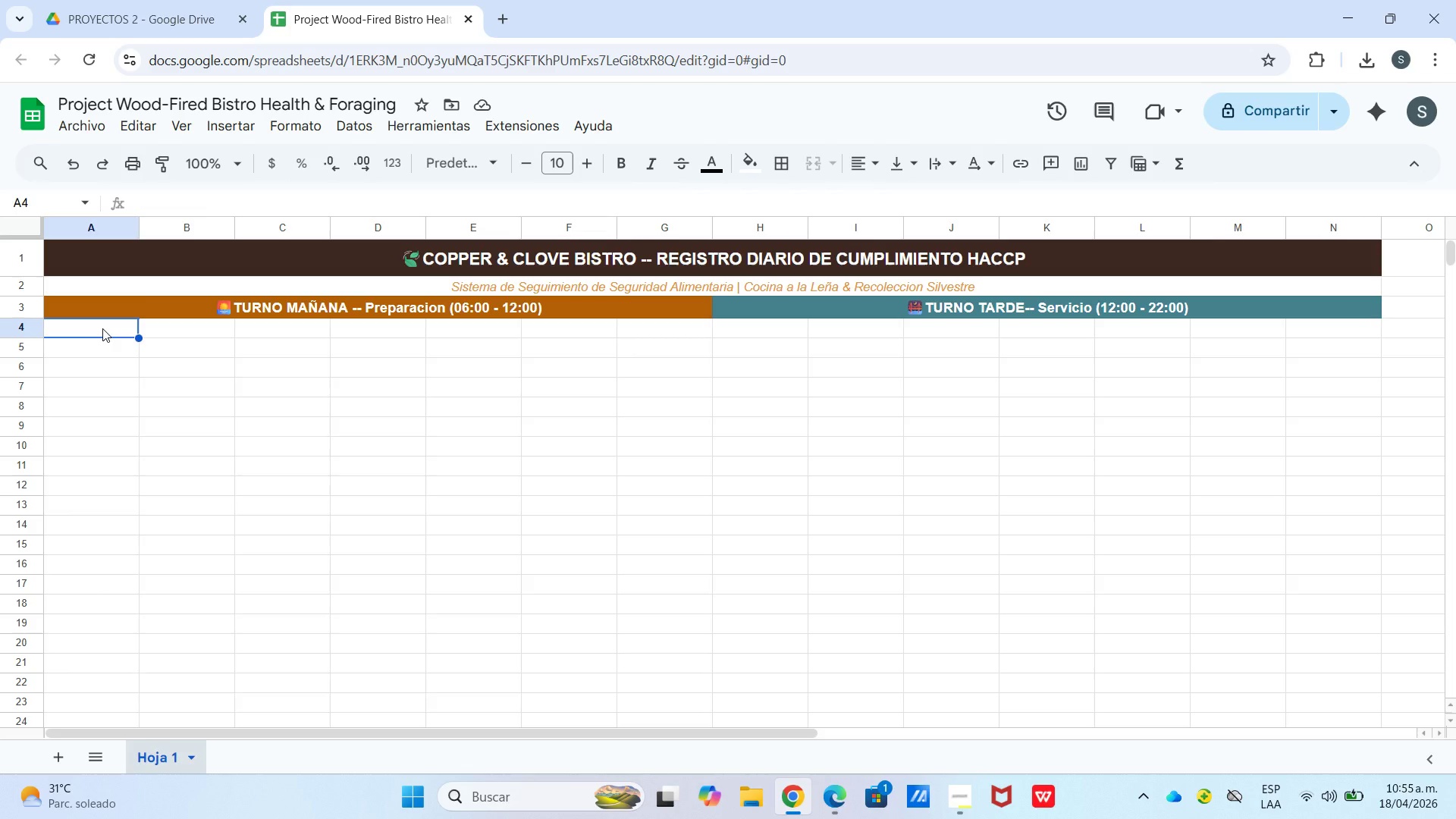 
wait(6.8)
 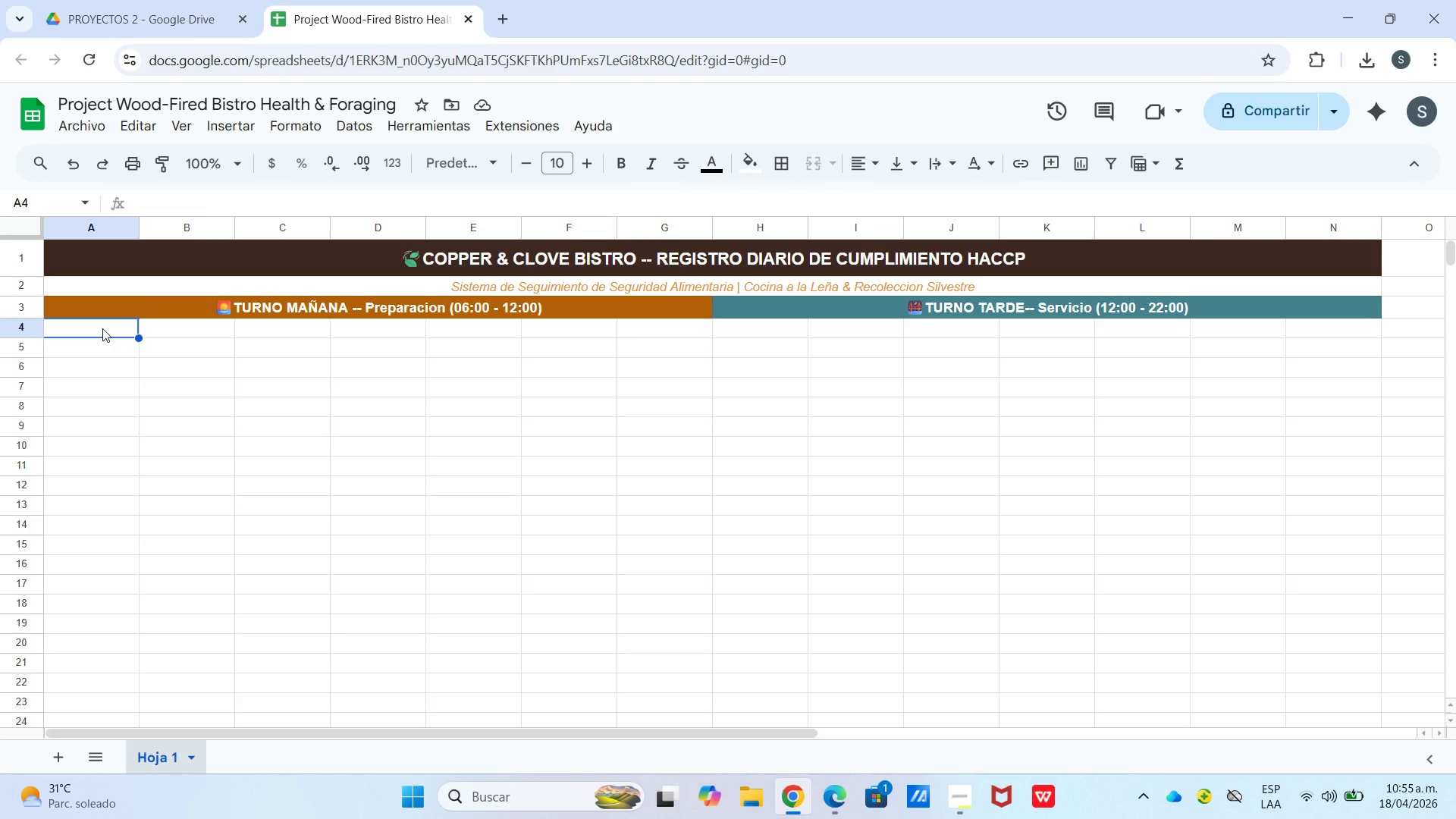 
type(Fecha)
 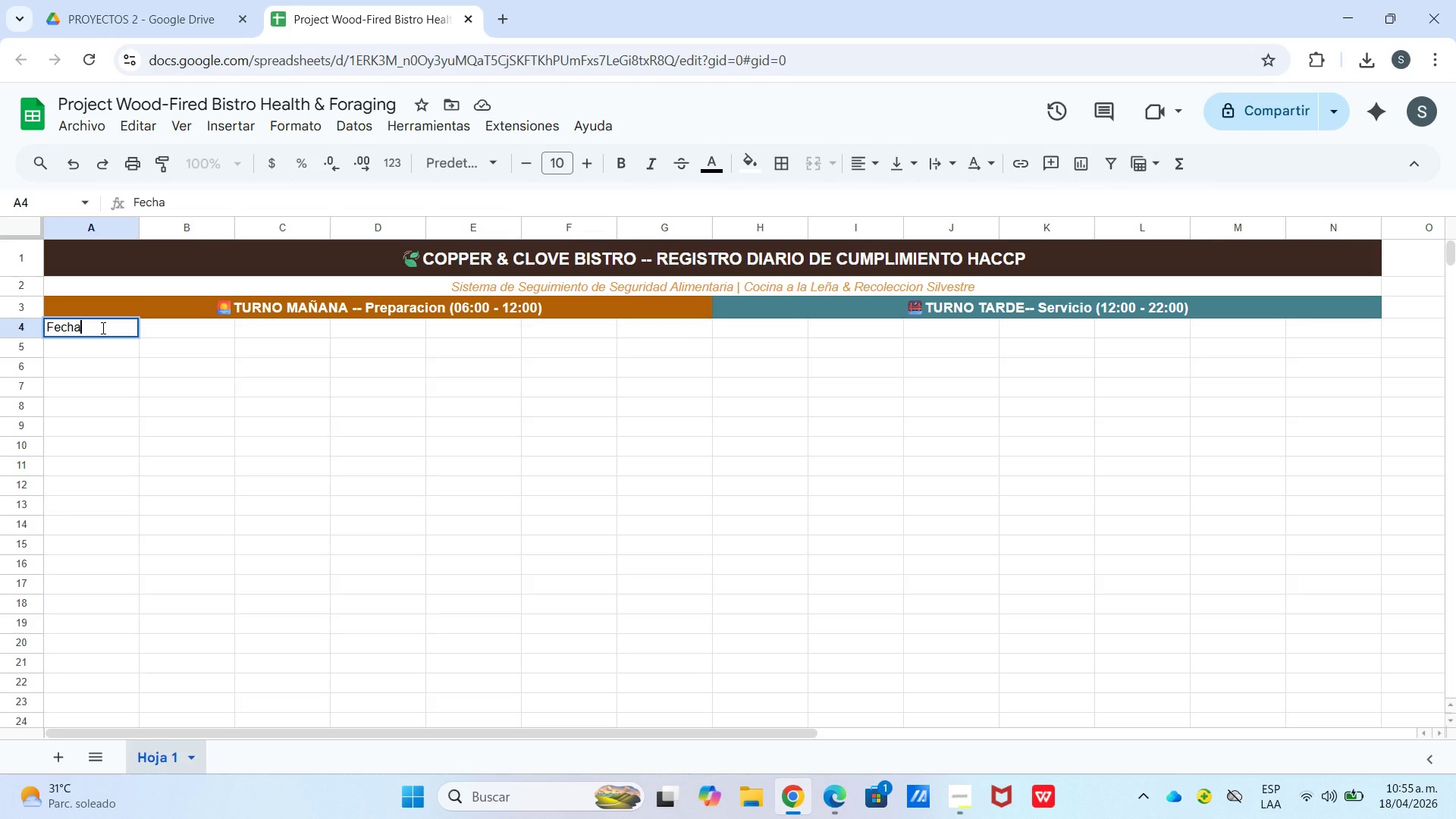 
key(ArrowRight)
 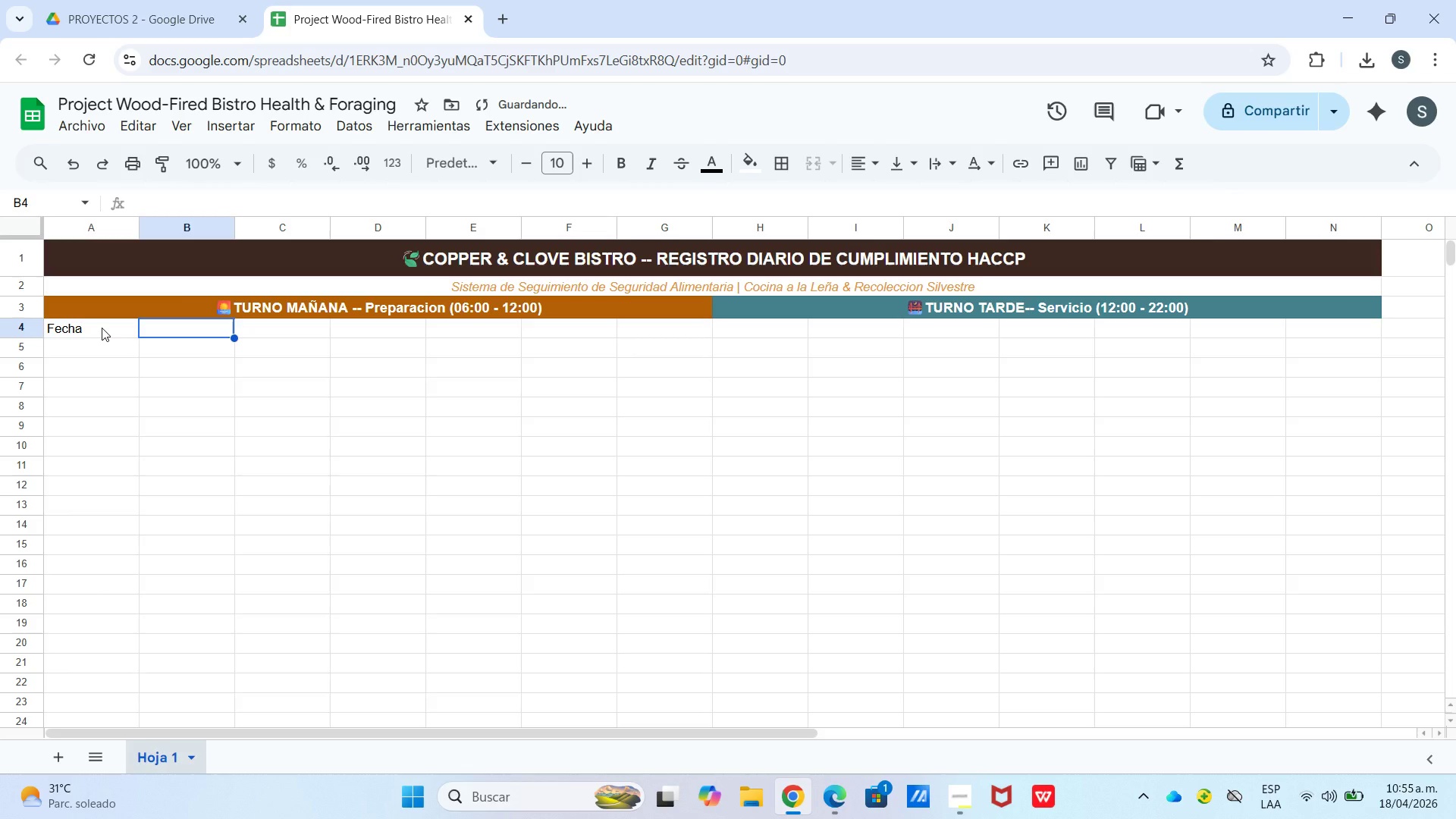 
type(Estacion)
 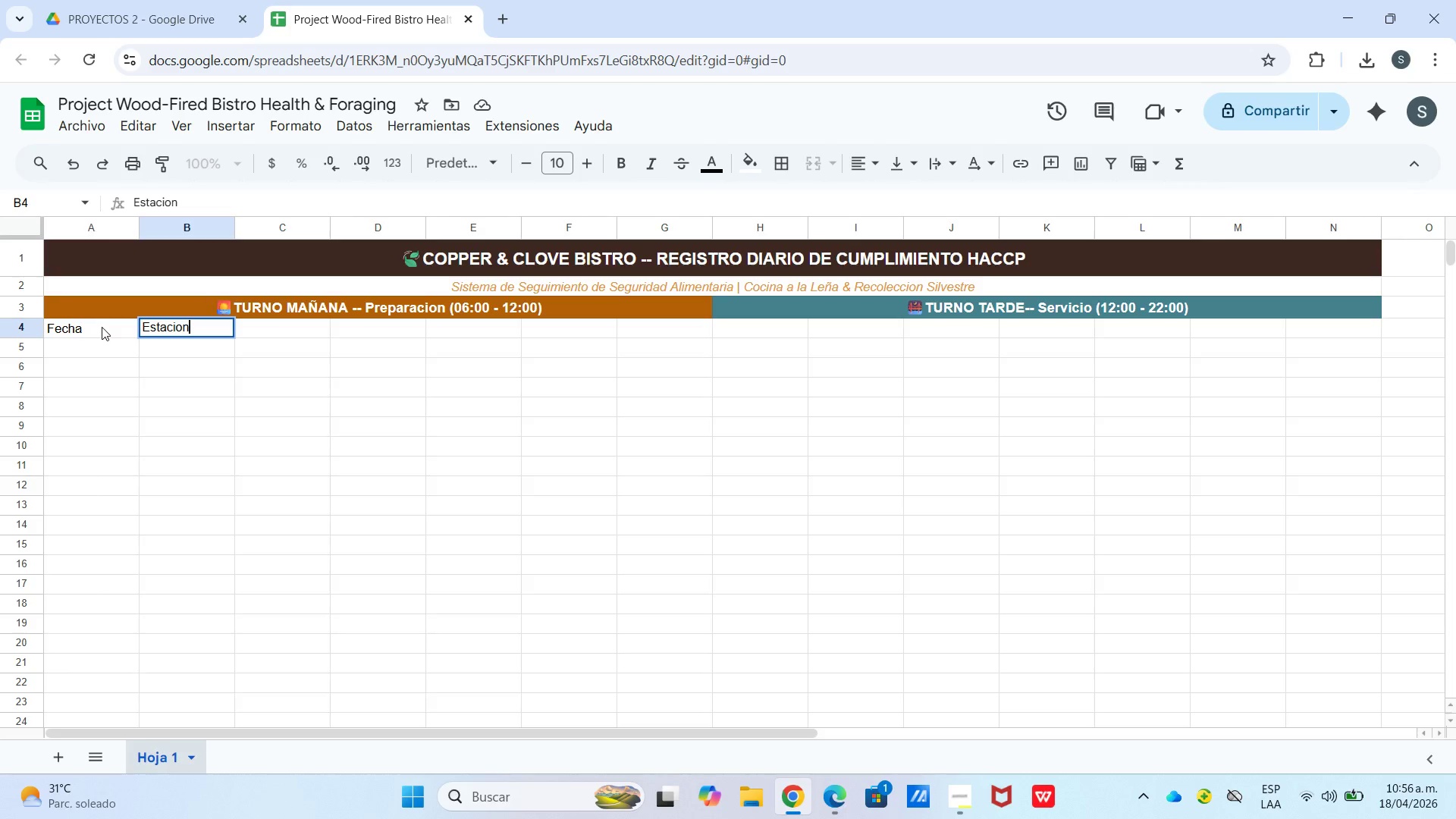 
wait(5.66)
 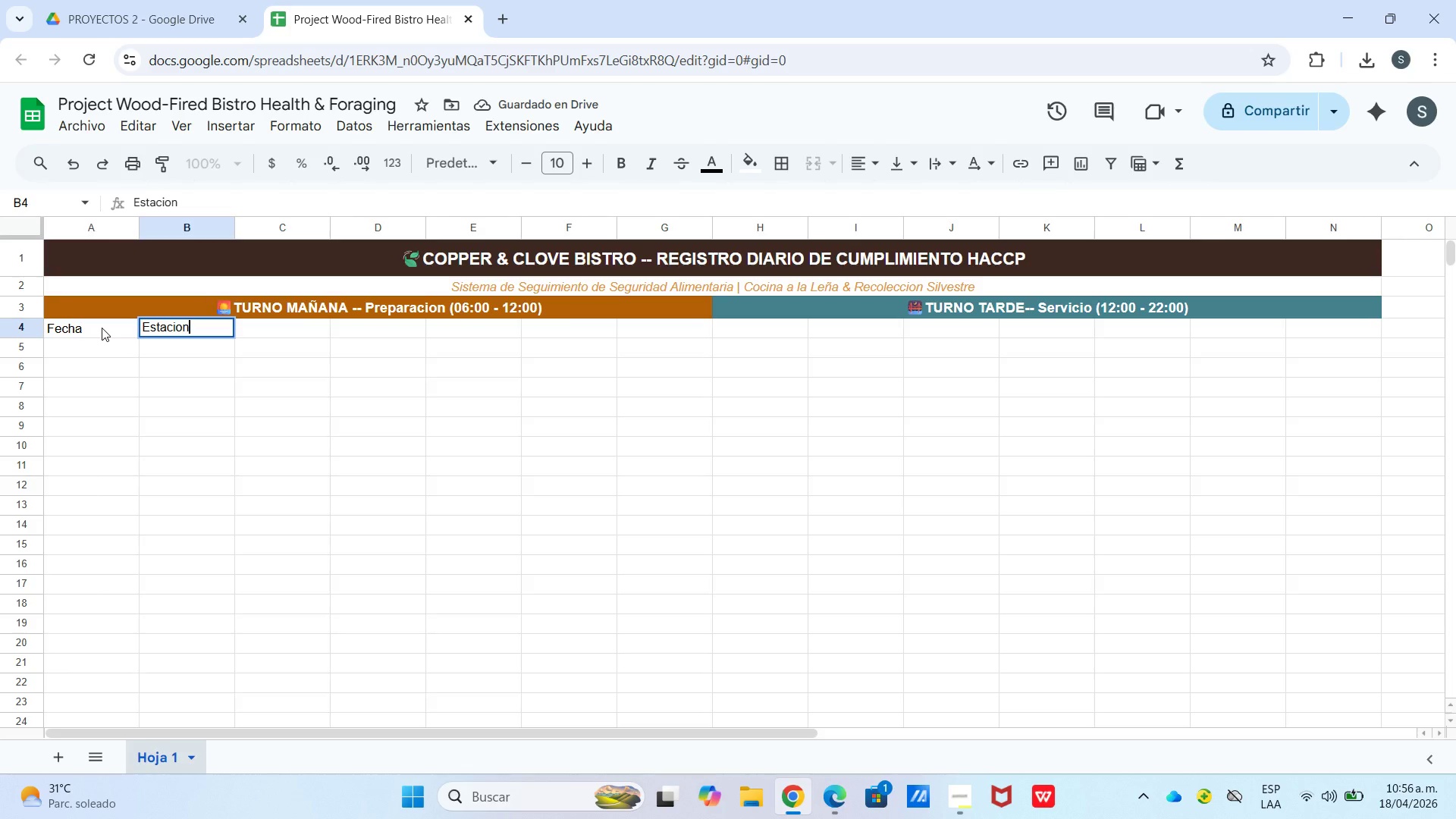 
key(ArrowRight)
 